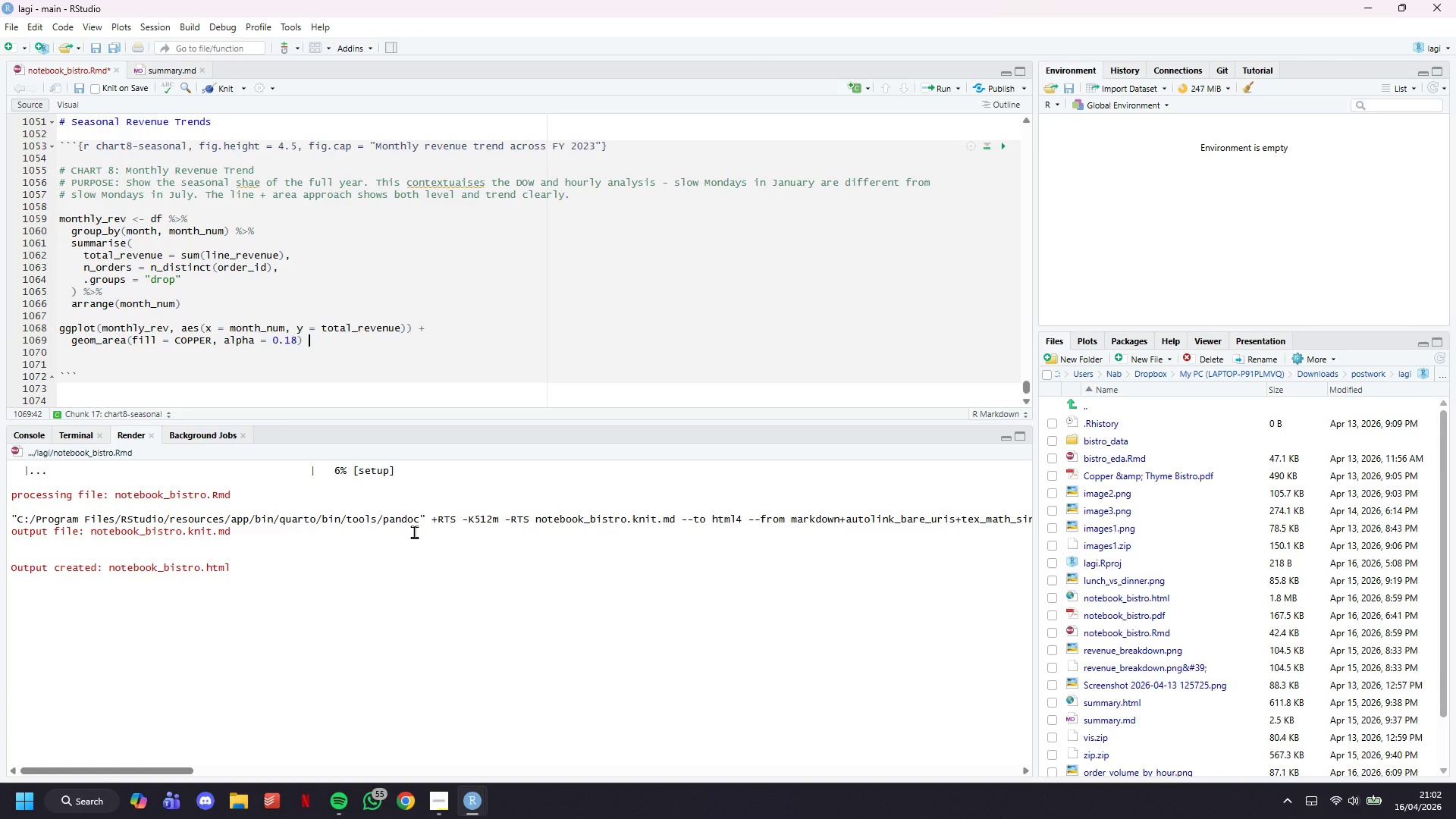 
key(Shift+Equal)
 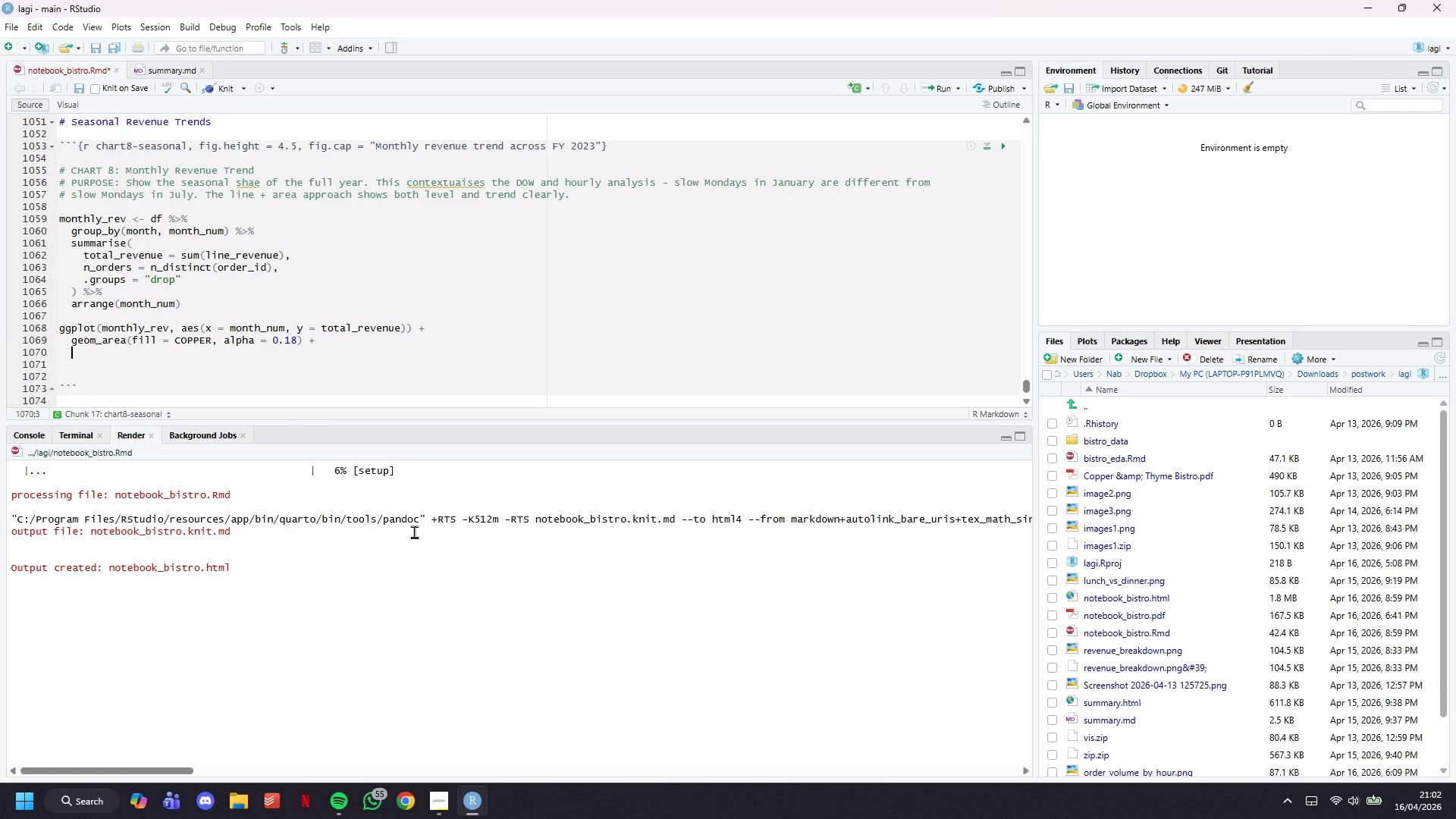 
key(Enter)
 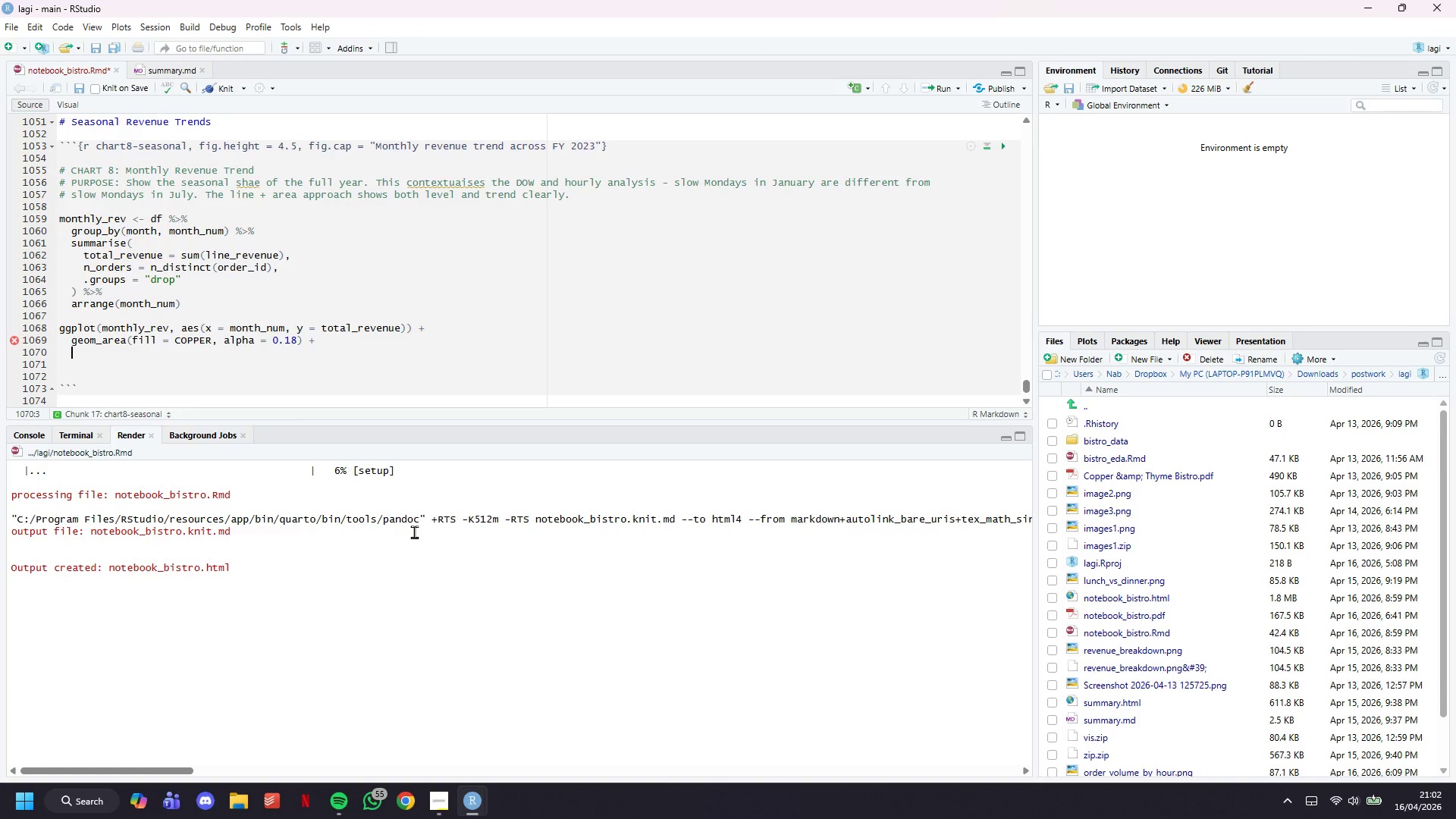 
wait(23.47)
 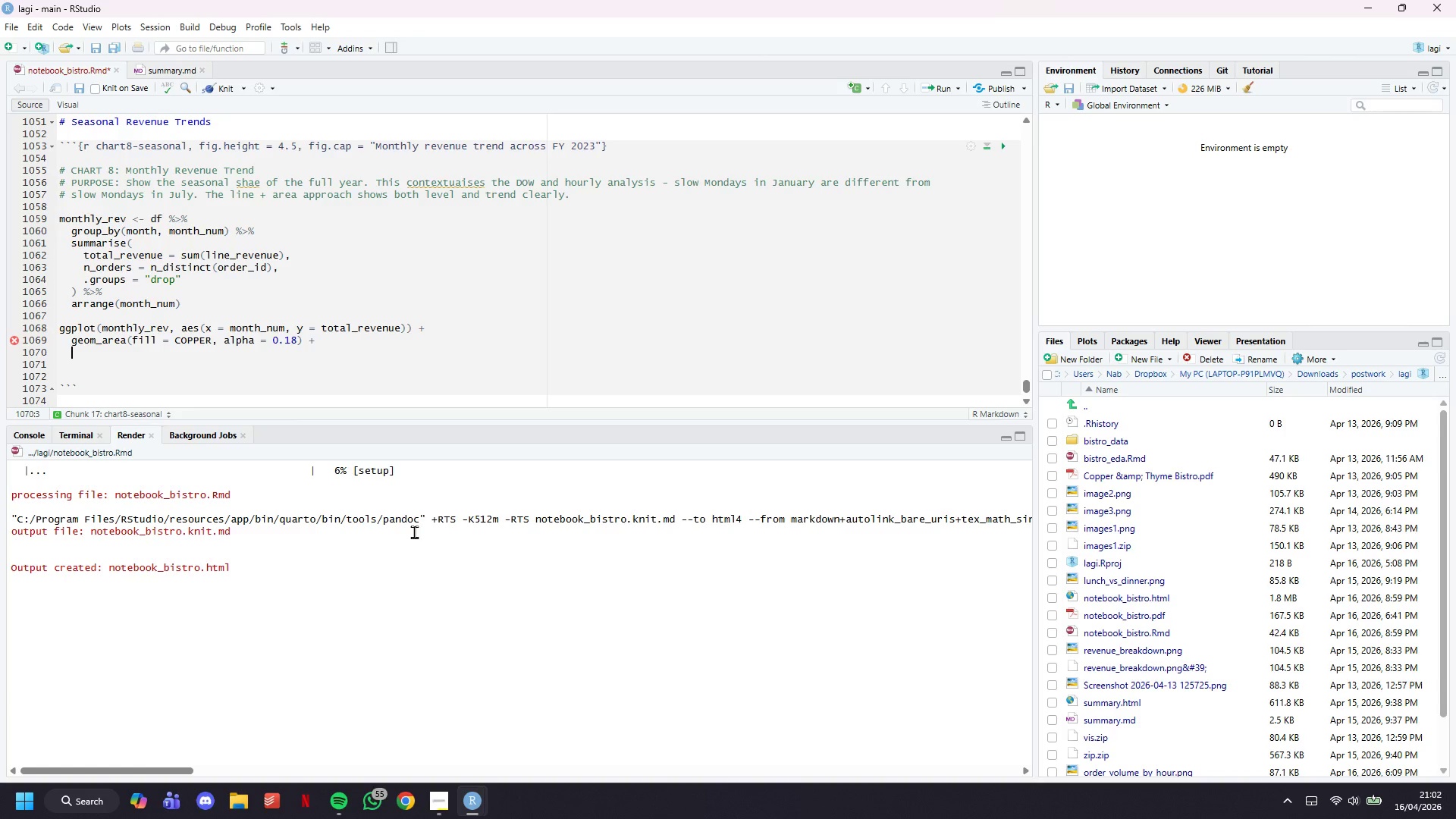 
type(geom_line()
 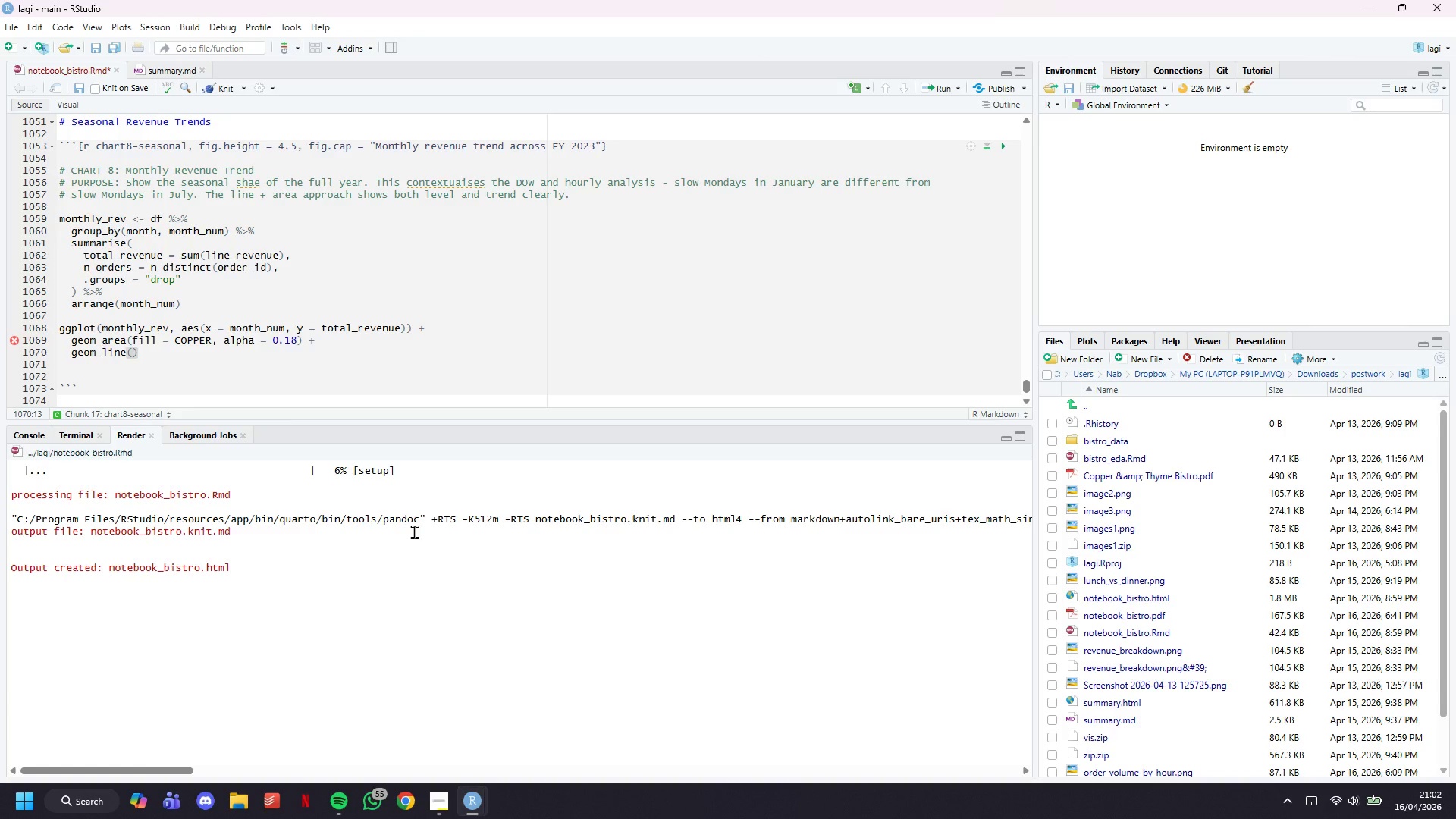 
type(colour = )
 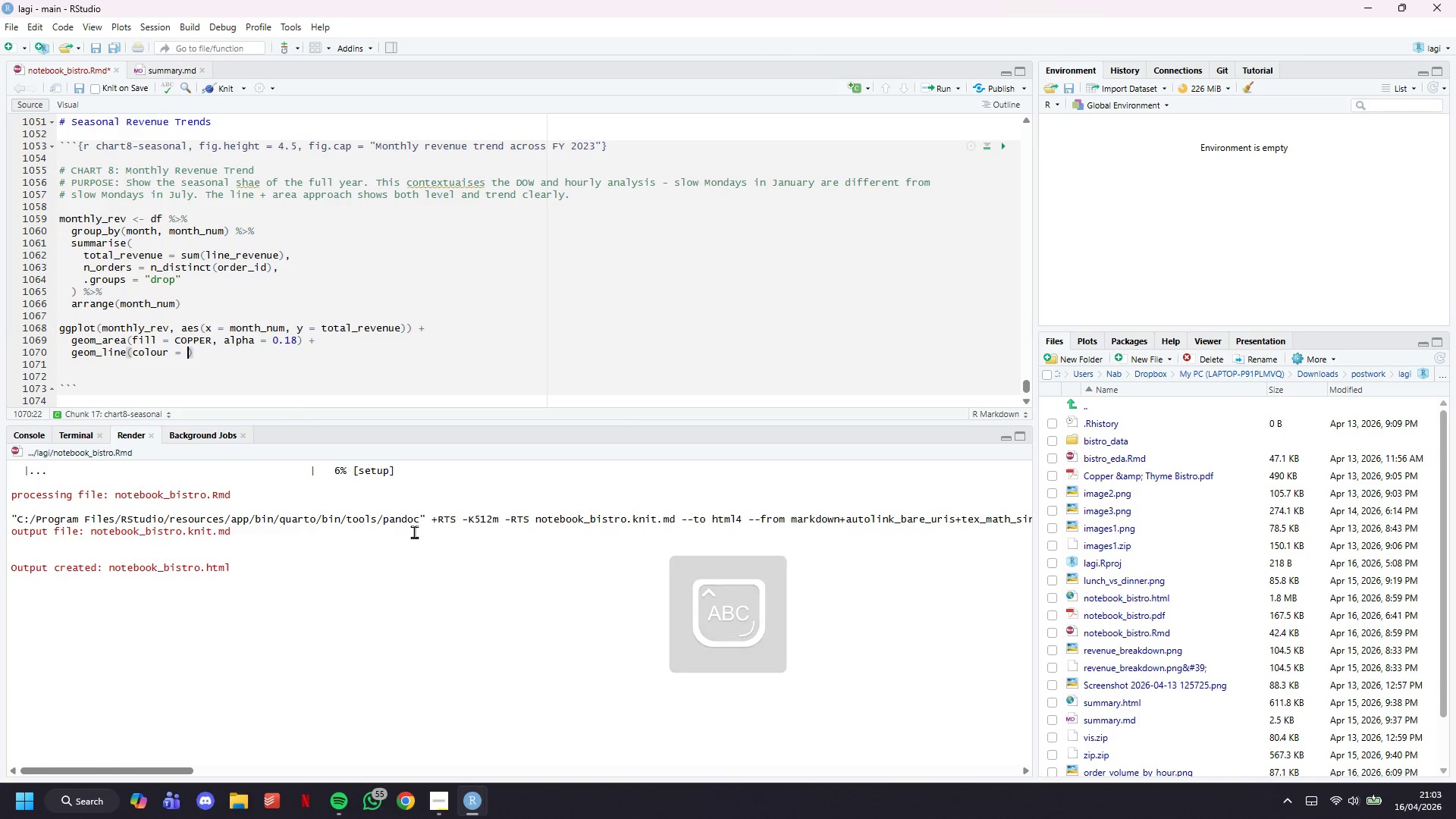 
type(COPPER, linewidth = 1.4)
 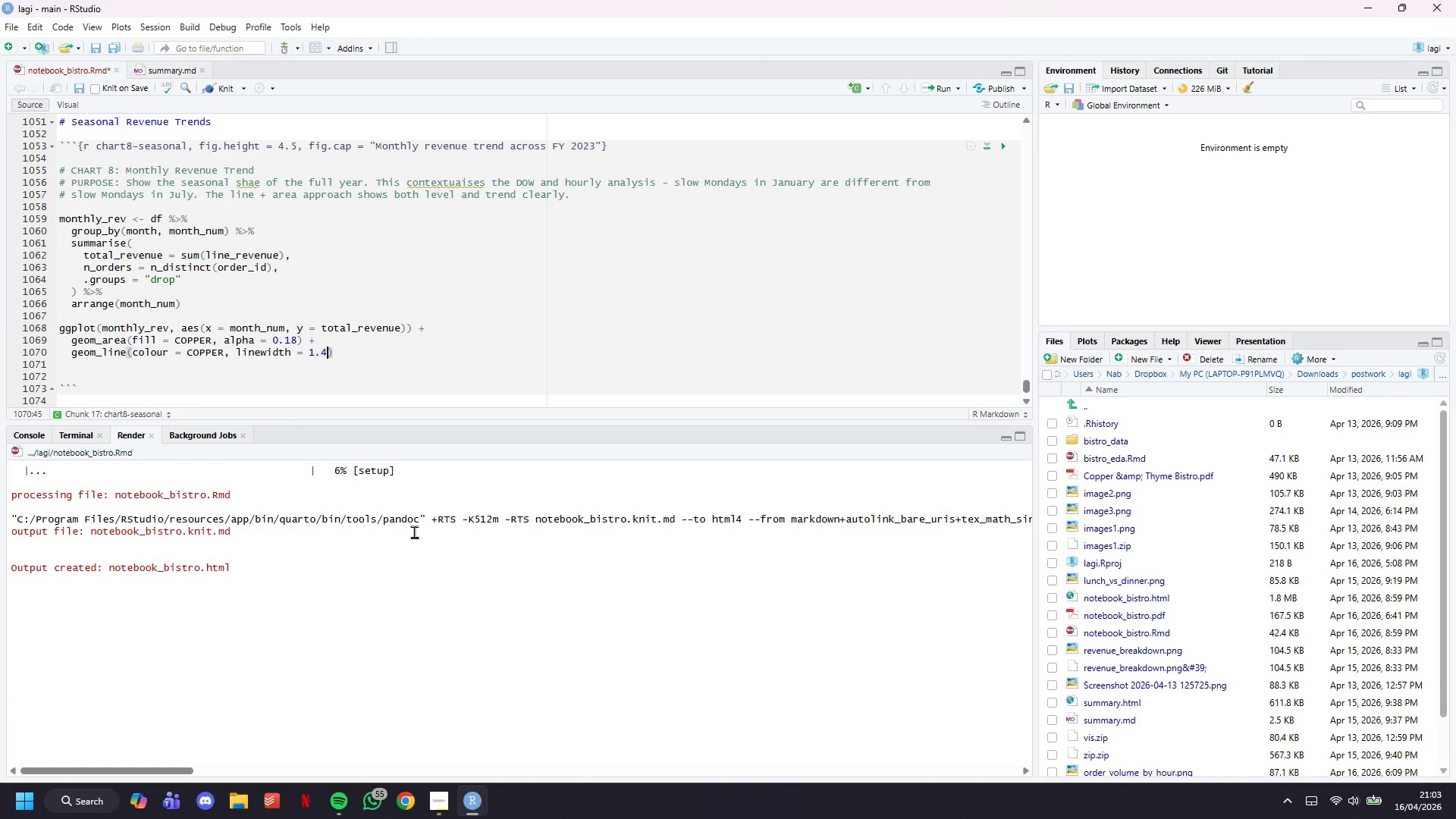 
key(ArrowRight)
 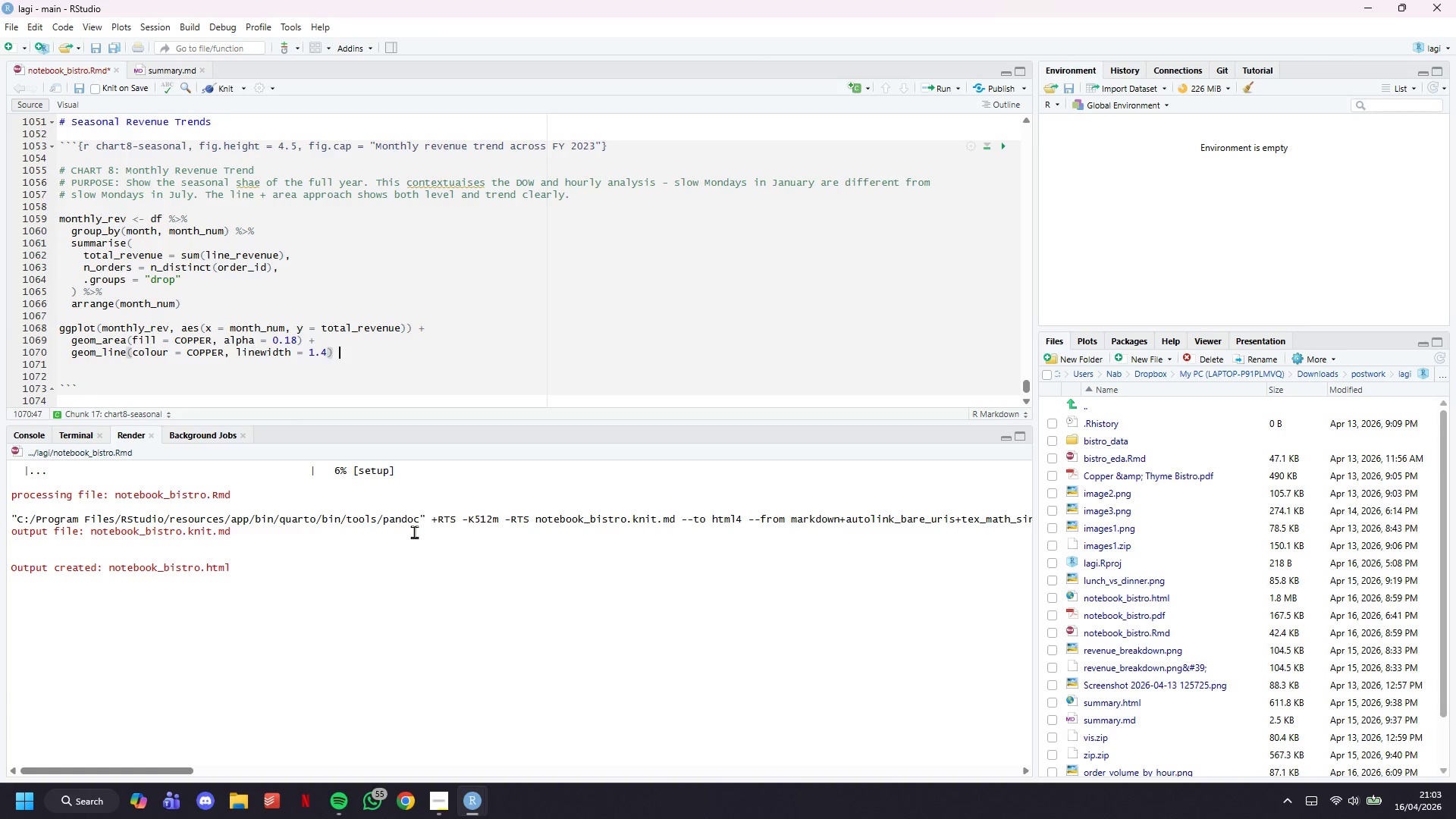 
key(Space)
 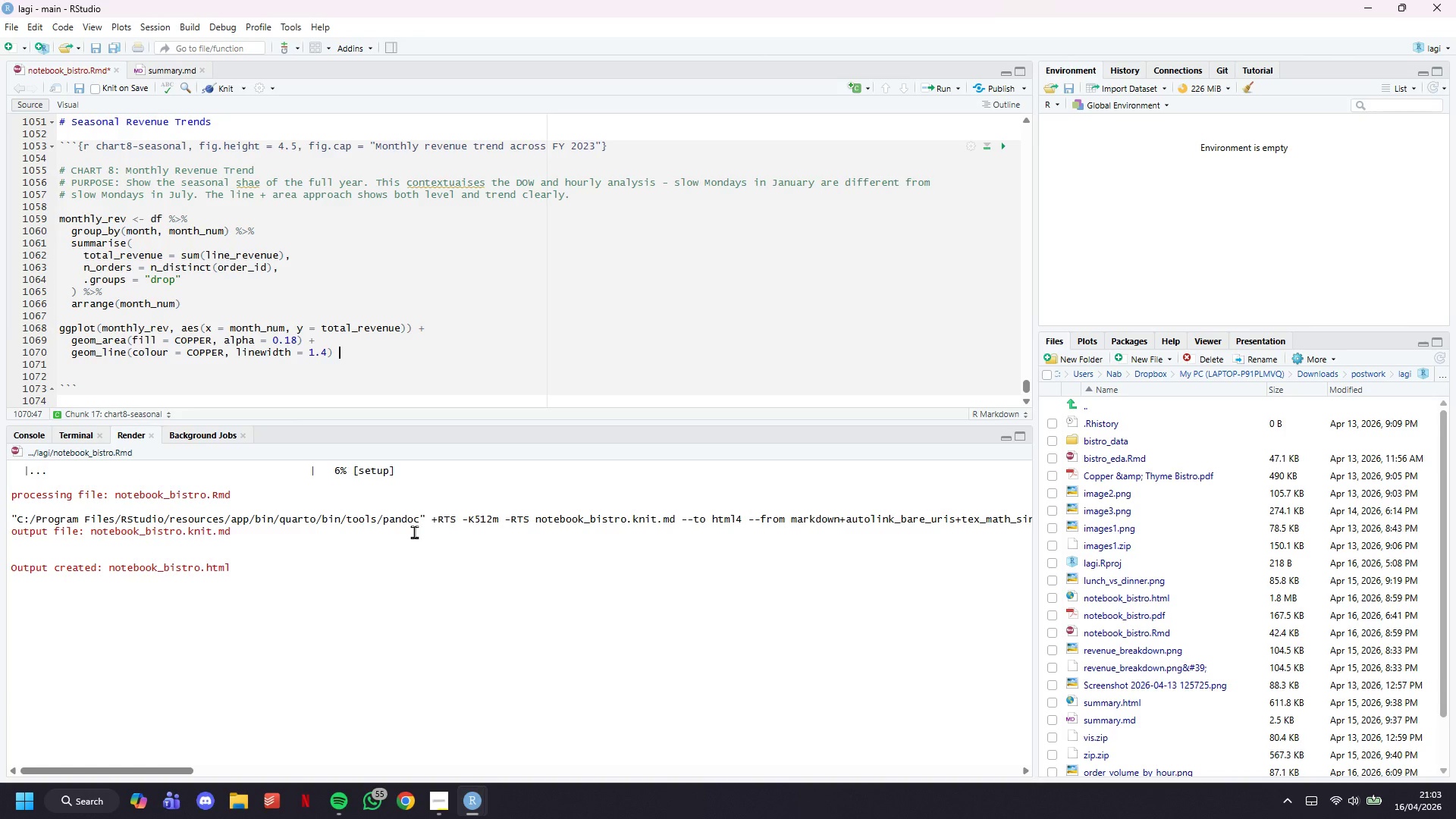 
key(Shift+Equal)
 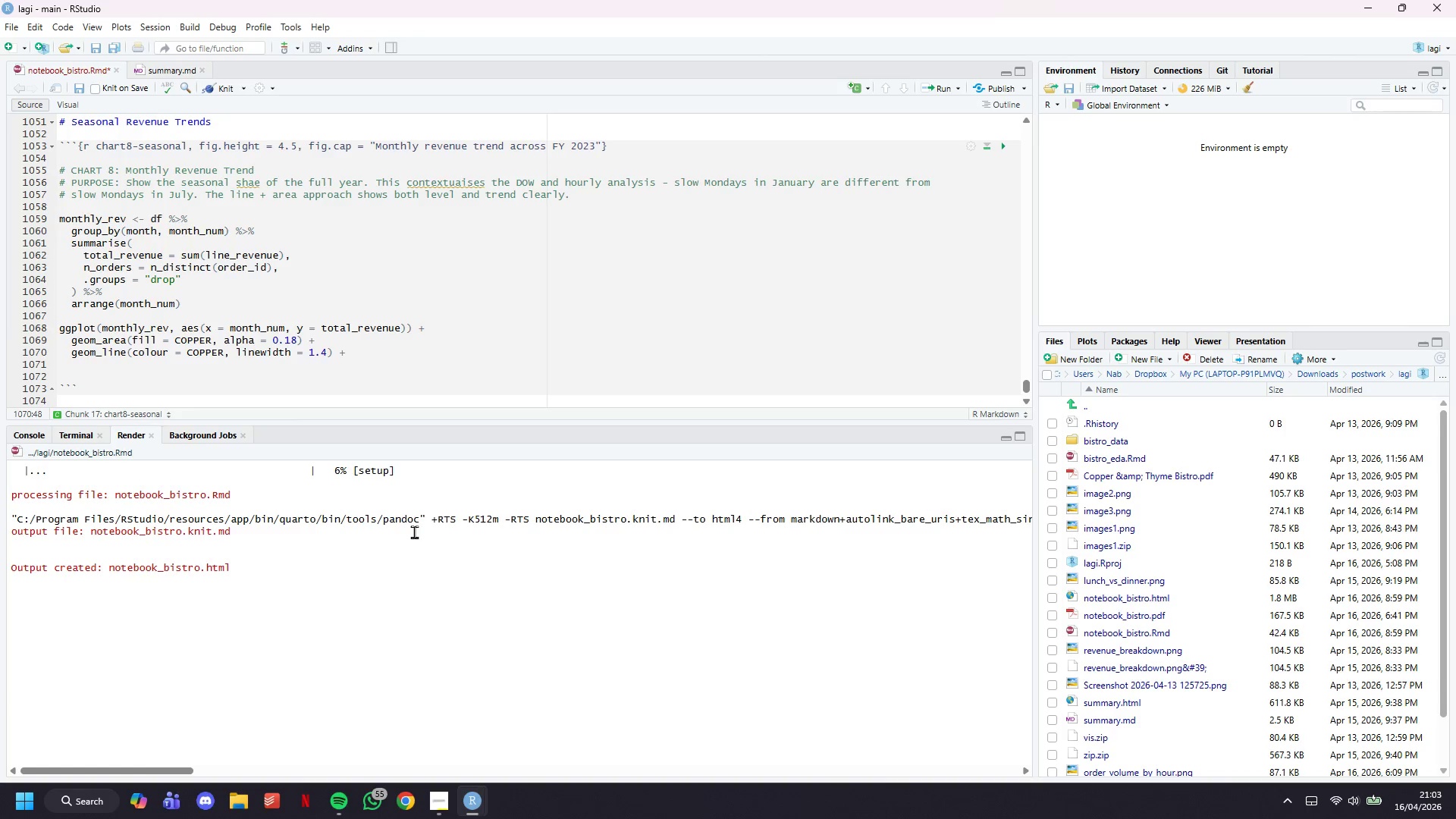 
key(Enter)
 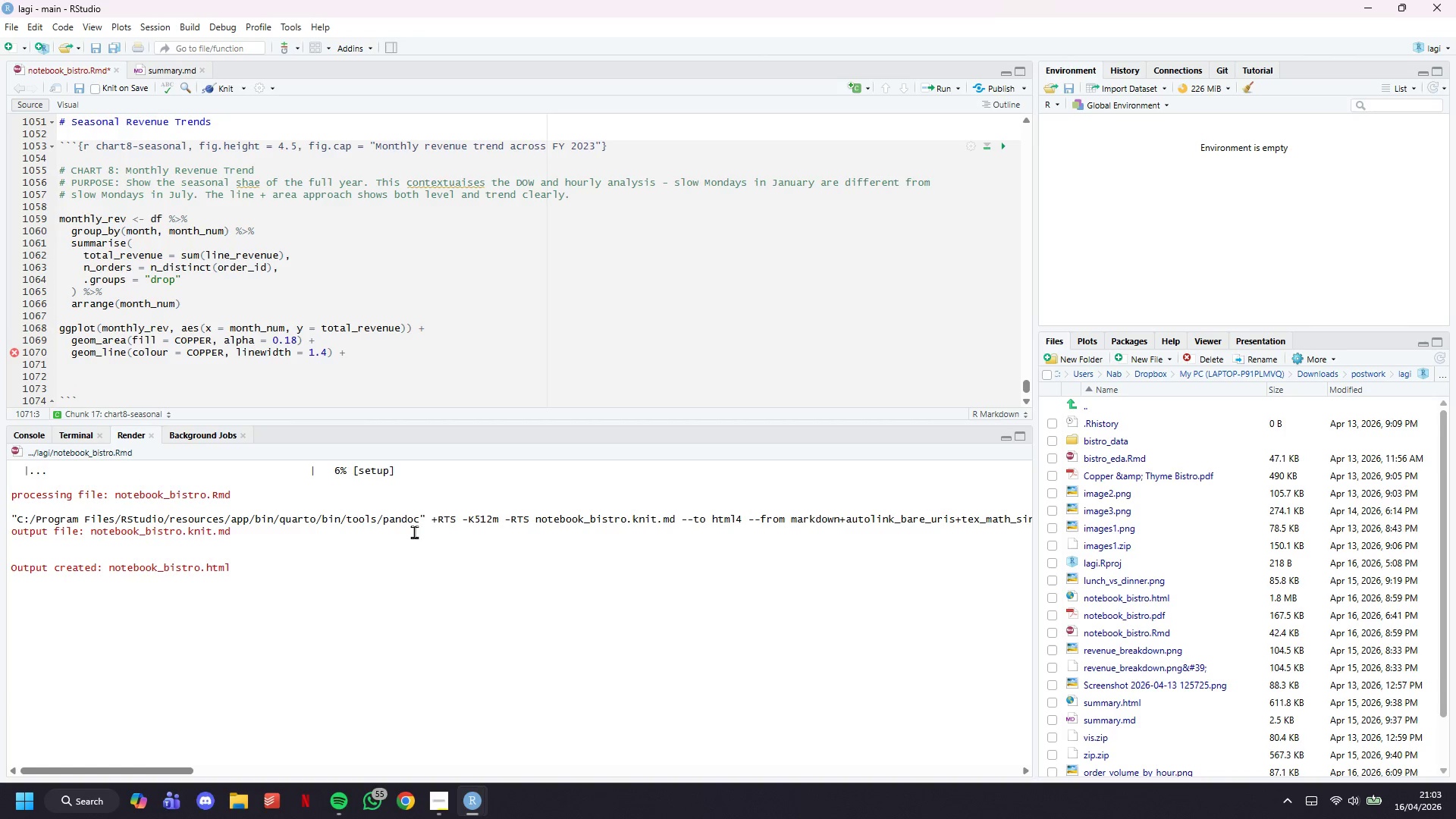 
wait(6.56)
 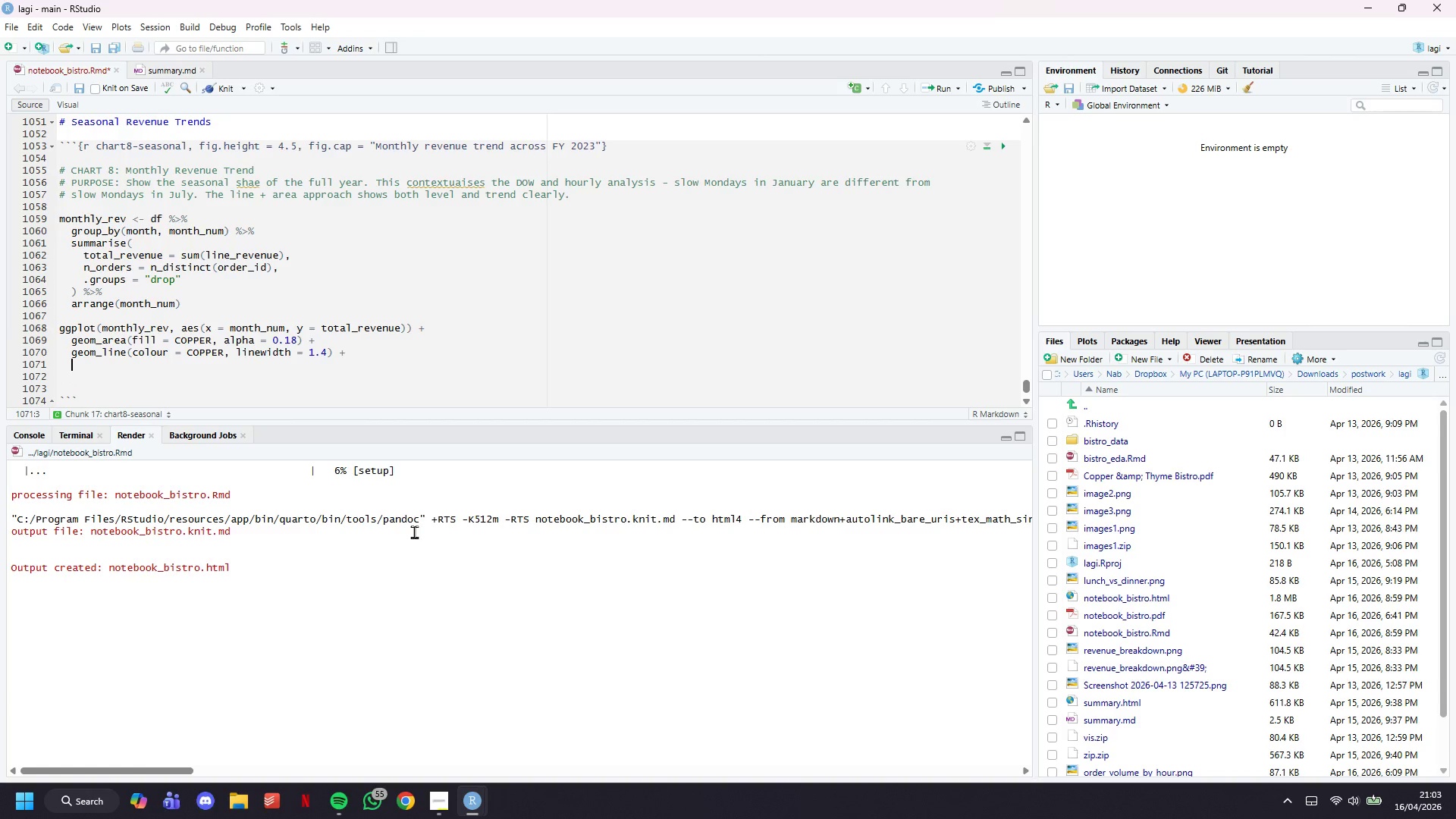 
type(geom_point()
 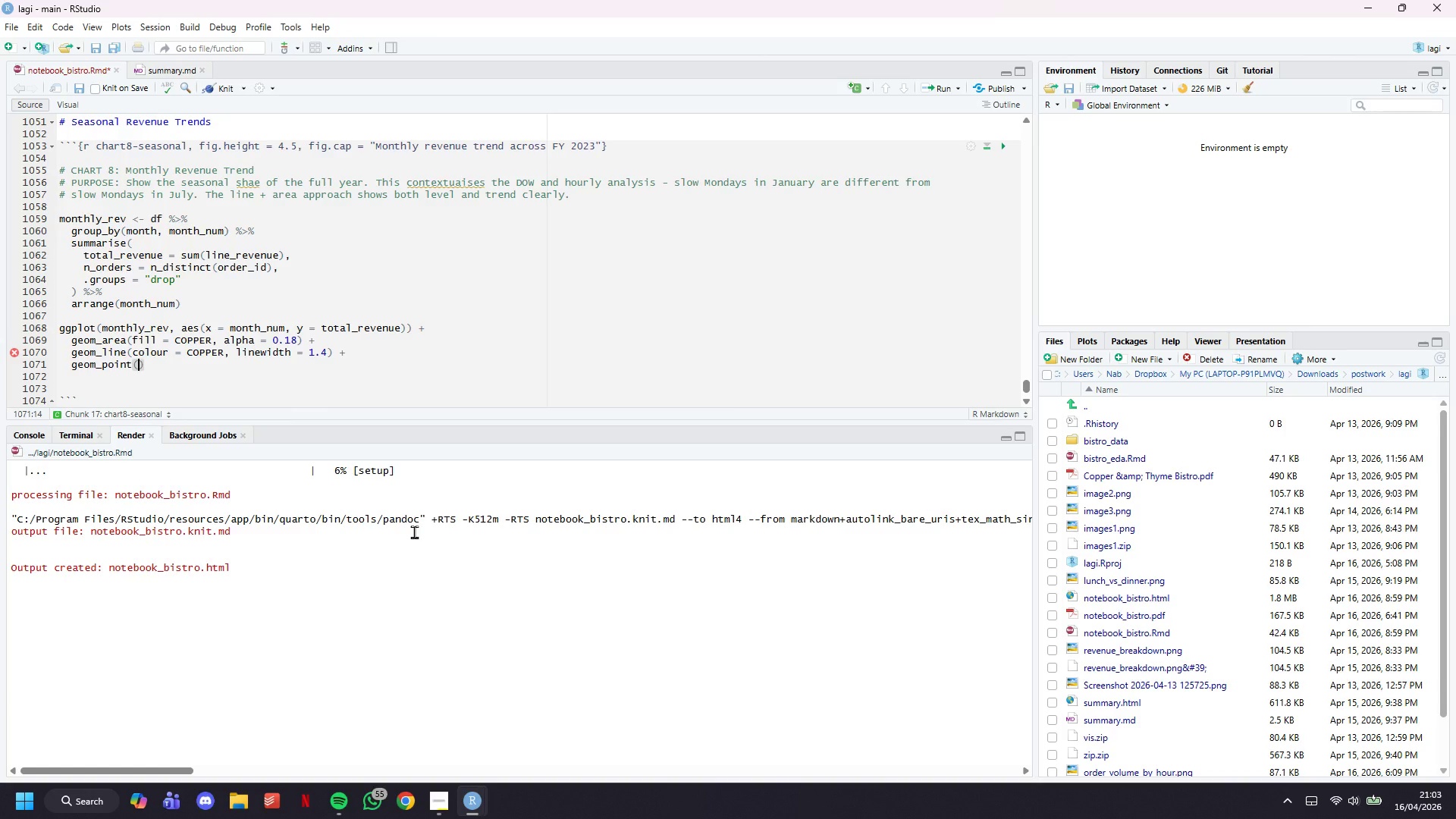 
wait(22.73)
 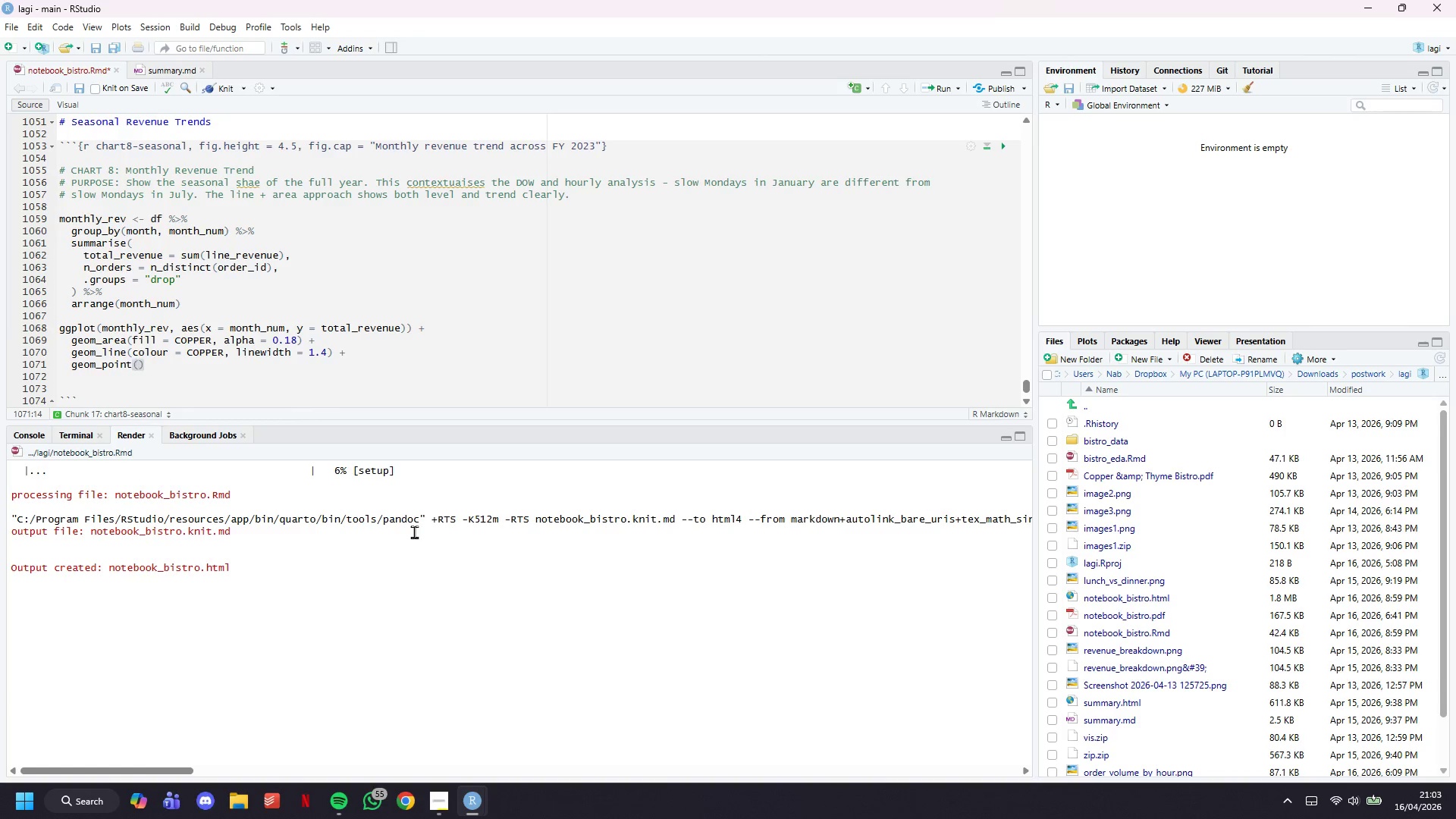 
type(colour = COPPER, )
 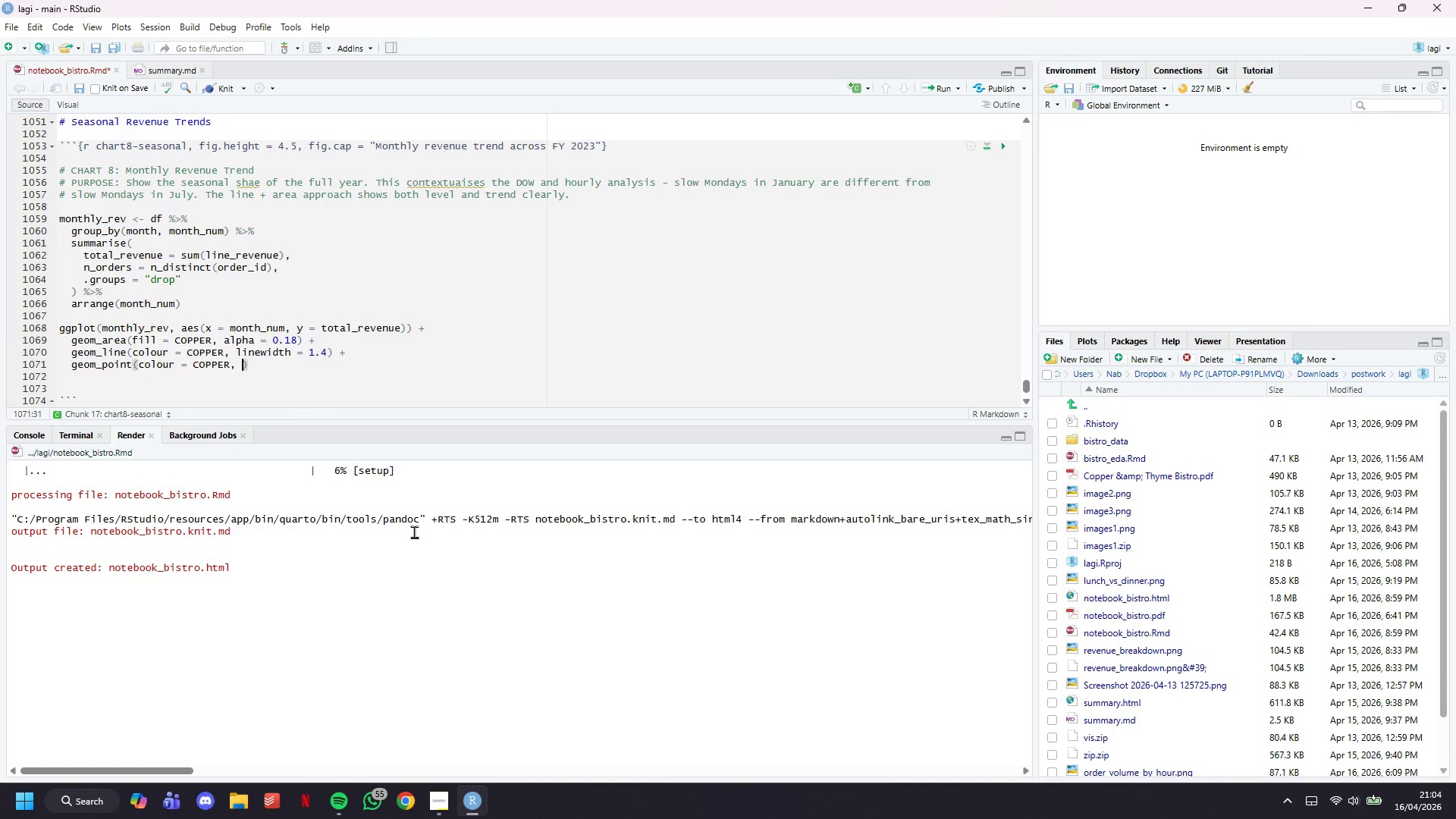 
wait(15.03)
 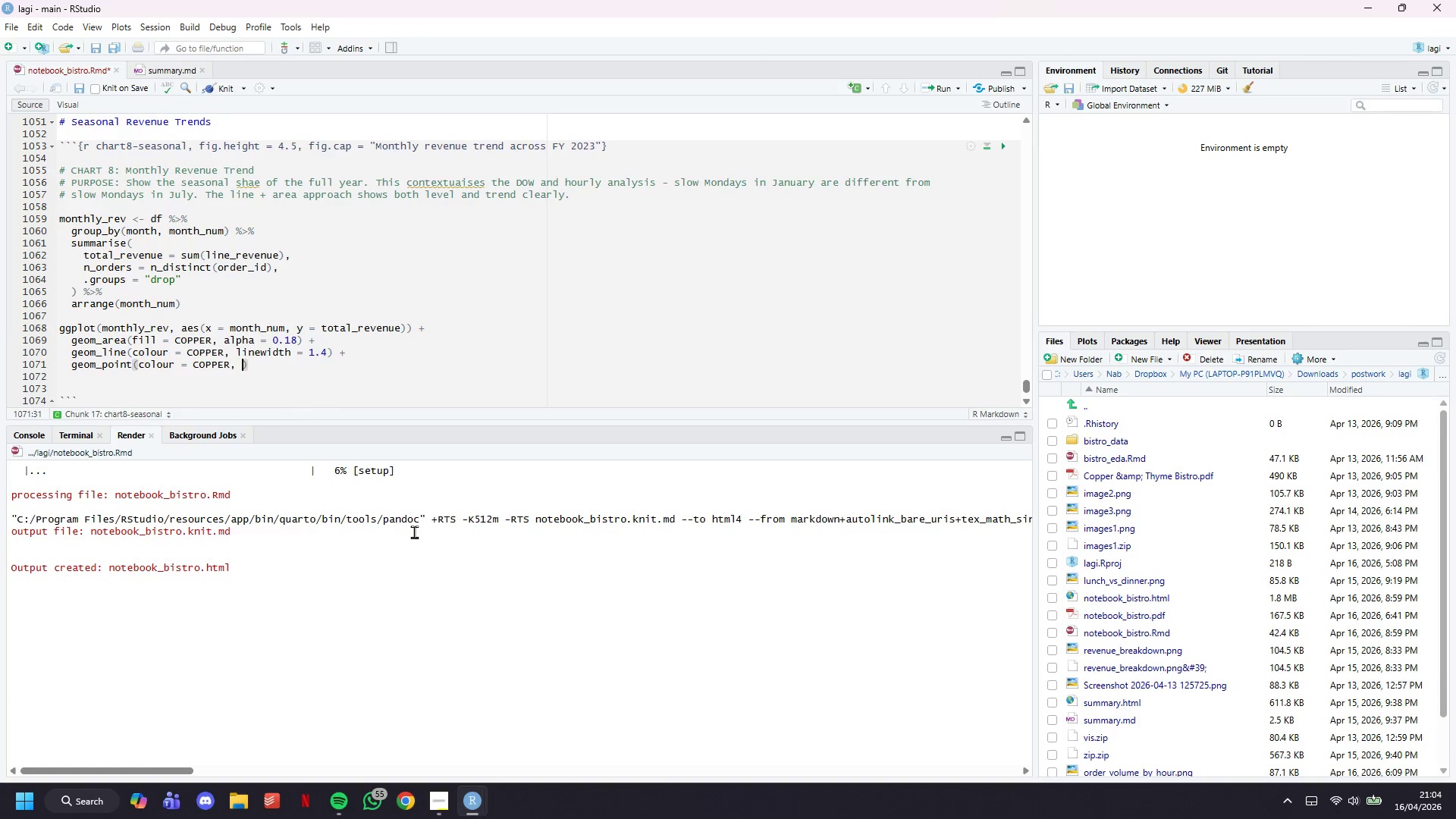 
type(size = 3.5, fill )
 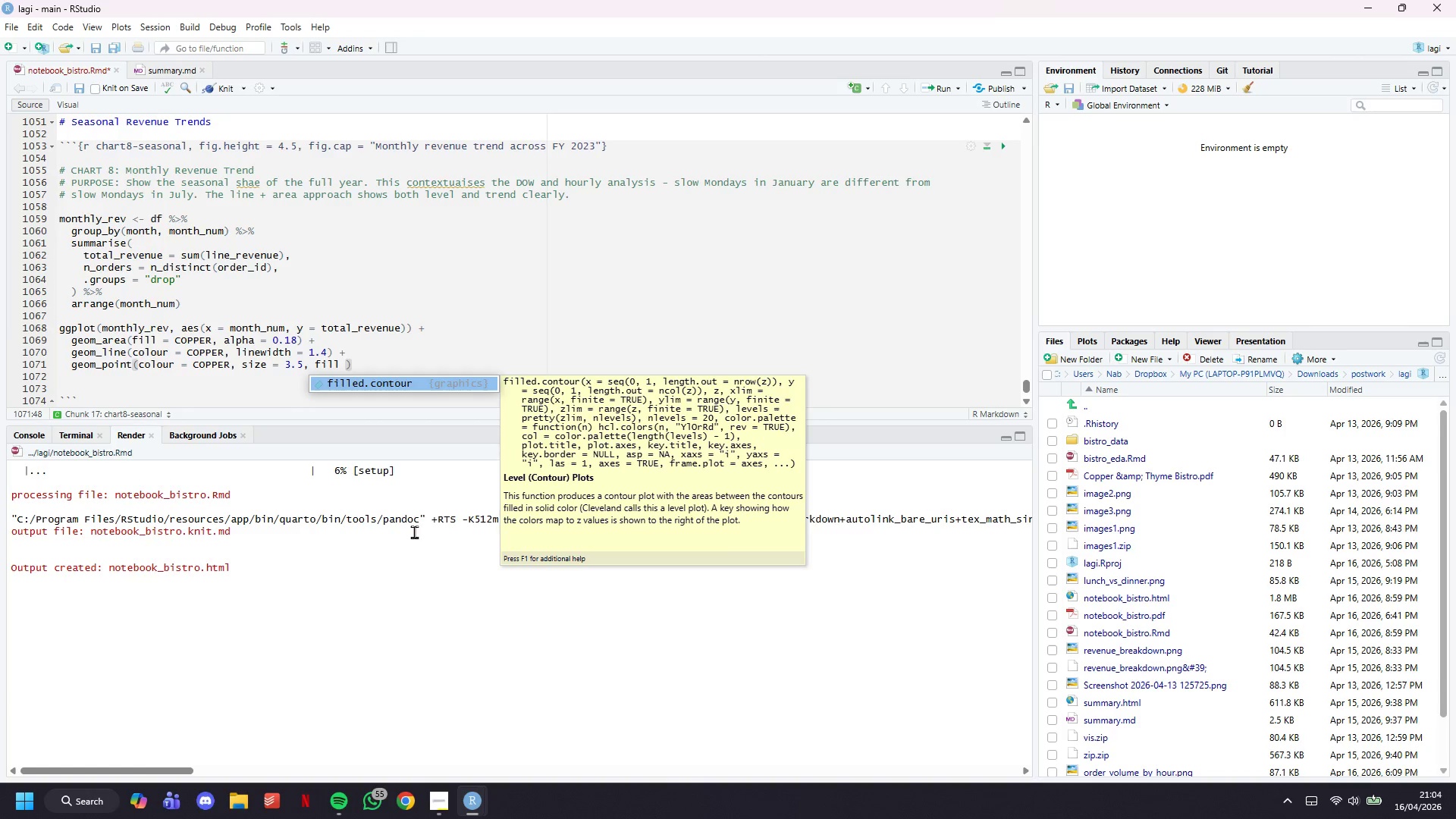 
type(= "white)
 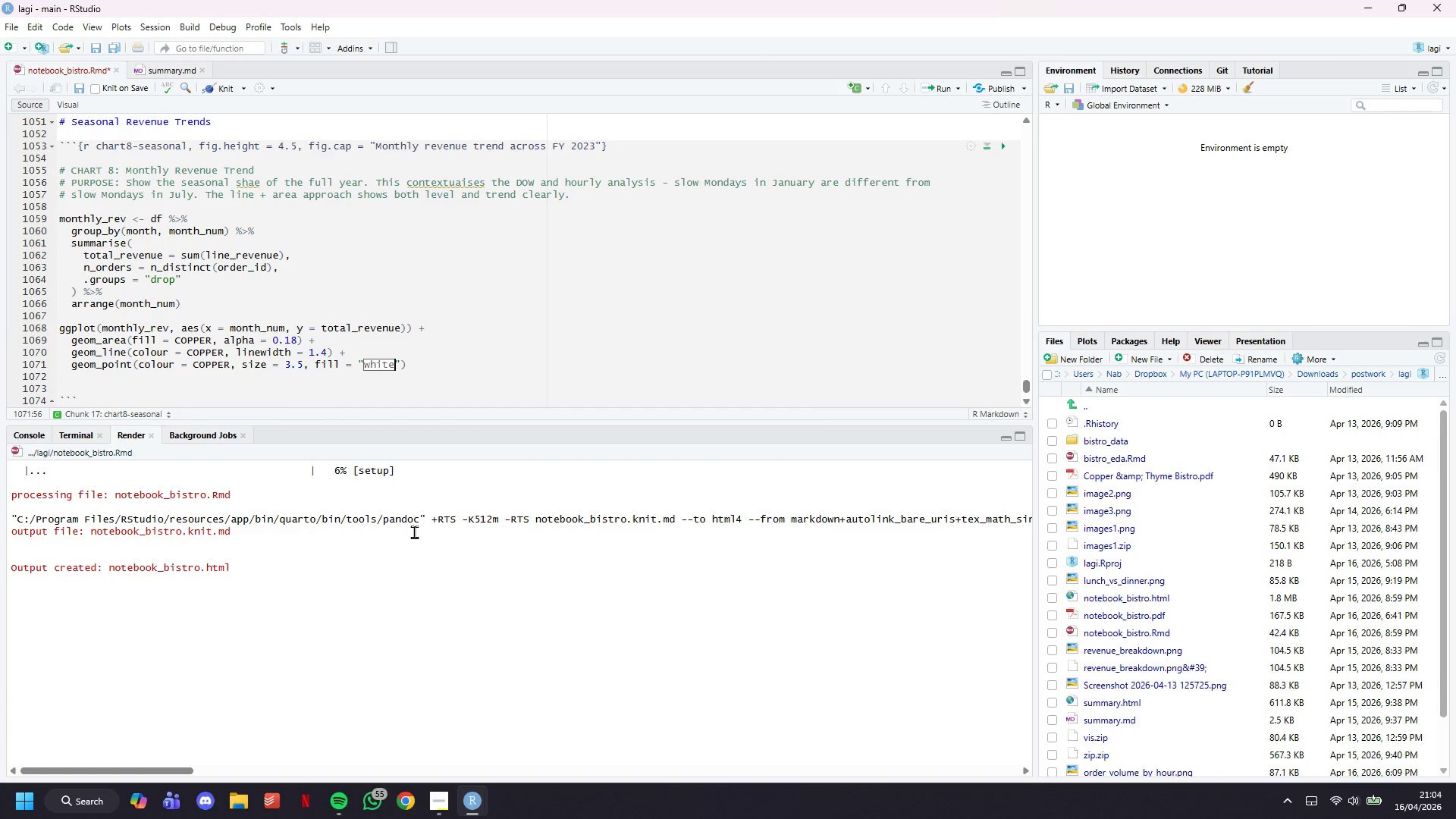 
wait(6.53)
 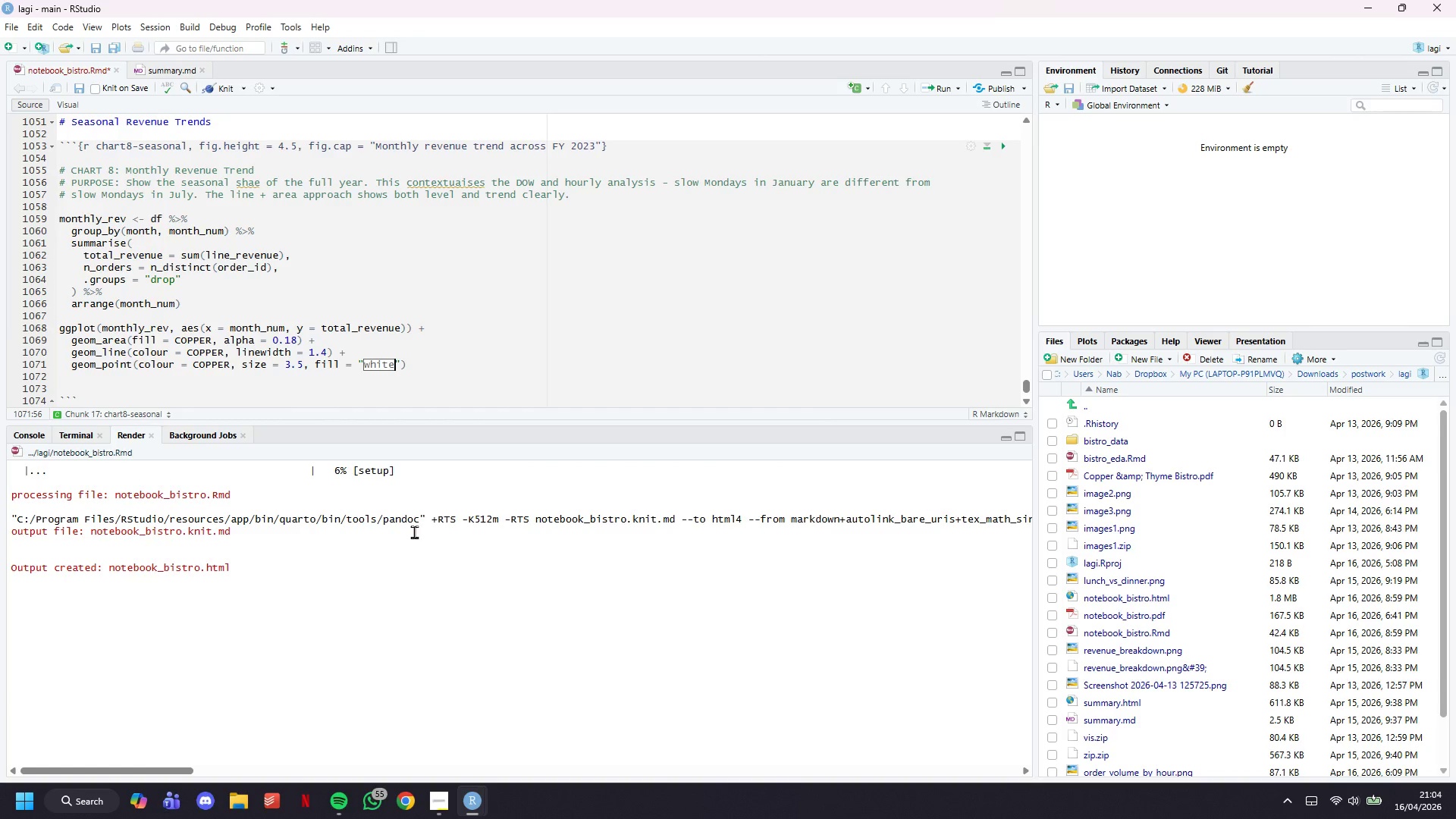 
key(ArrowRight)
 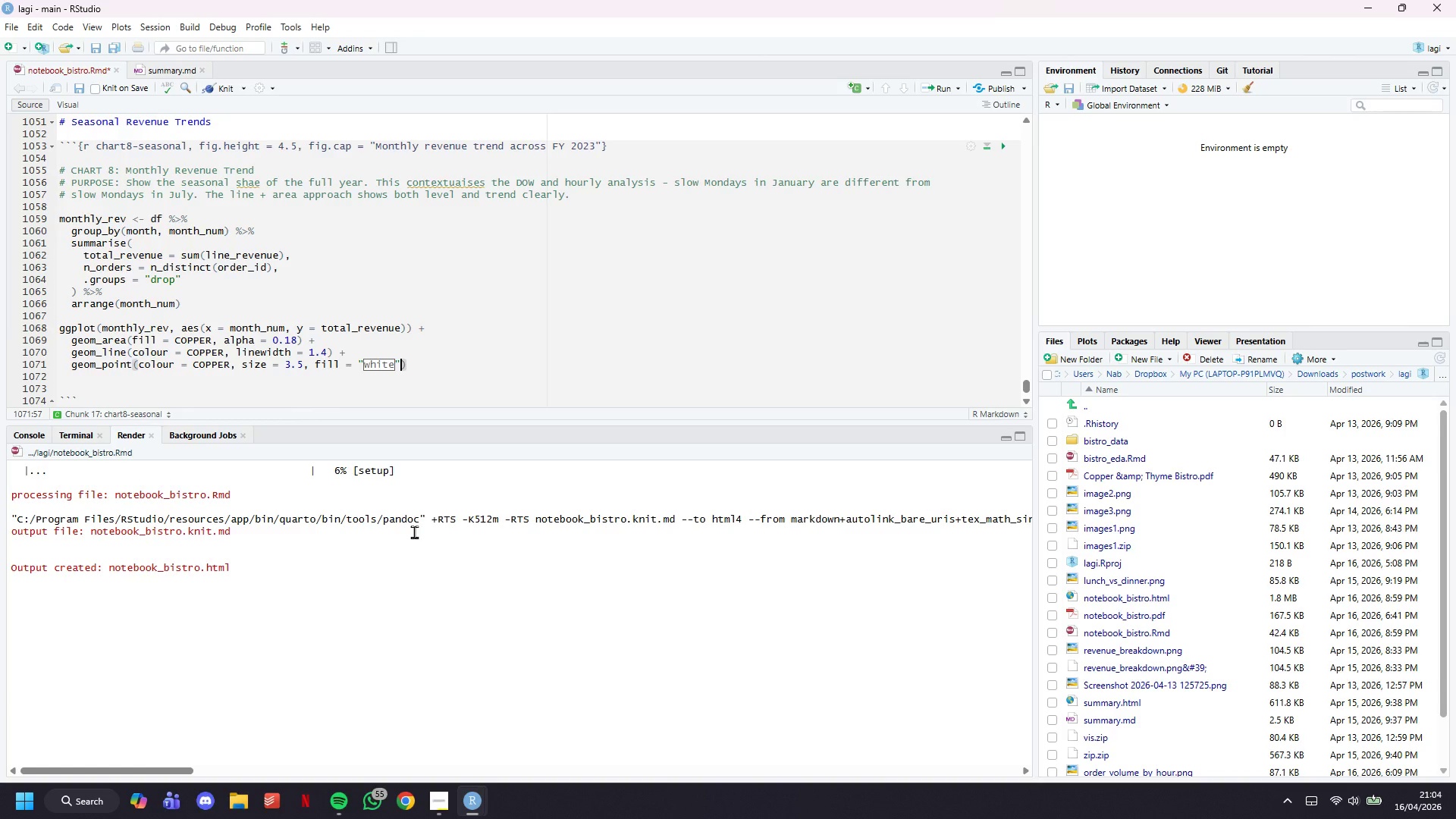 
key(ArrowRight)
 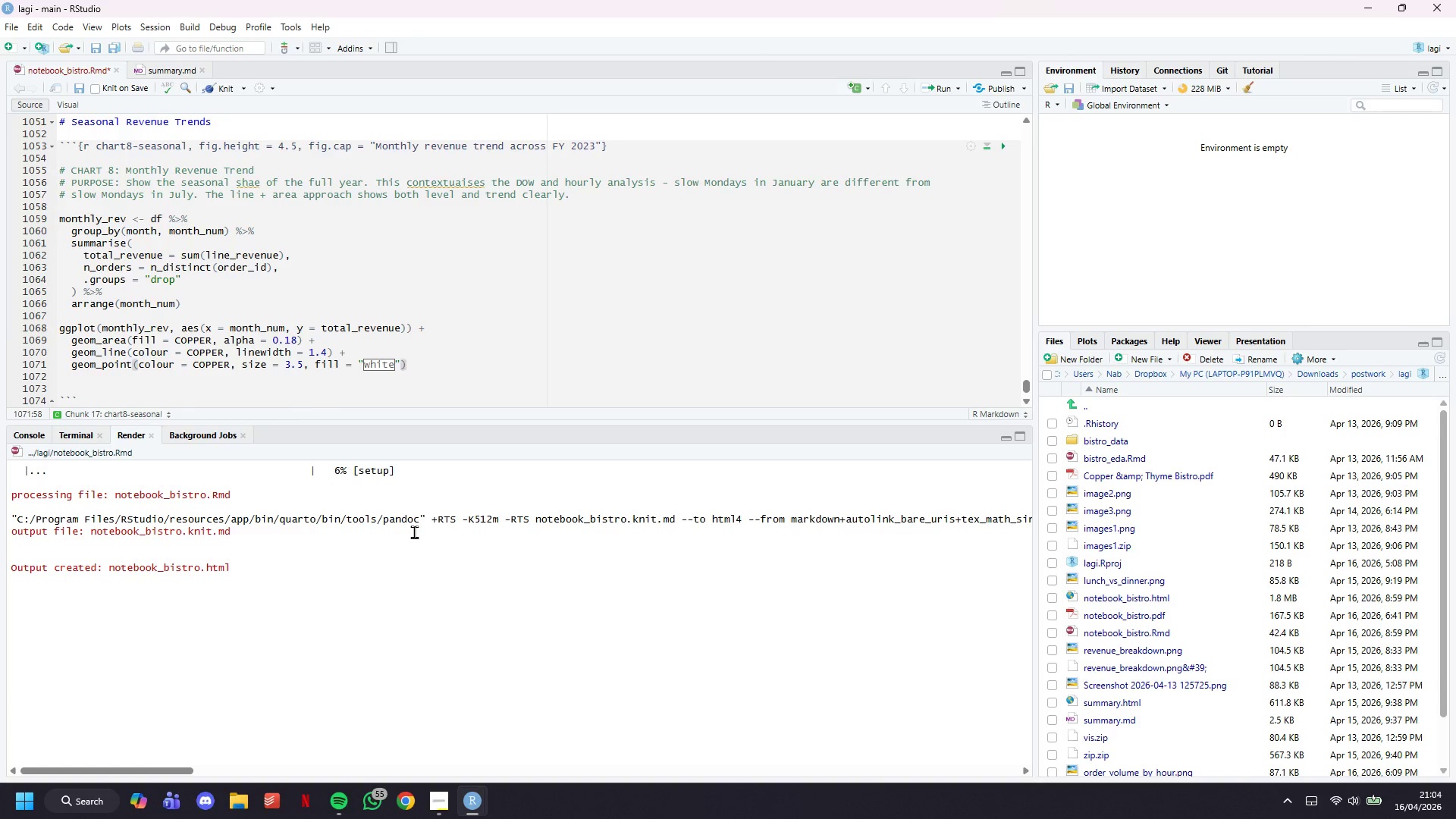 
key(Space)
 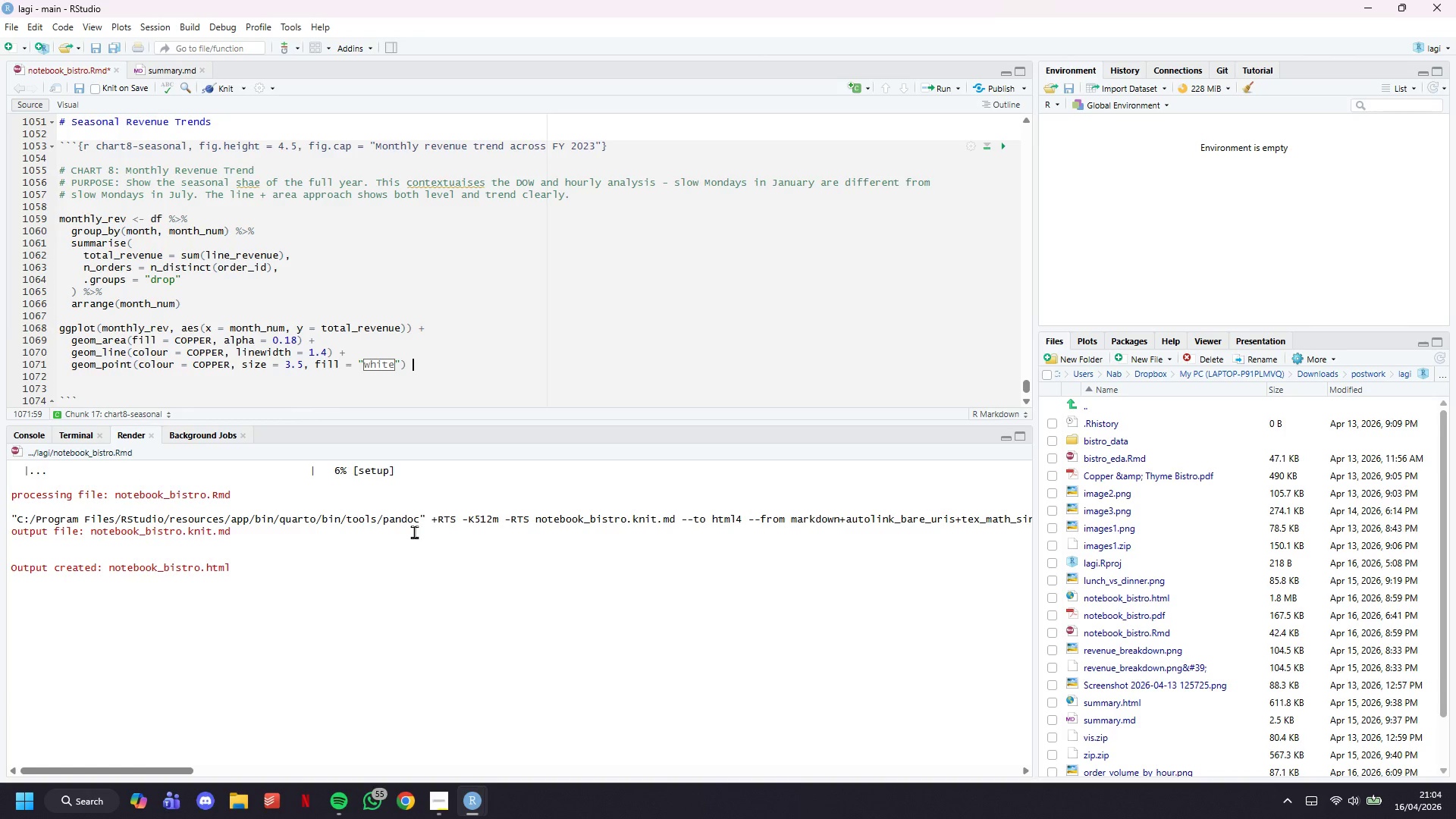 
wait(10.31)
 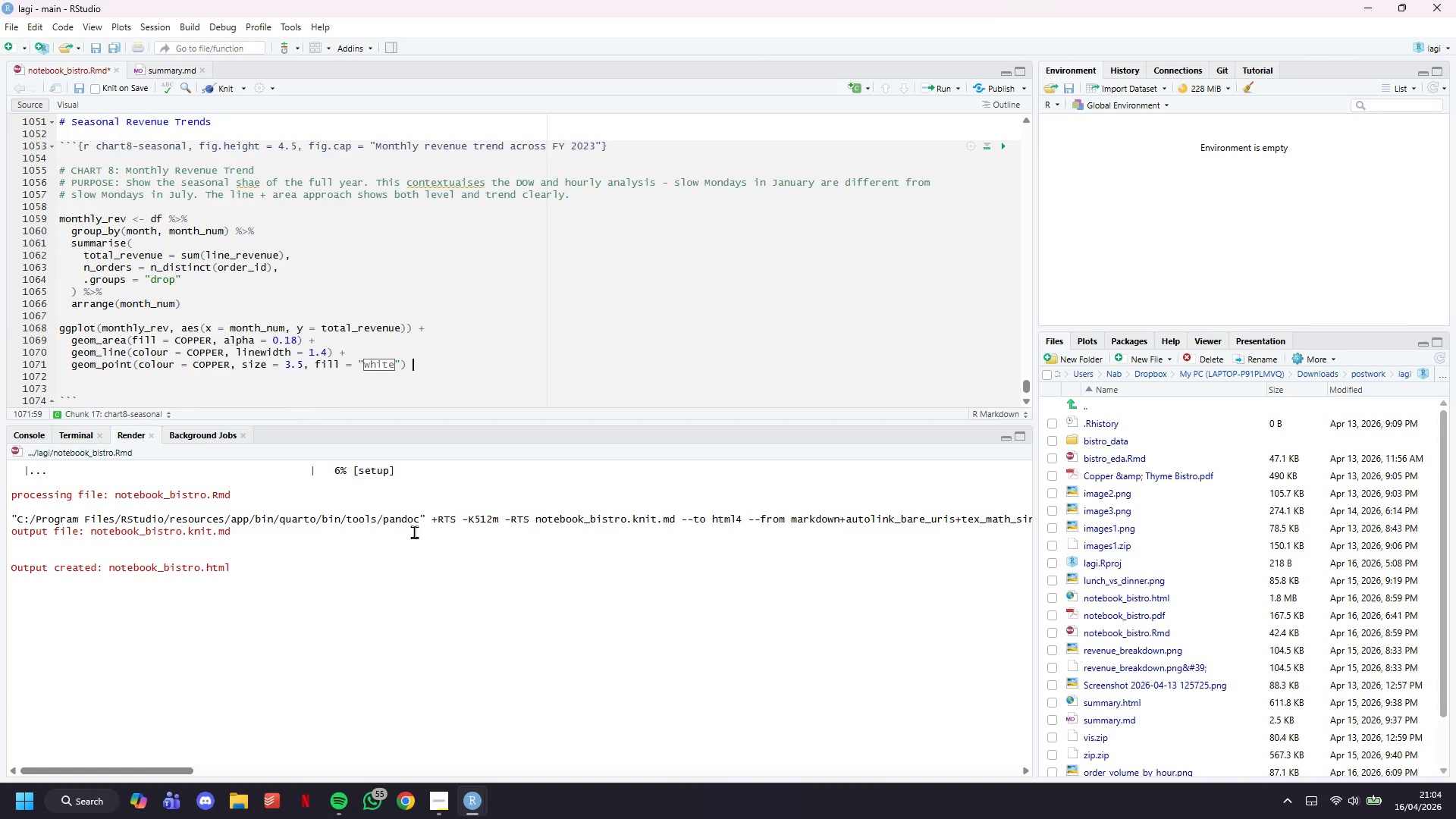 
key(ArrowLeft)
 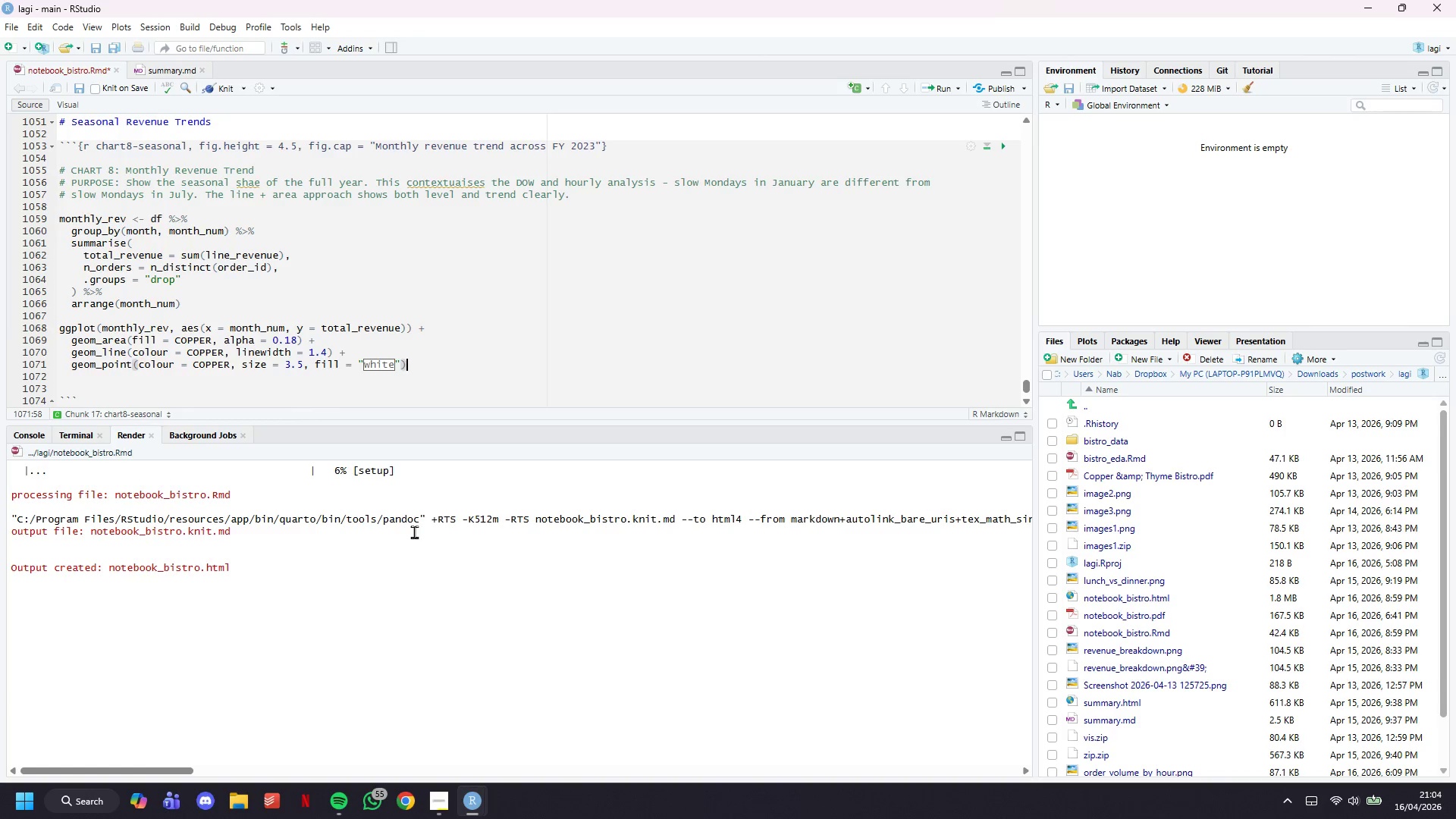 
key(ArrowLeft)
 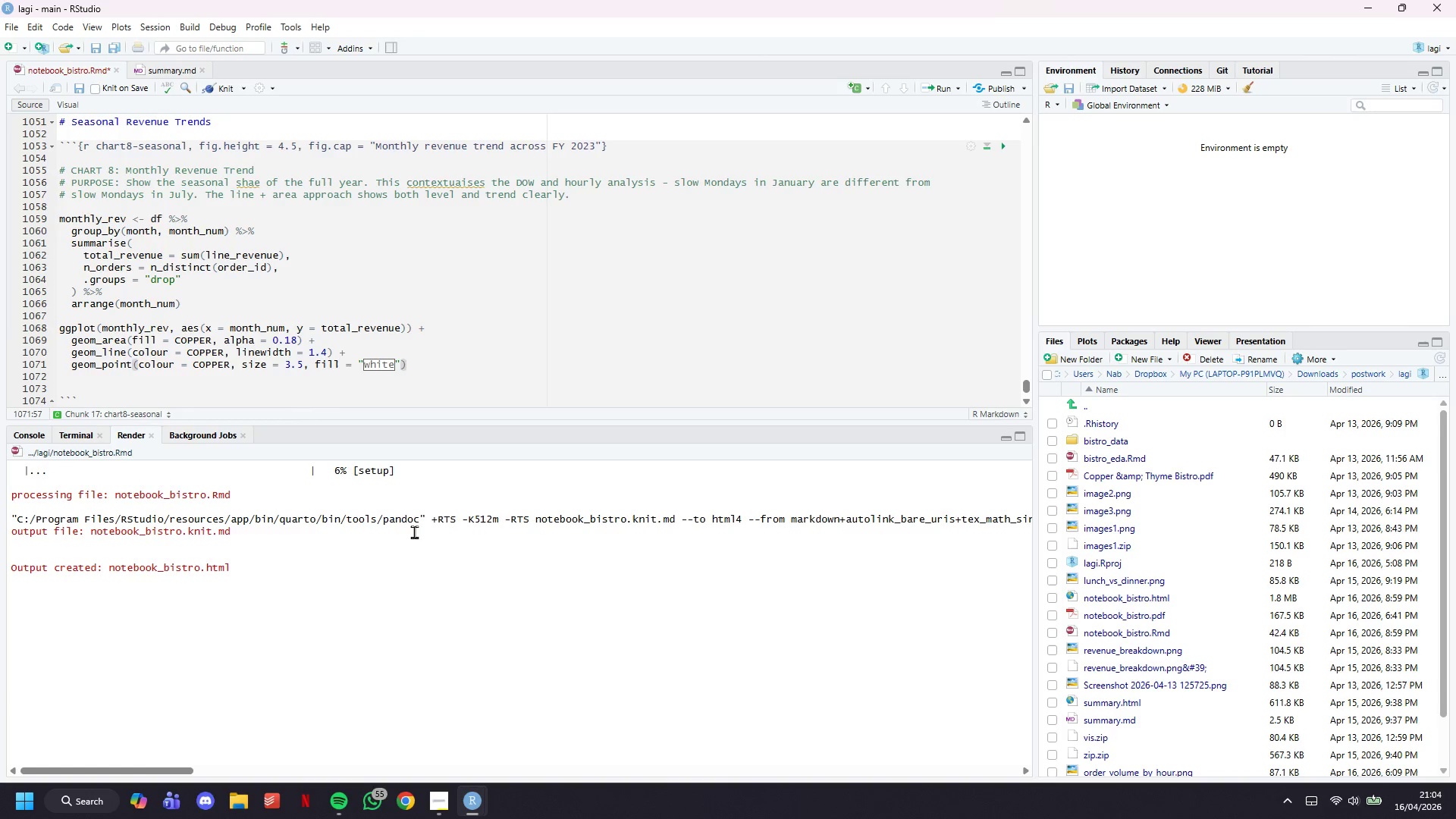 
key(Comma)
 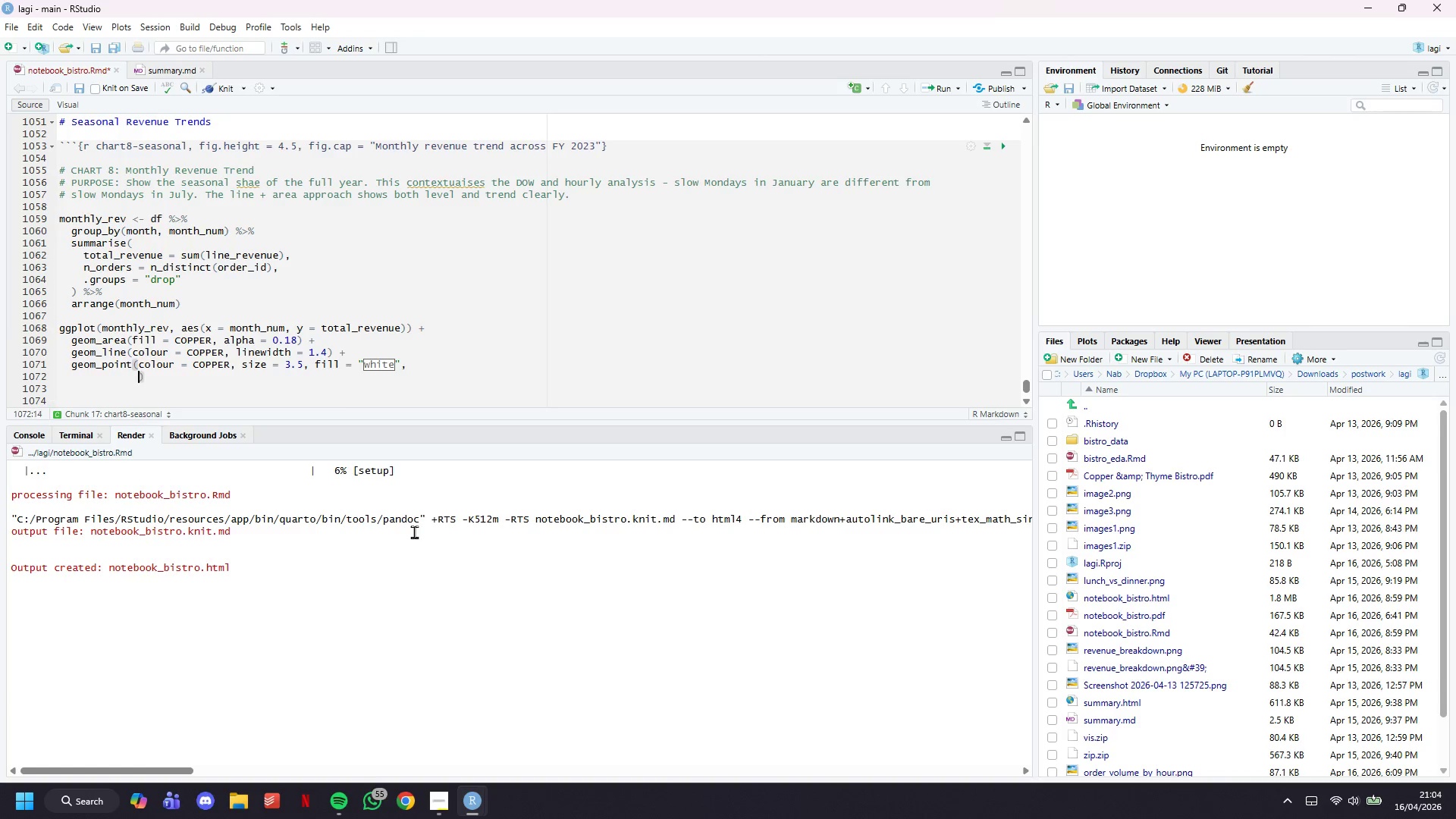 
key(Enter)
 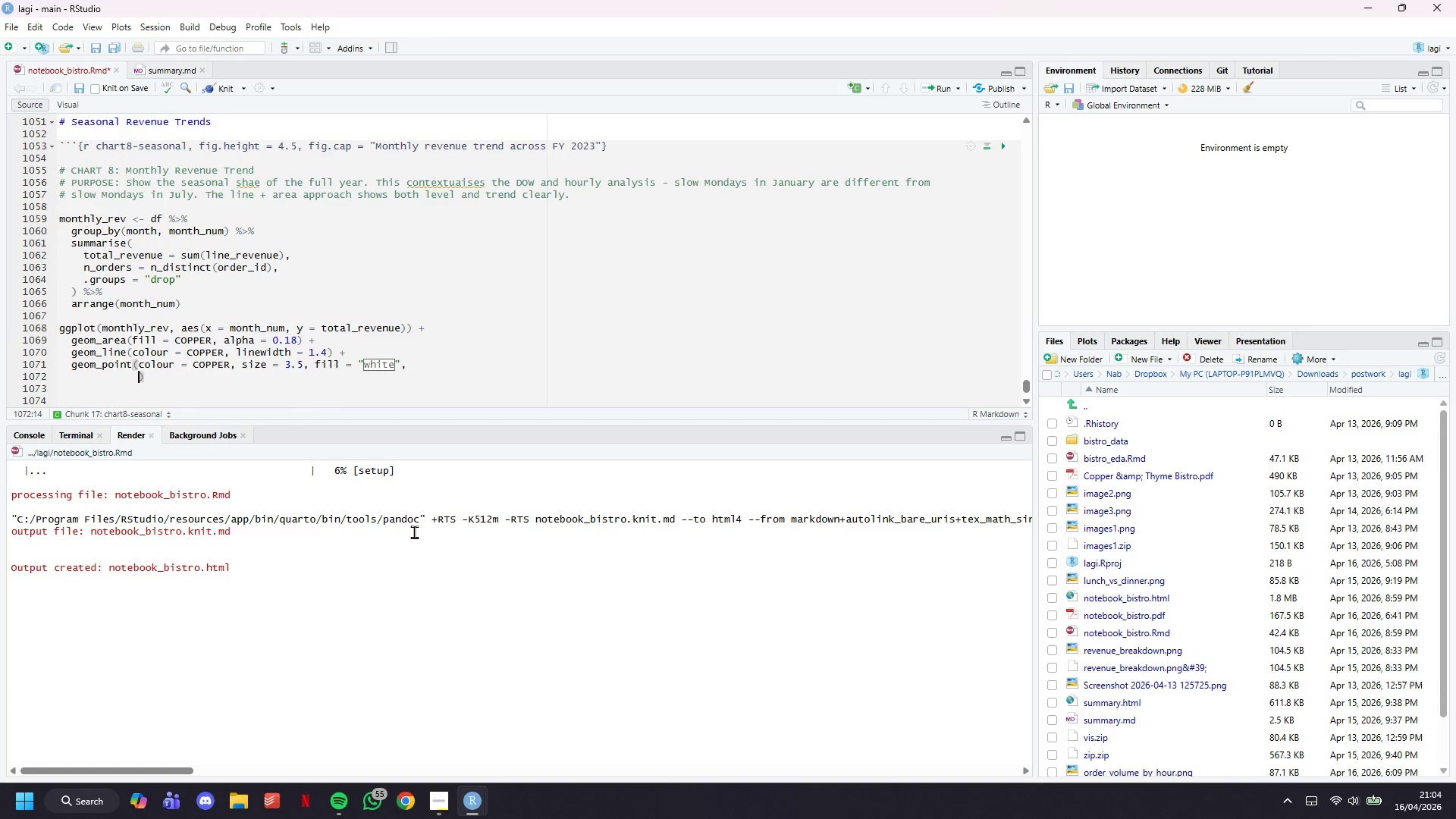 
type(sha[)
key(Backspace)
type(pe = )
 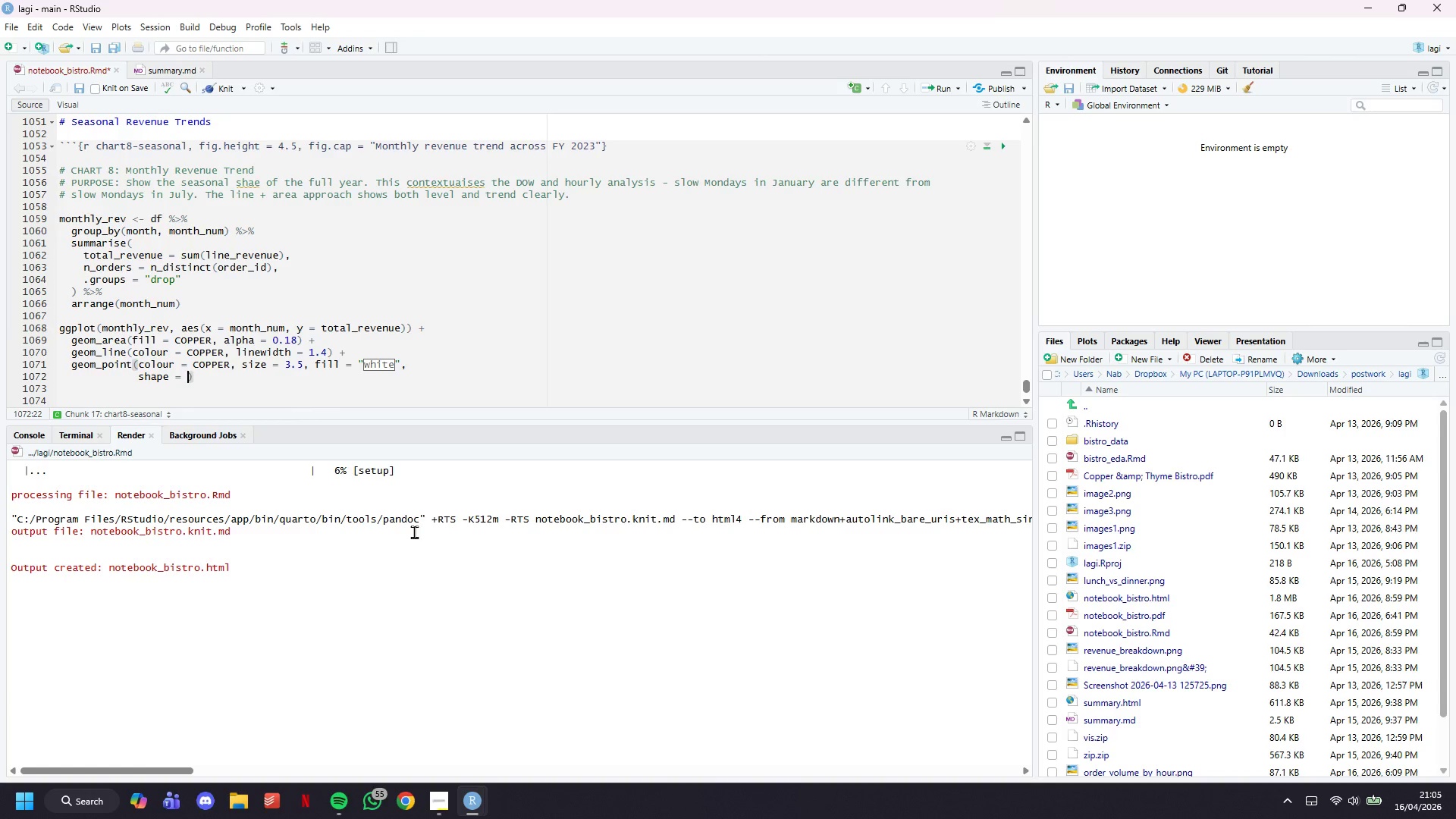 
wait(9.47)
 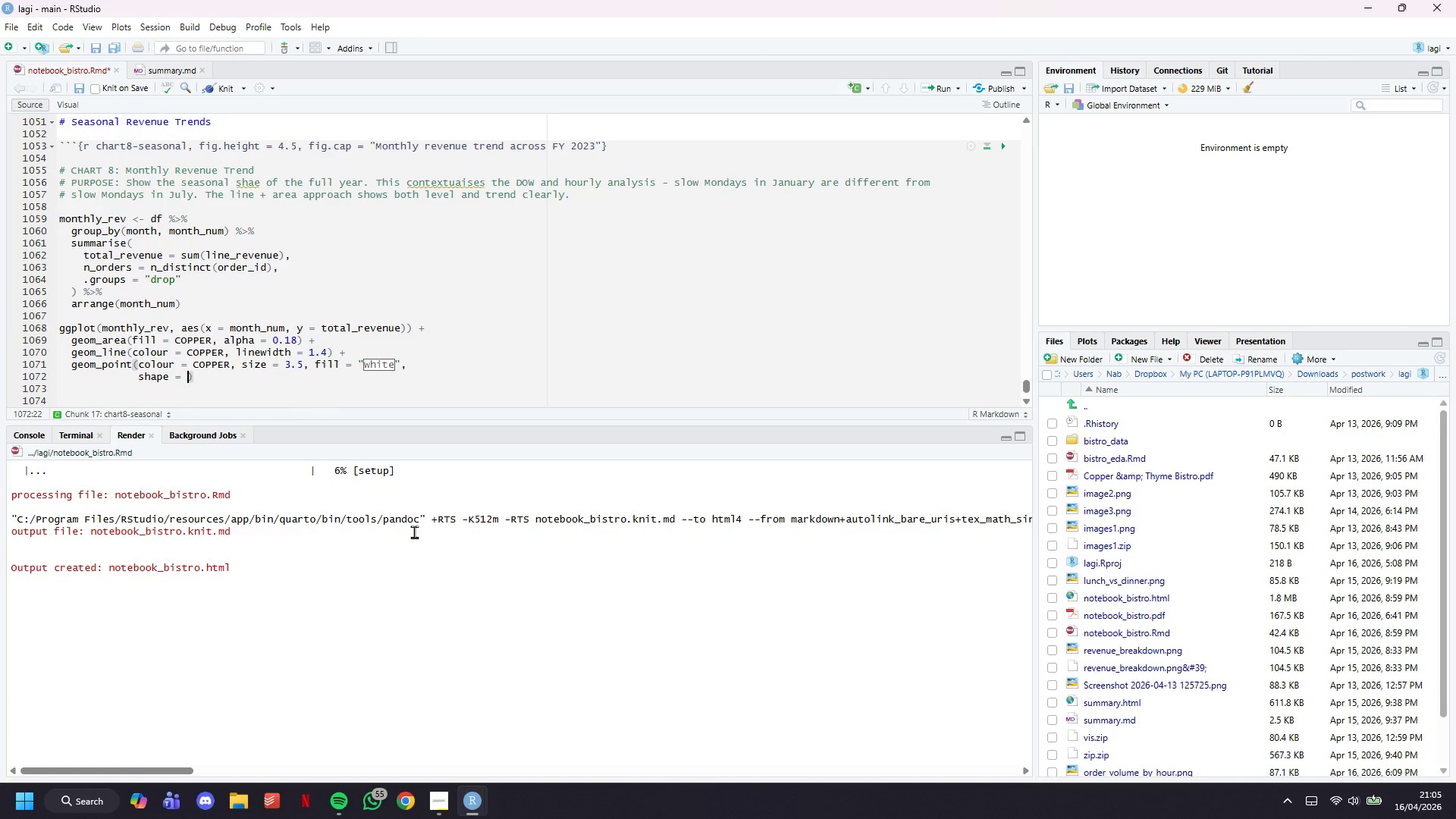 
type(21, stroke = 1.5)
 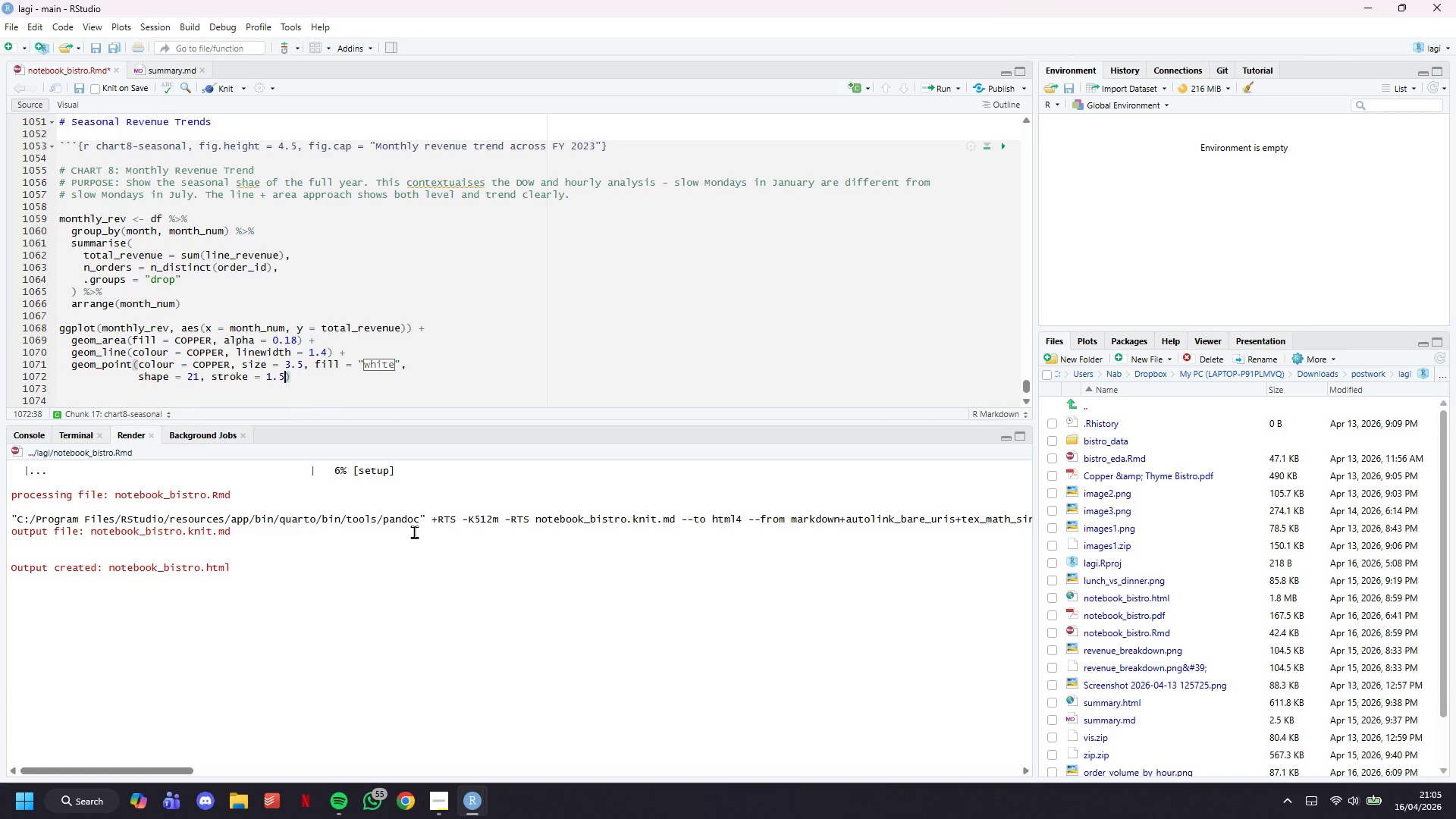 
key(ArrowRight)
 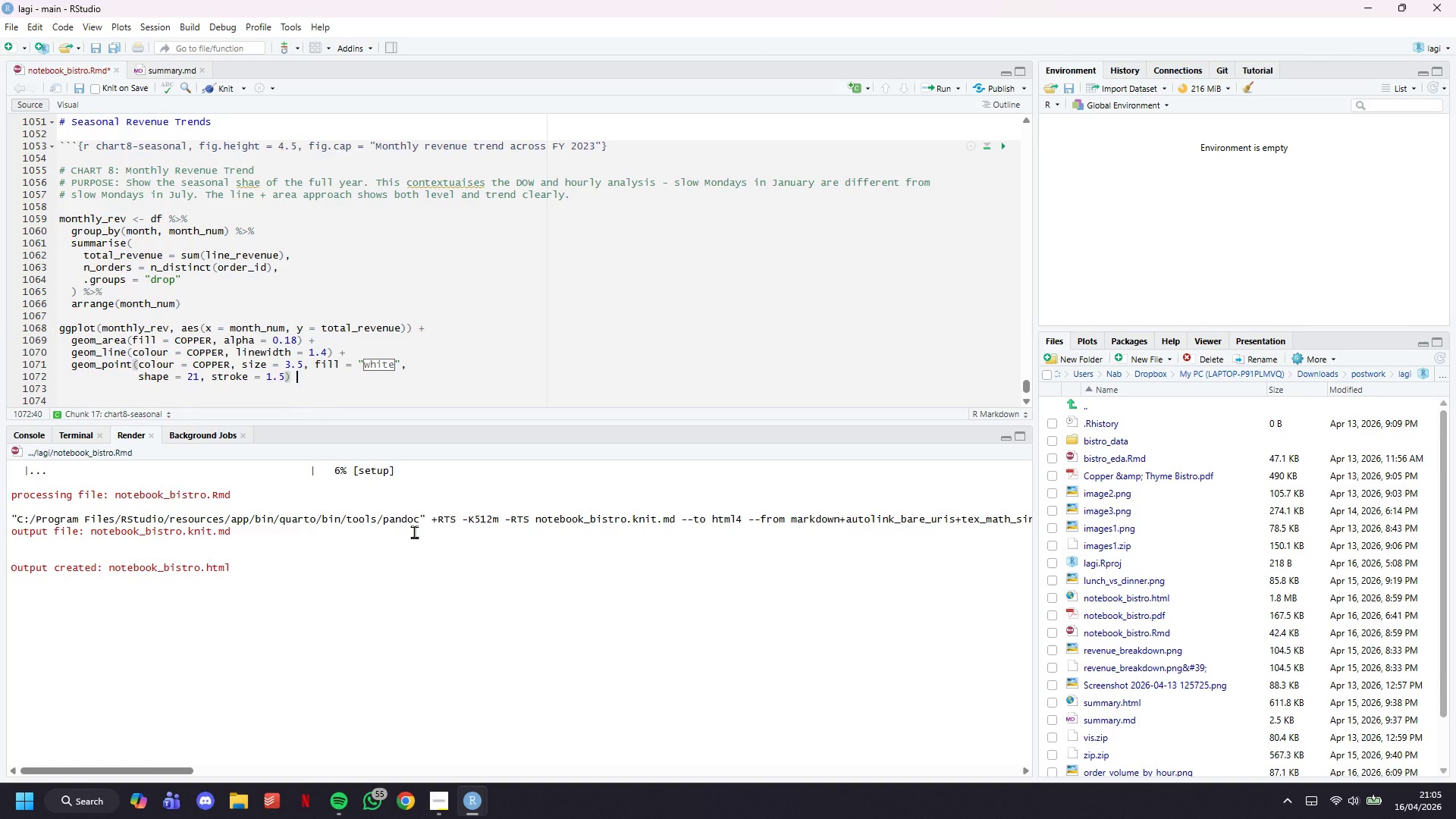 
key(Space)
 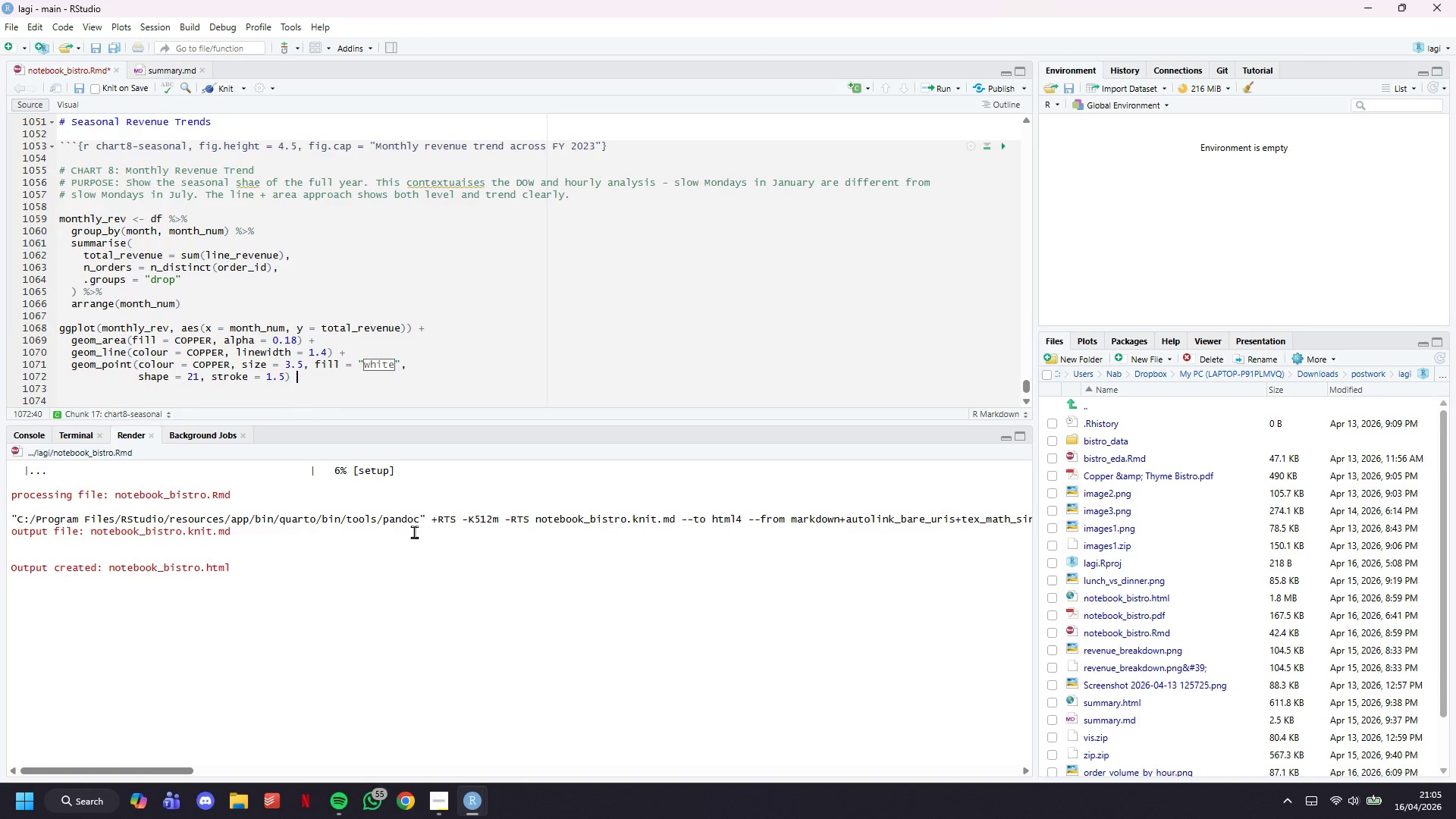 
key(Shift+Equal)
 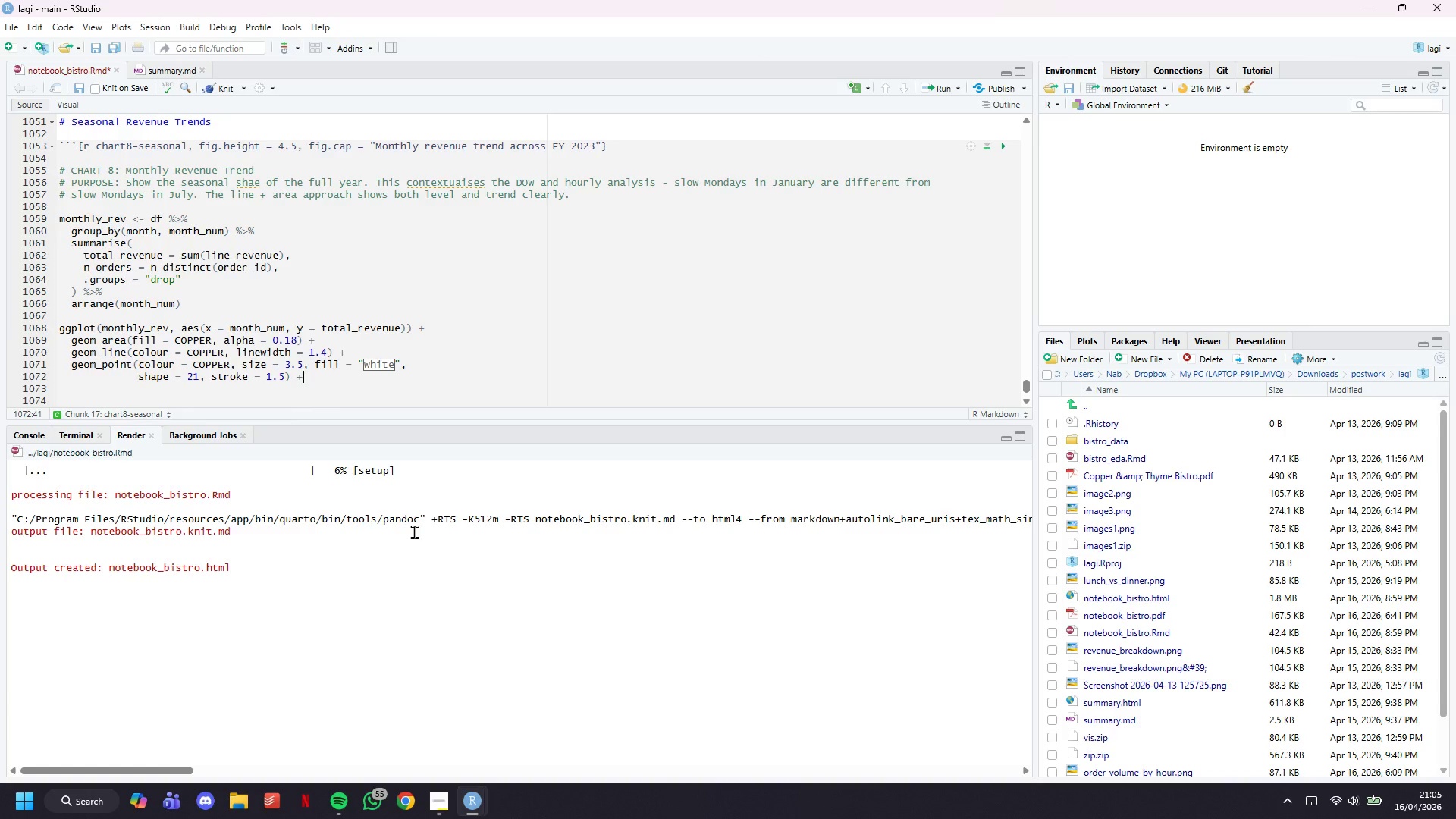 
key(Enter)
 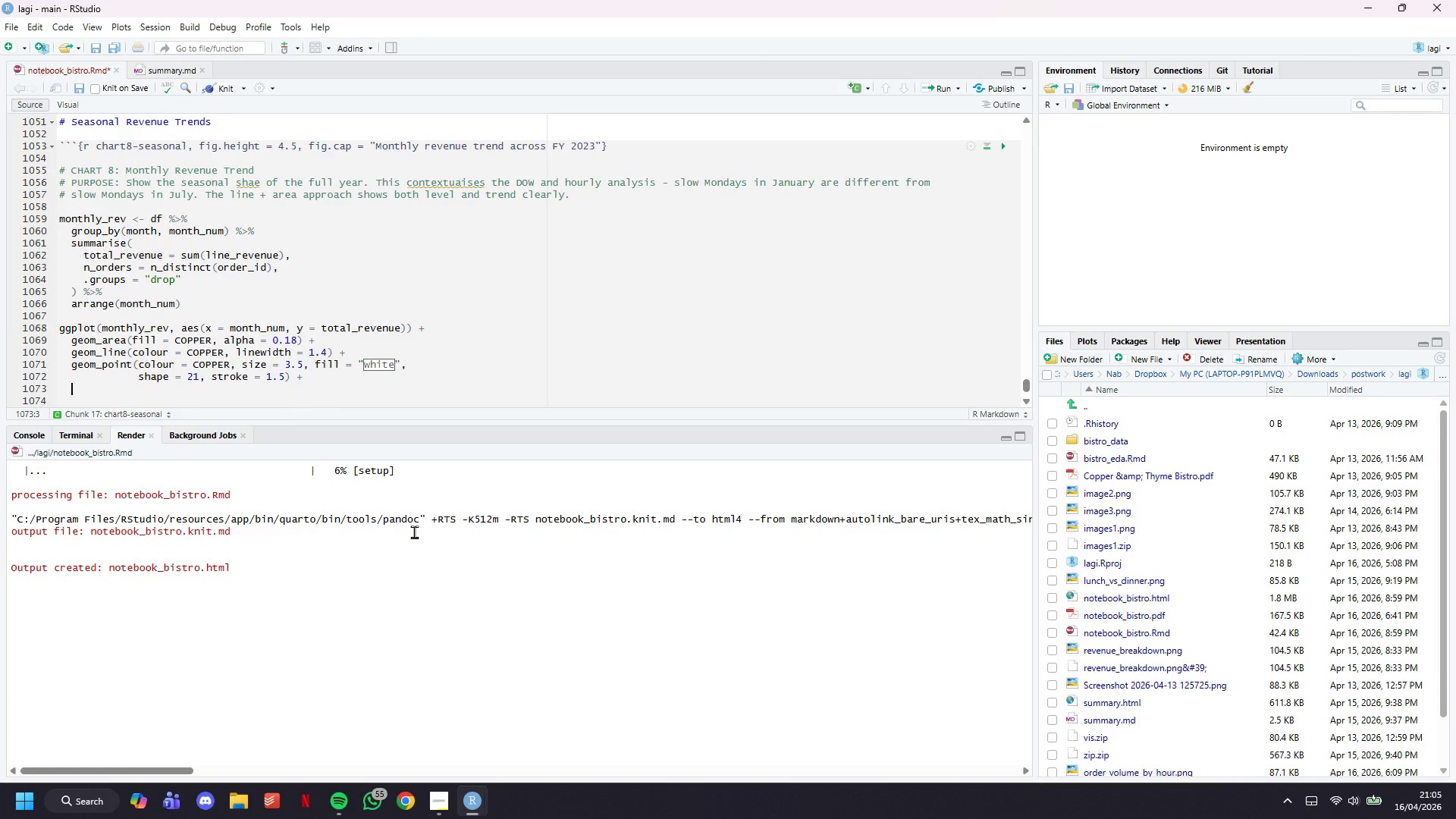 
type(geom_text(aes(label = paste0(")
 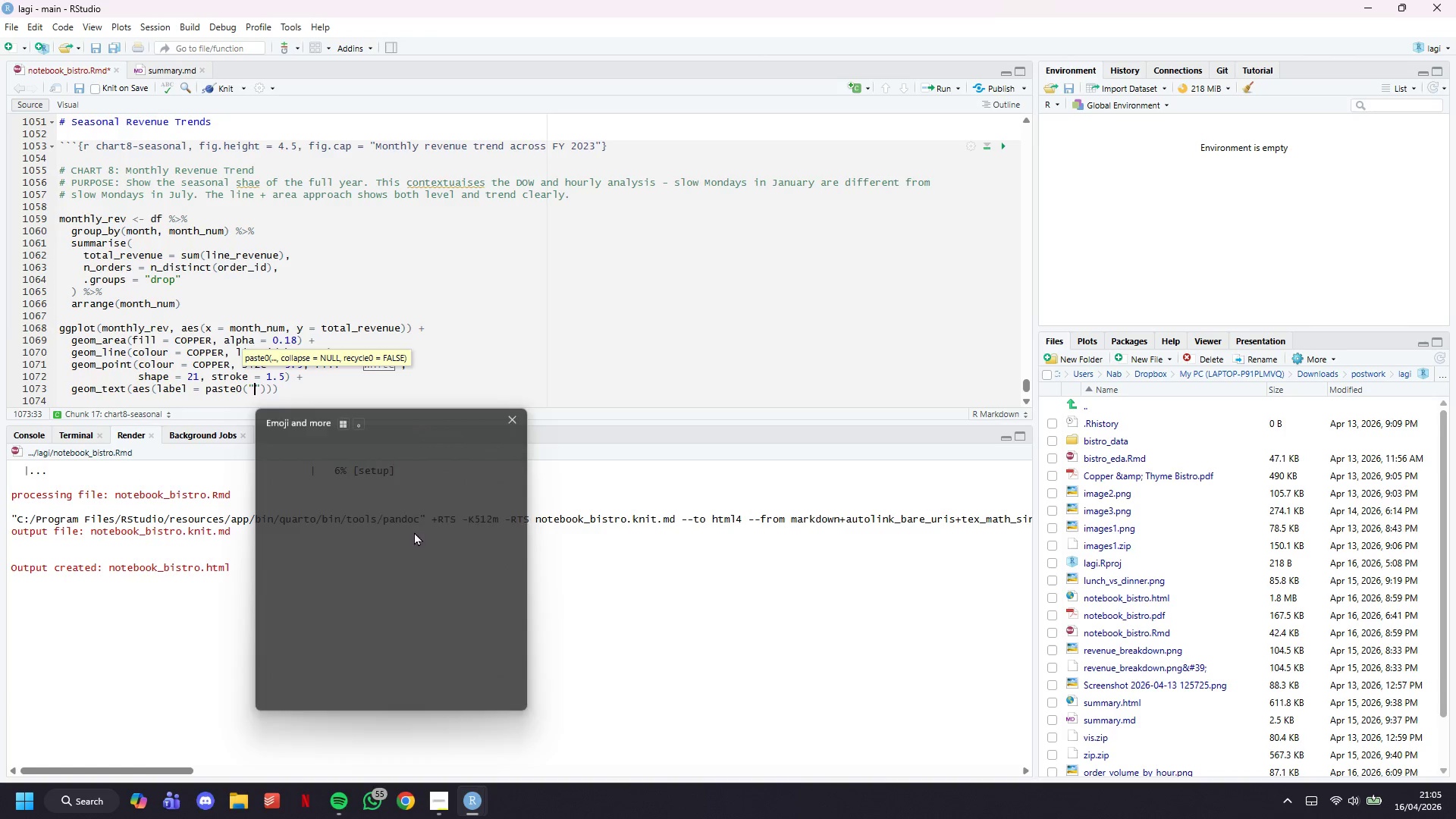 
 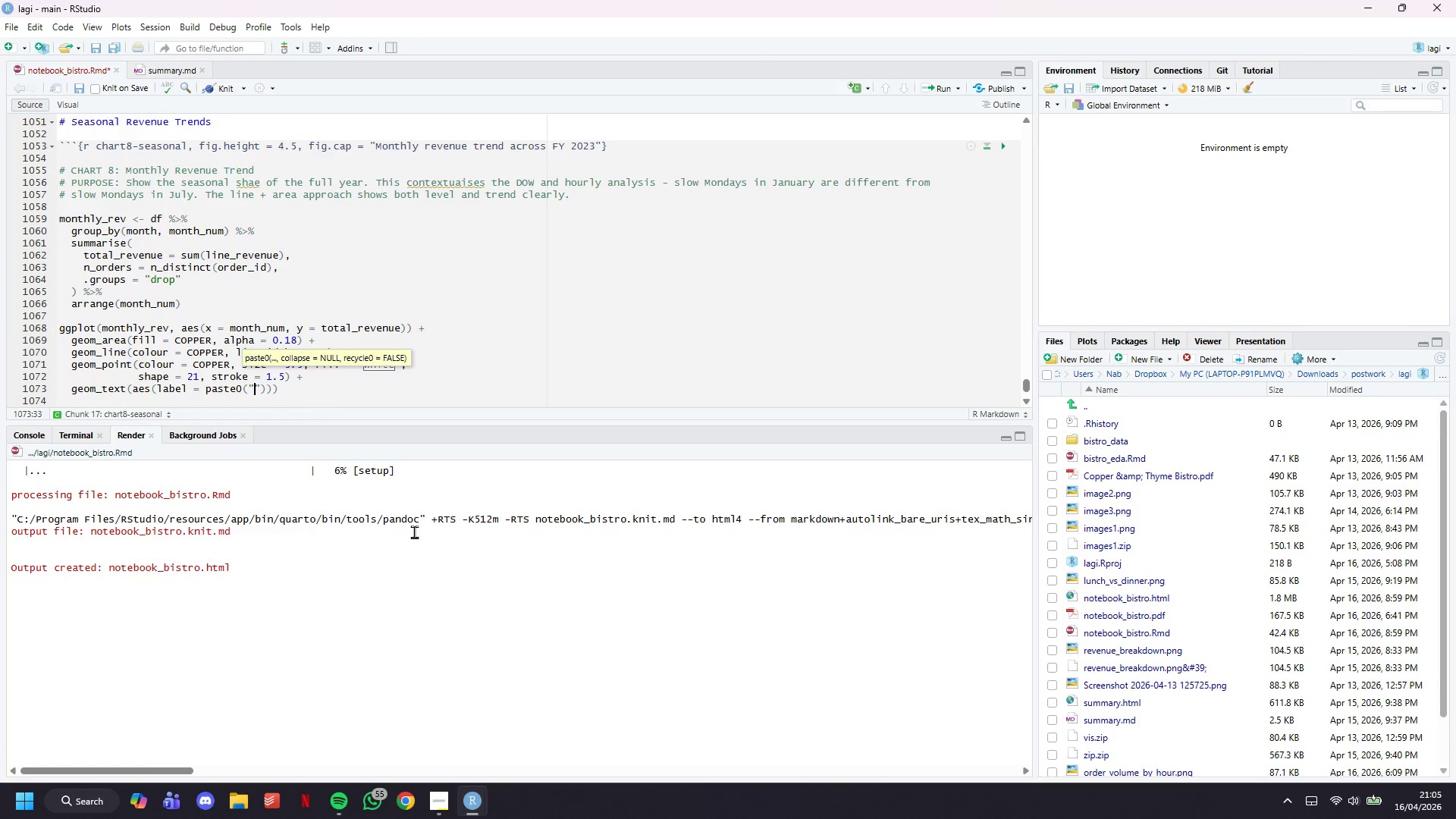 
key(Meta+MetaLeft)
 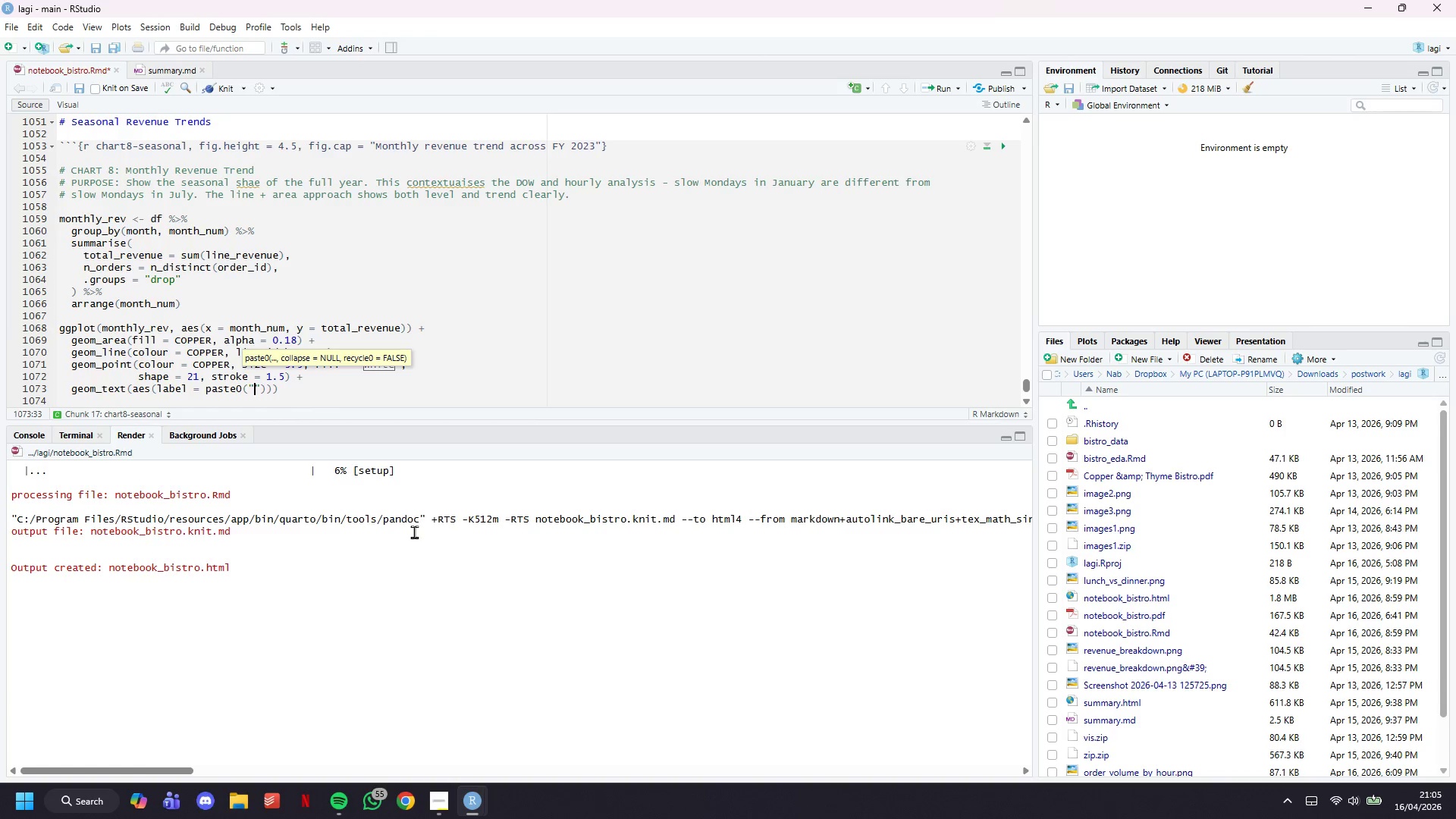 
key(Meta+Period)
 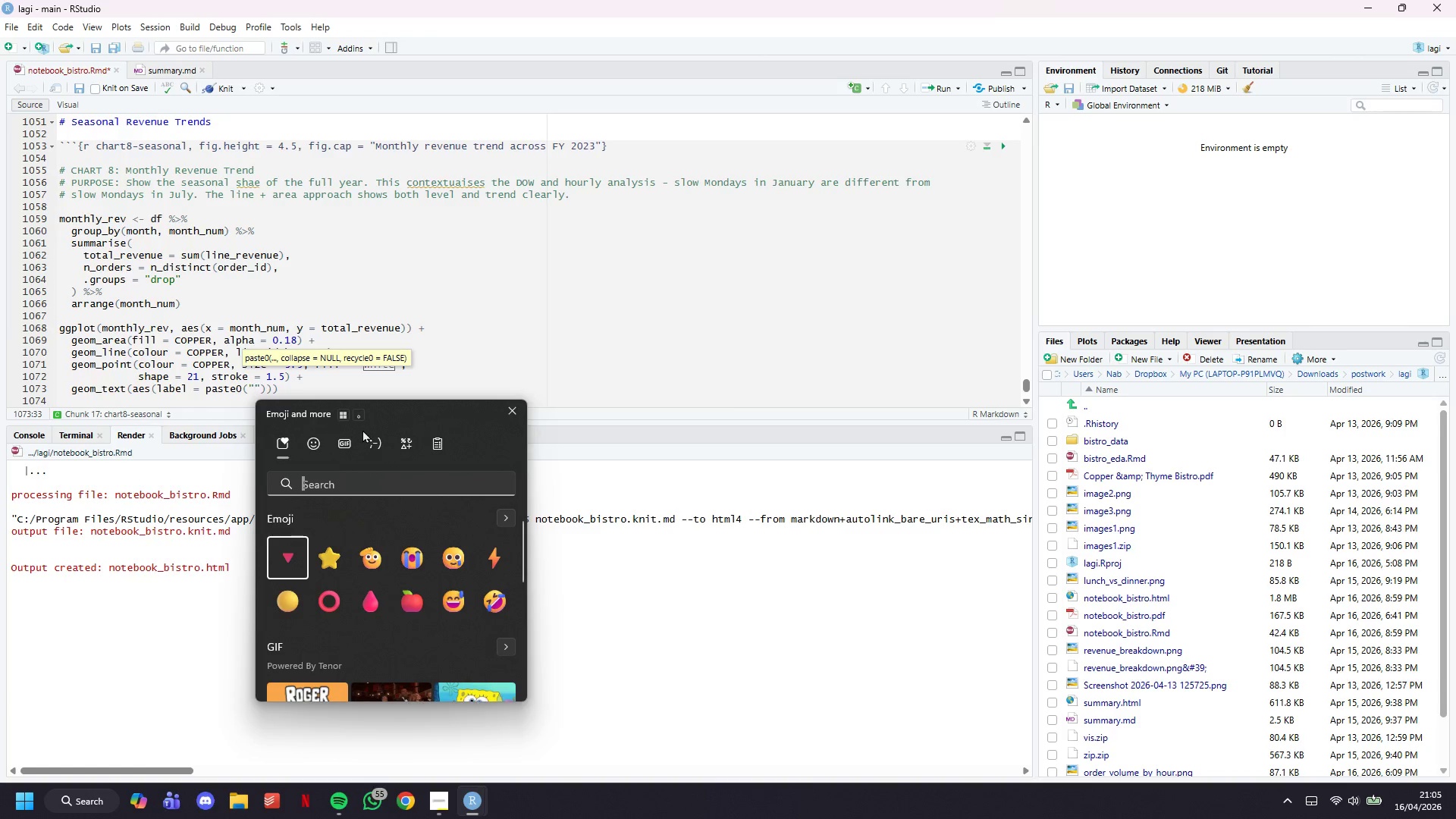 
left_click([405, 449])
 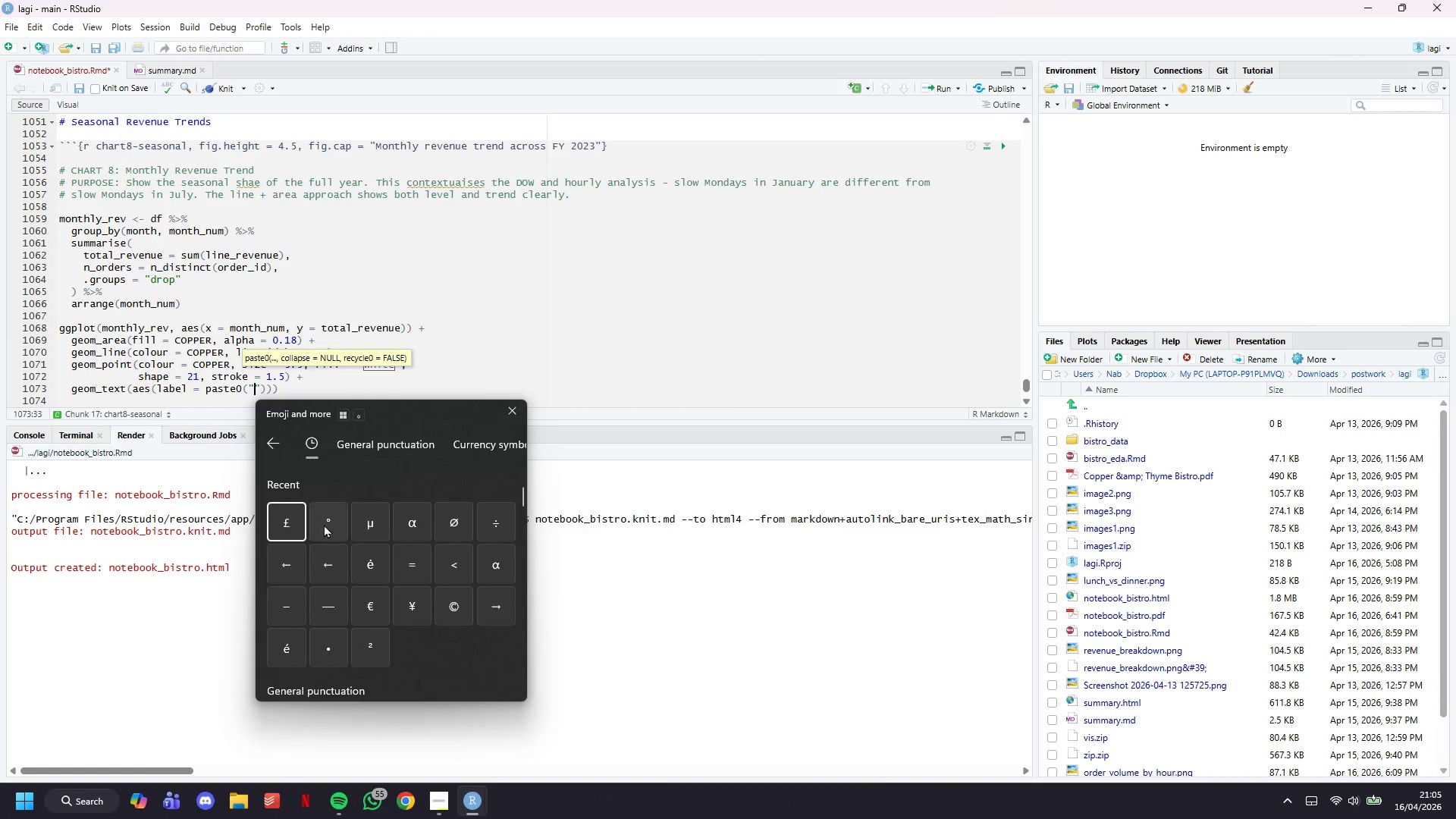 
left_click([297, 522])
 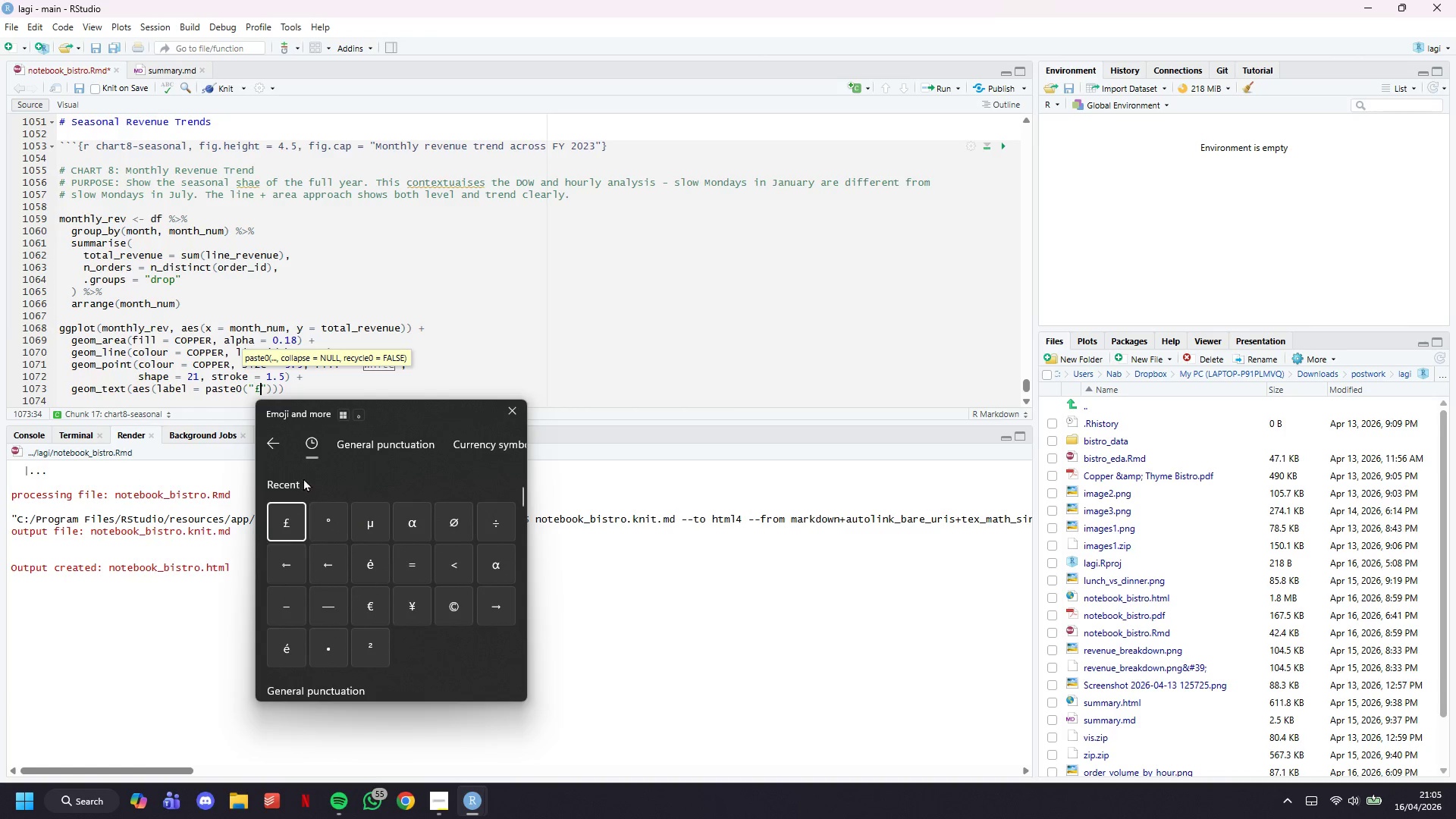 
key(ArrowRight)
 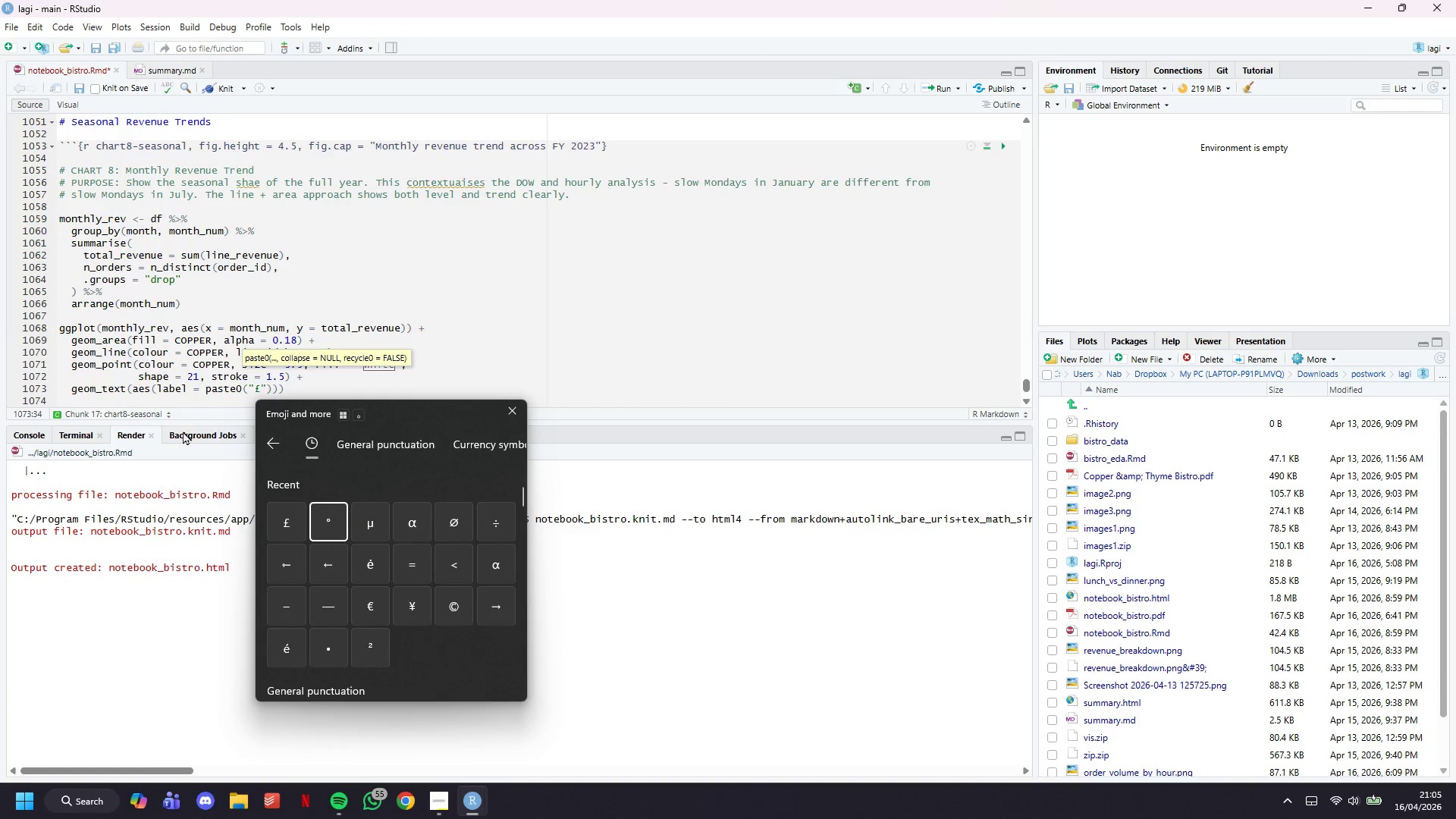 
left_click([271, 391])
 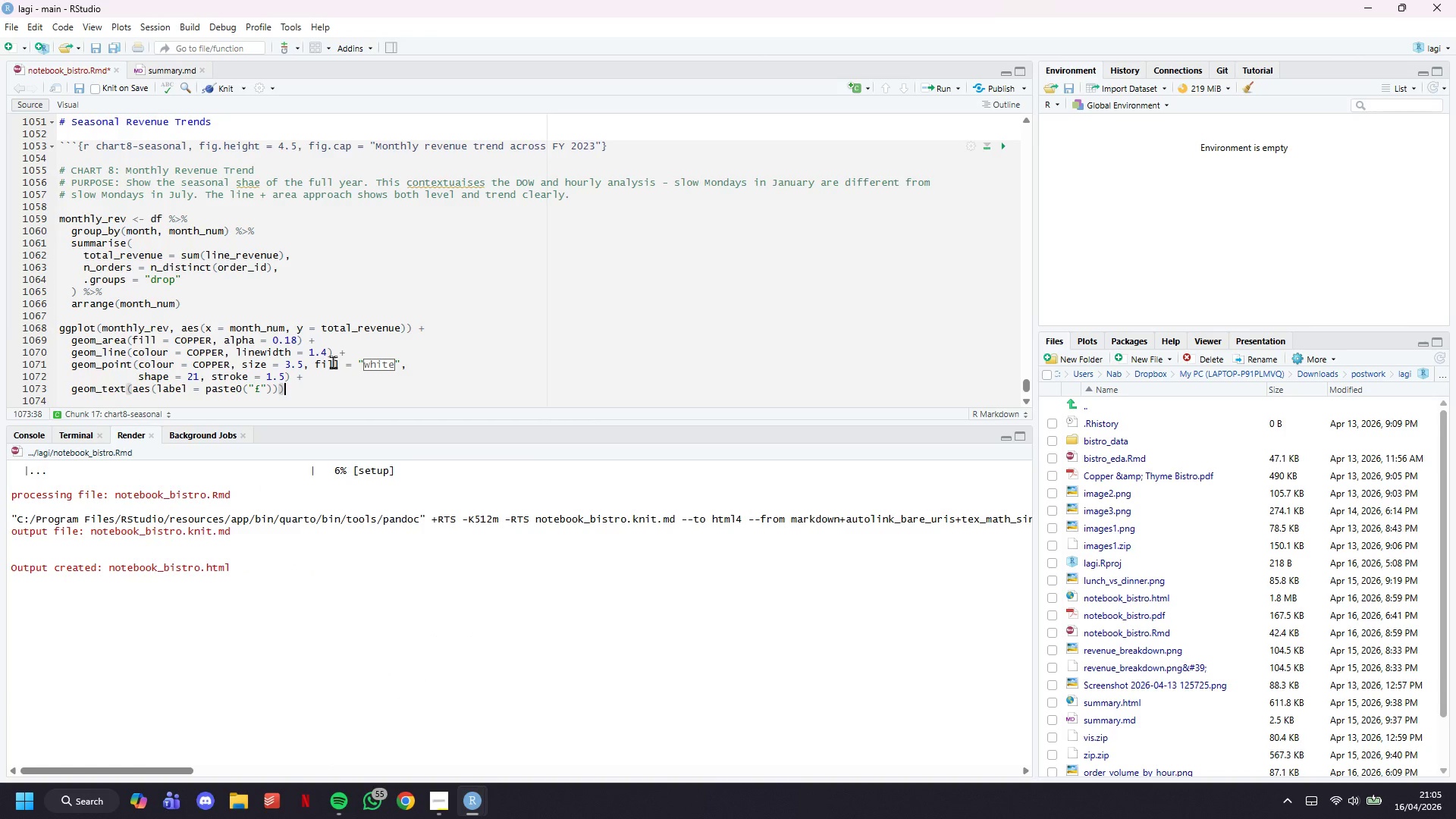 
key(ArrowLeft)
 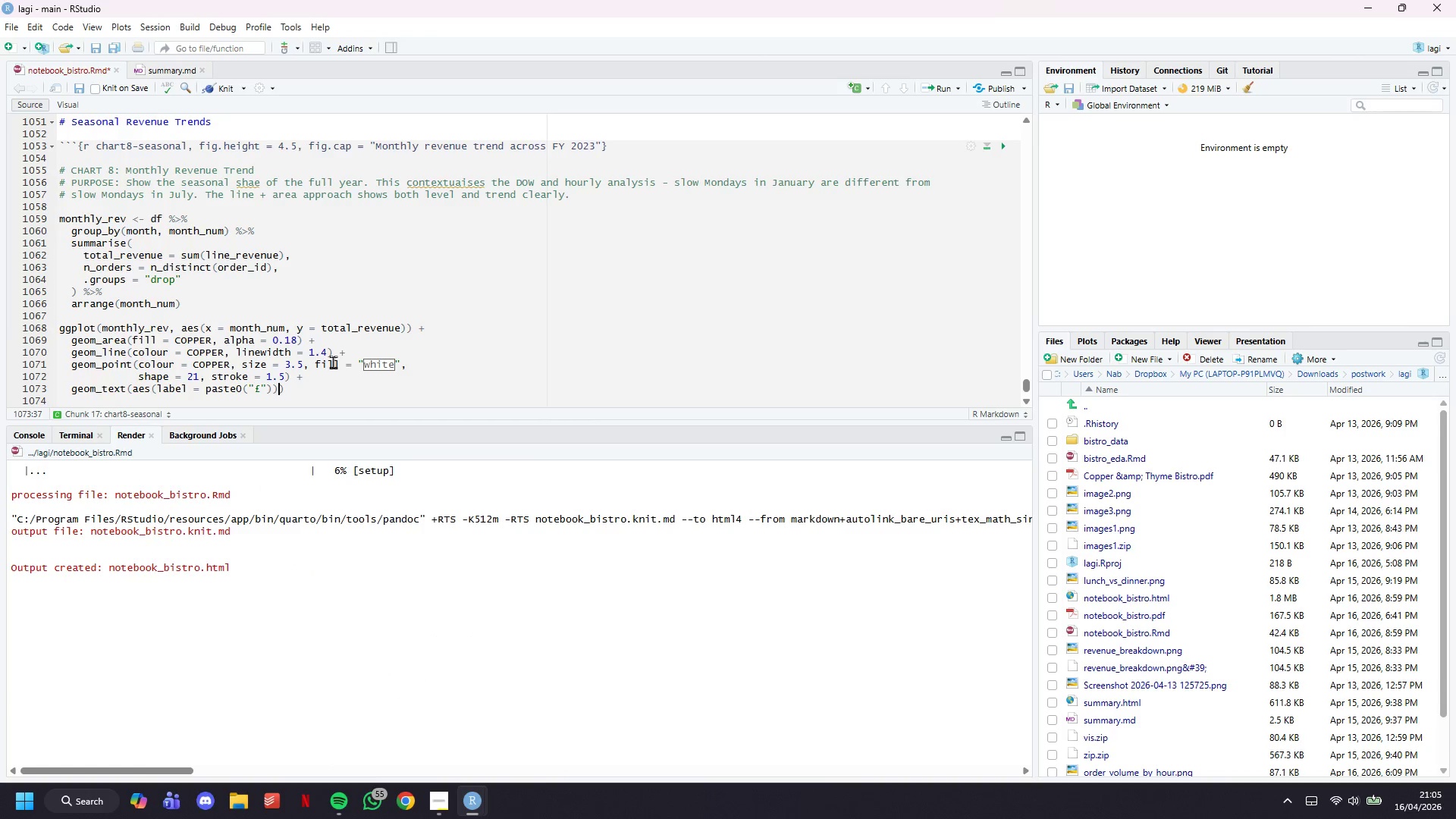 
key(ArrowLeft)
 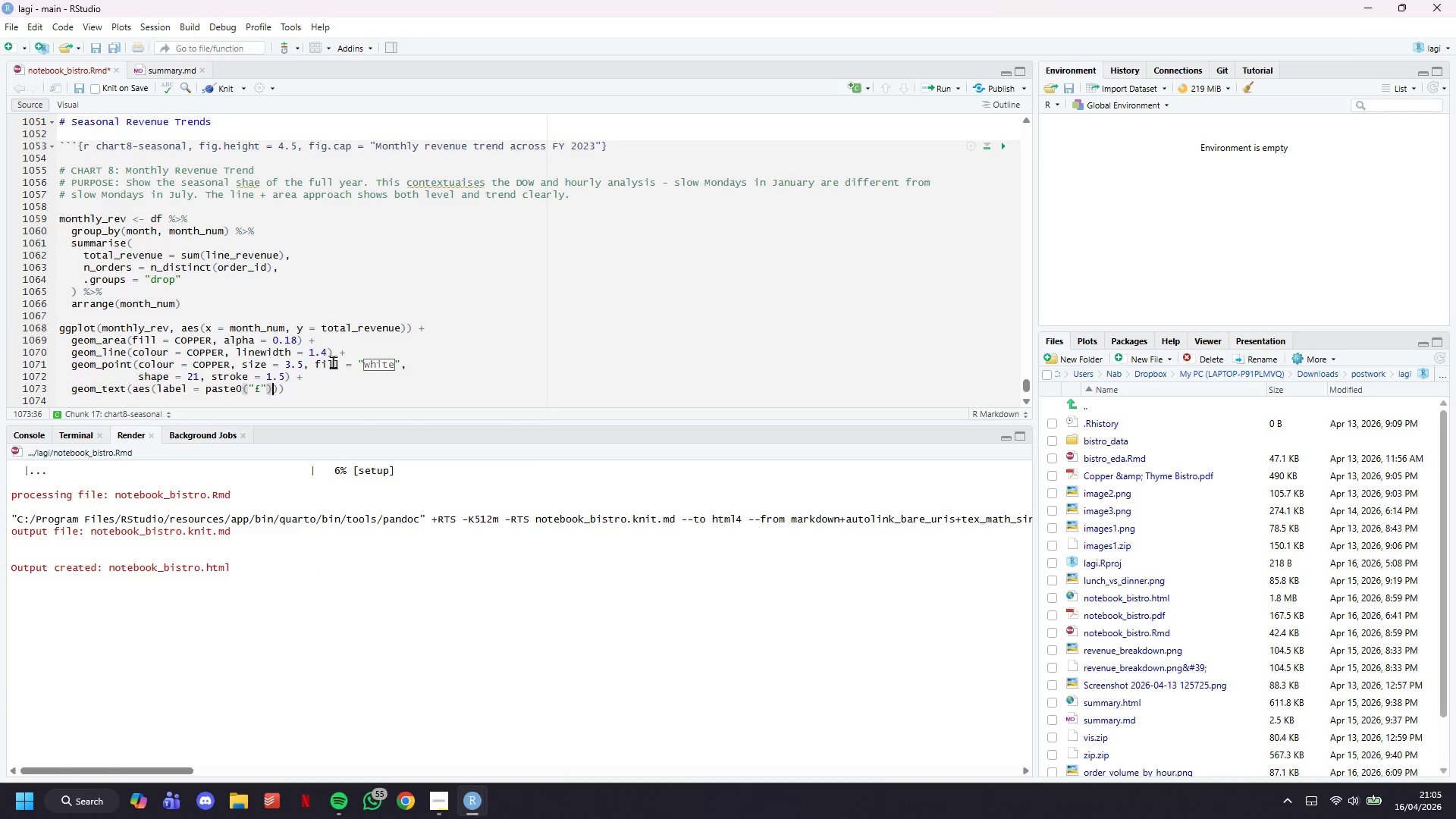 
key(ArrowLeft)
 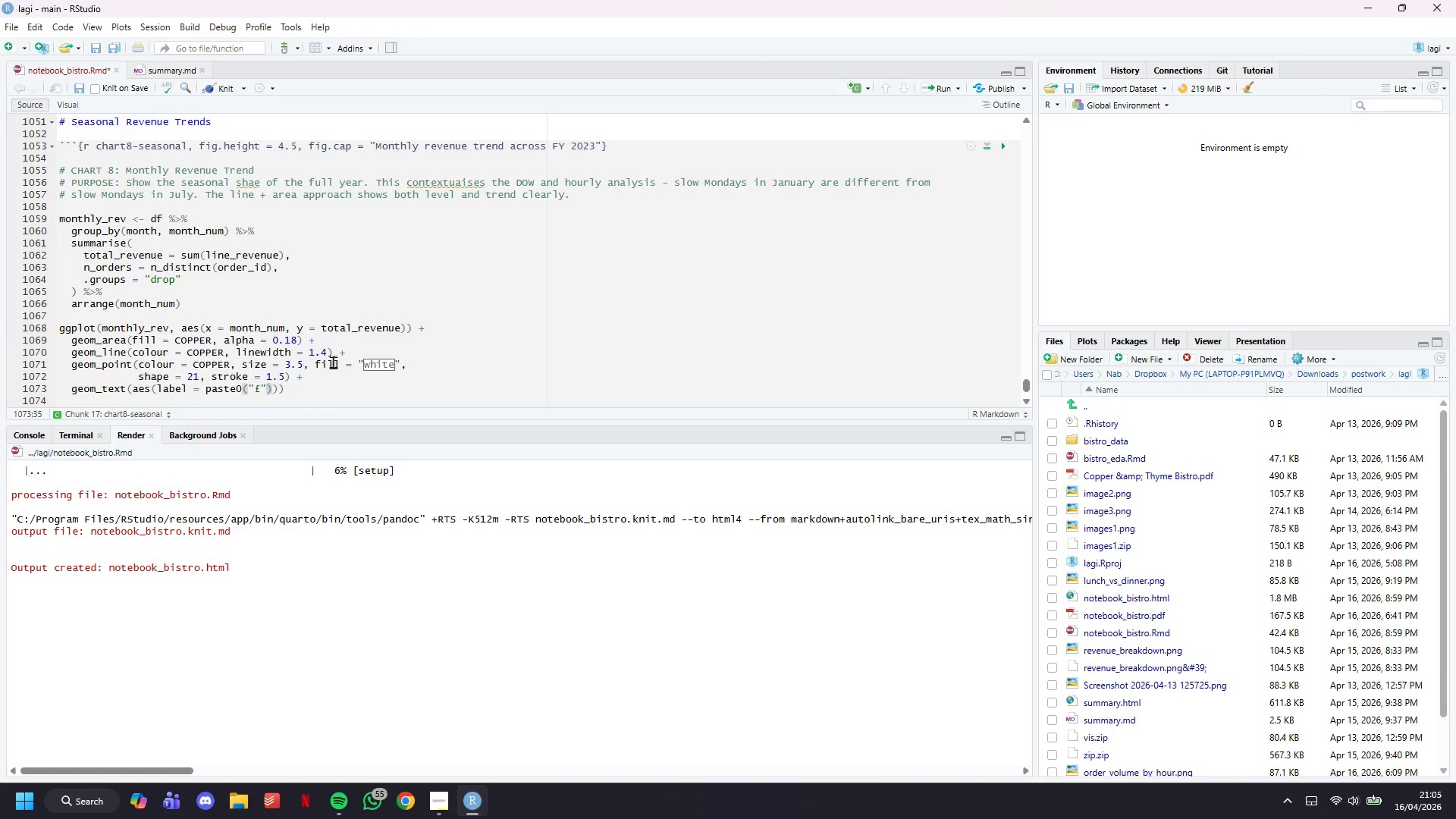 
type(, round(total_revenue/1000, 0)
 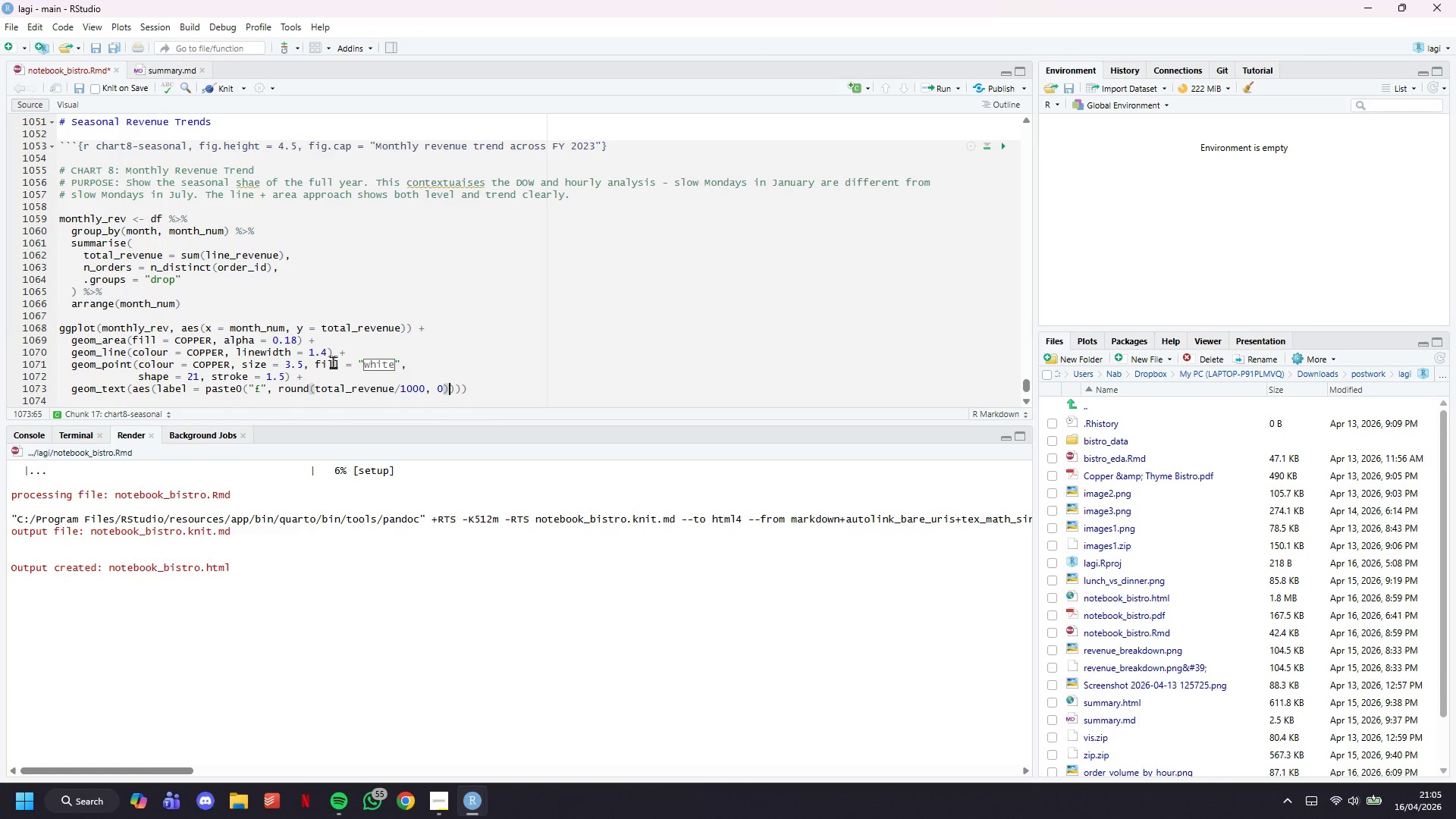 
 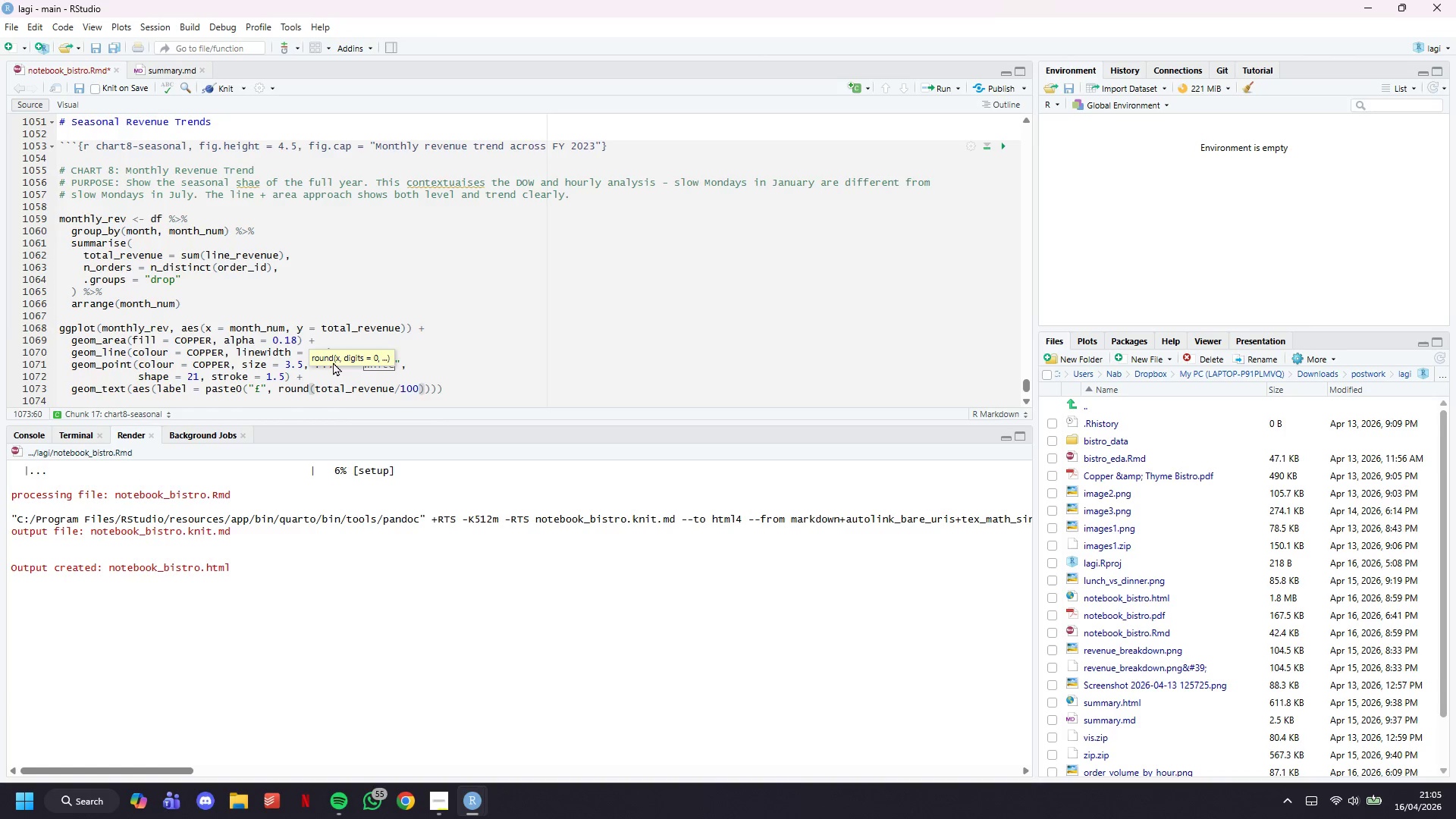 
key(ArrowRight)
 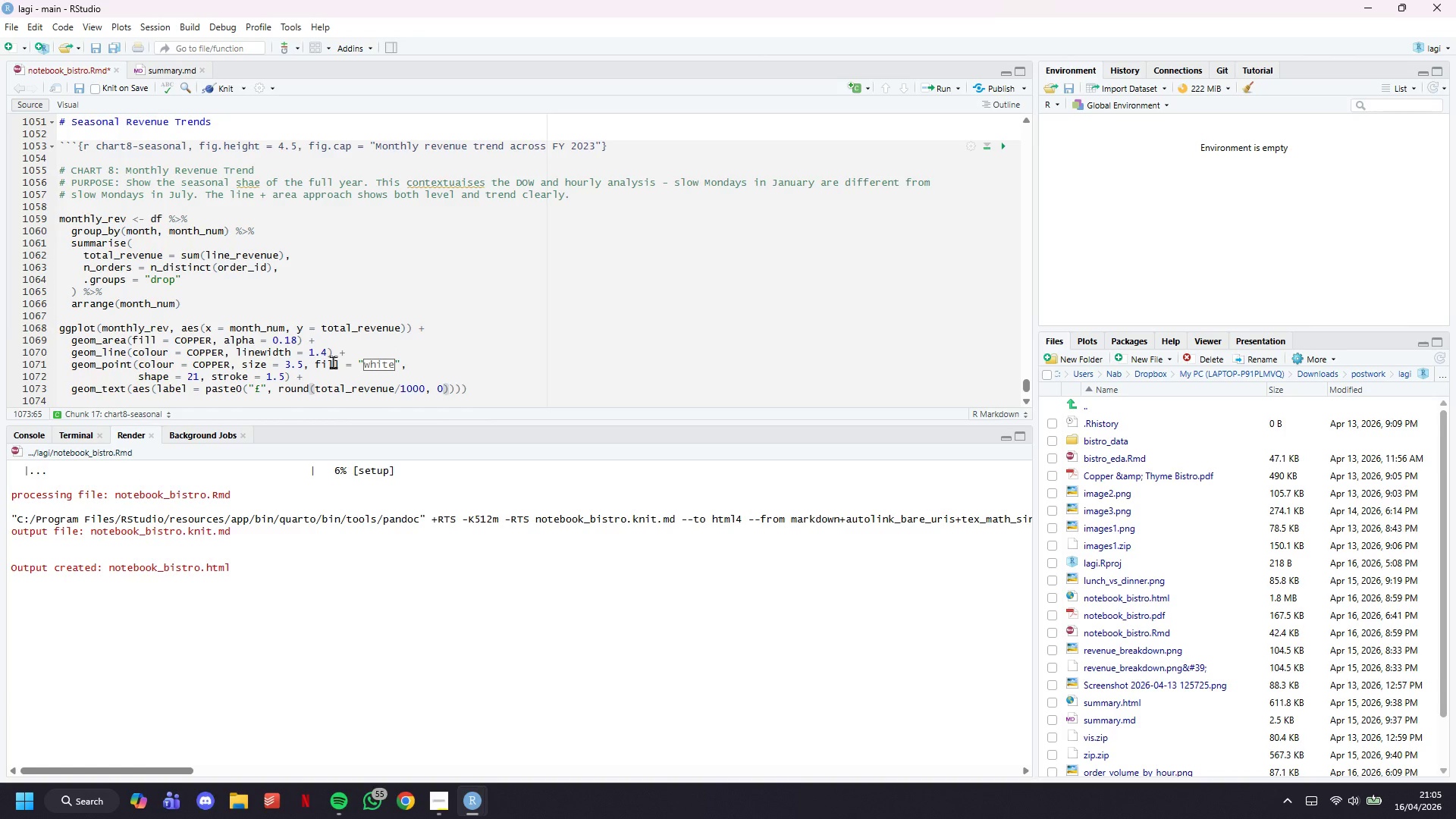 
key(Comma)
 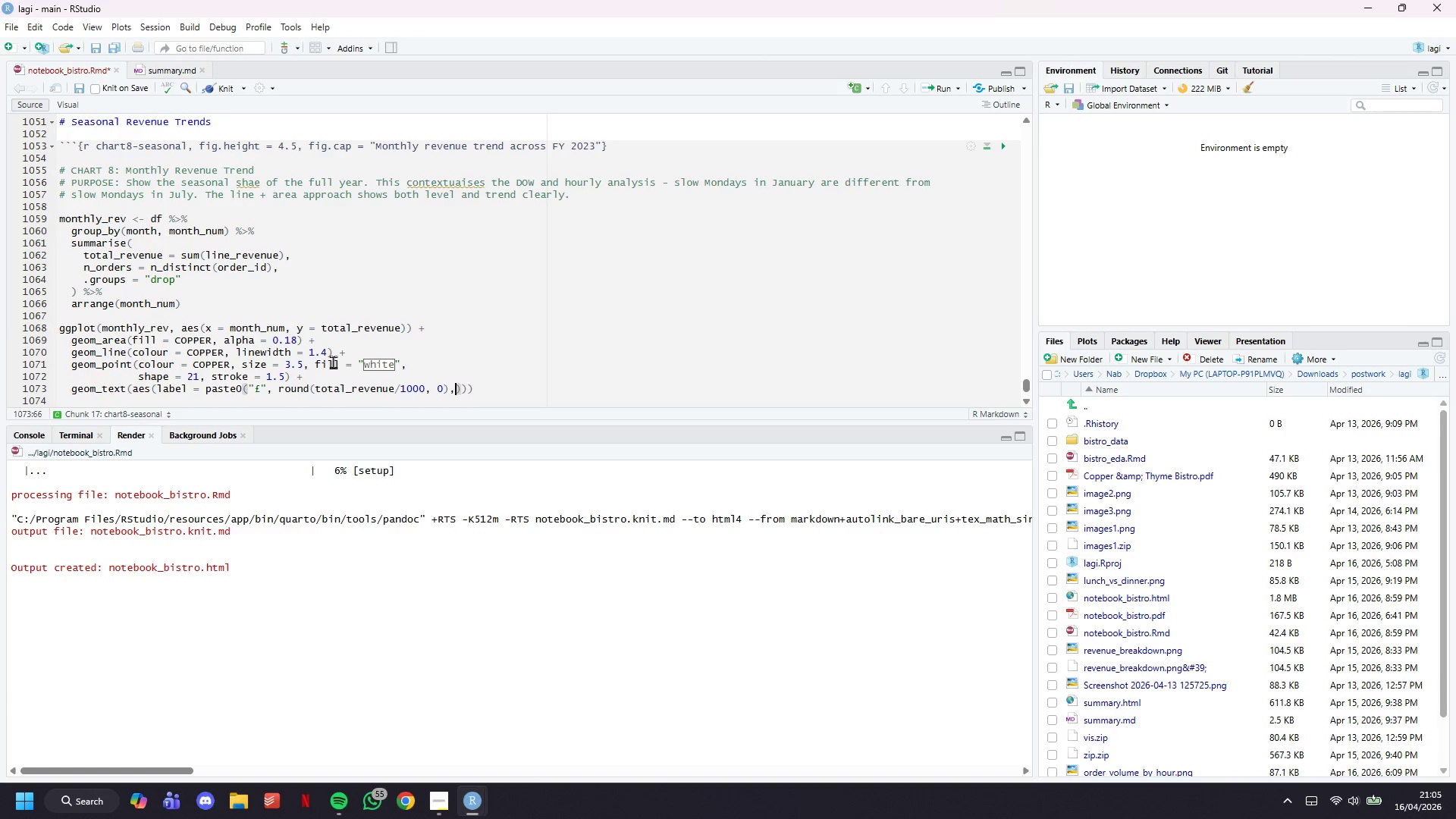 
key(Space)
 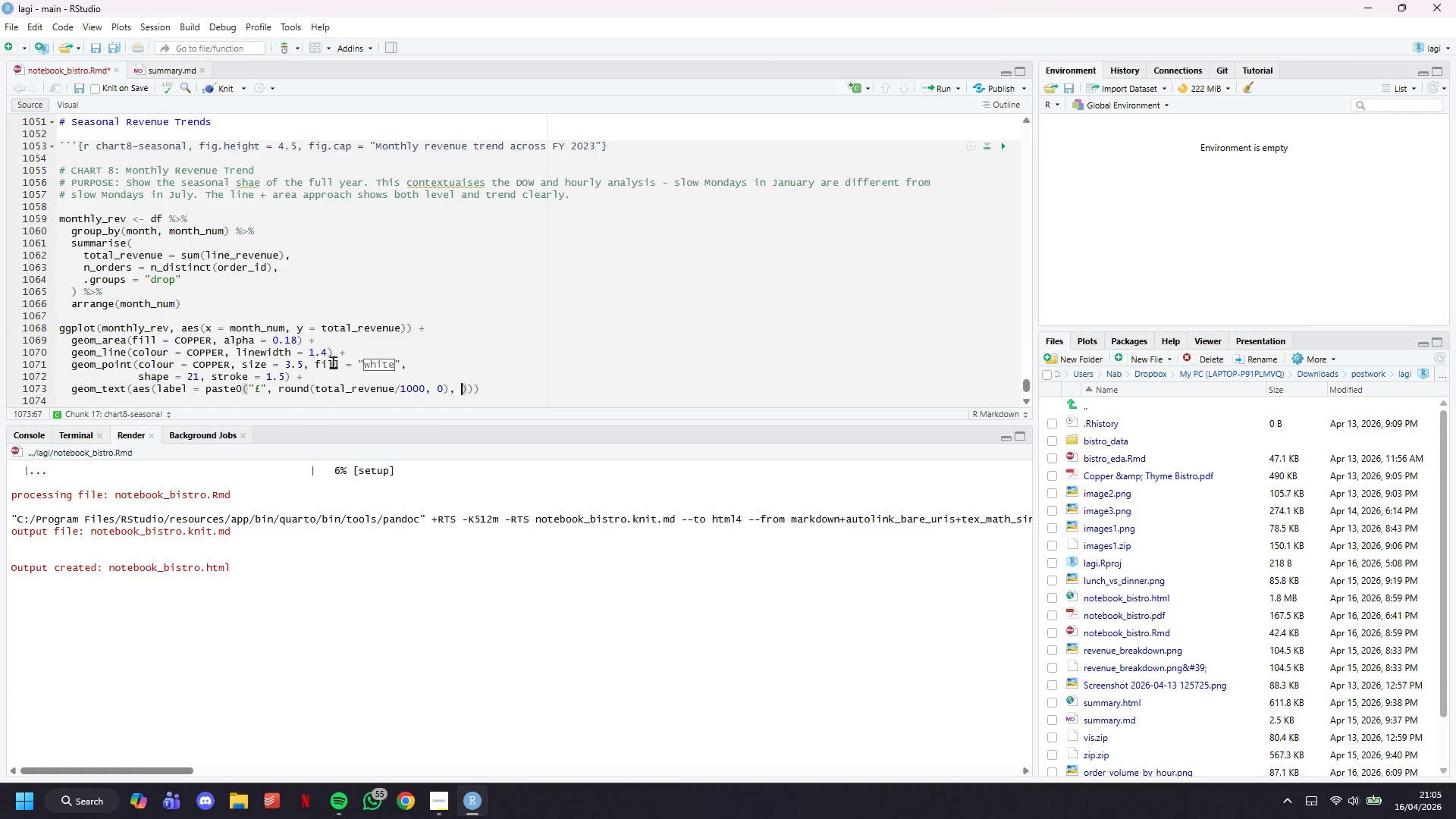 
key(Shift+Quote)
 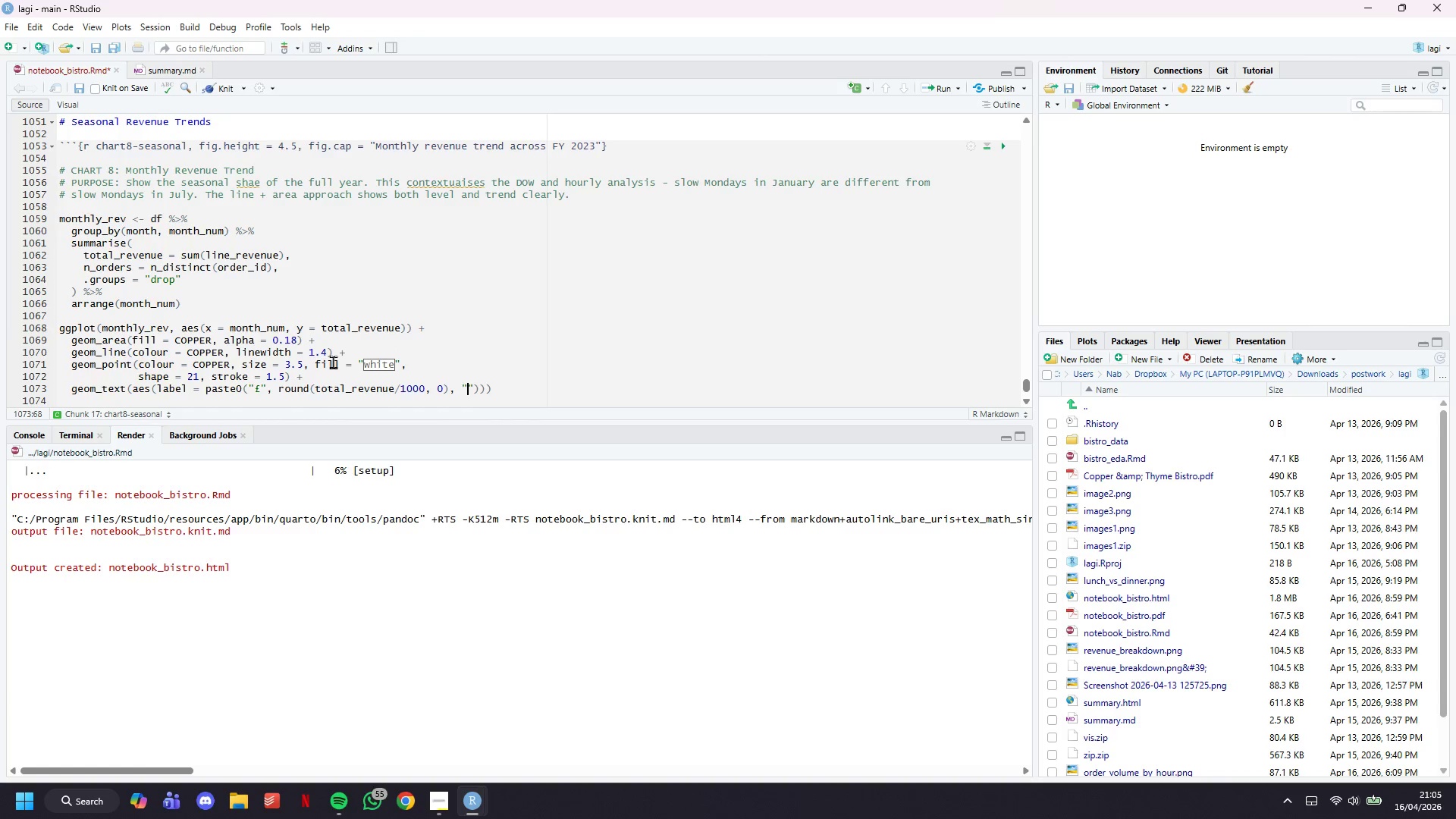 
key(K)
 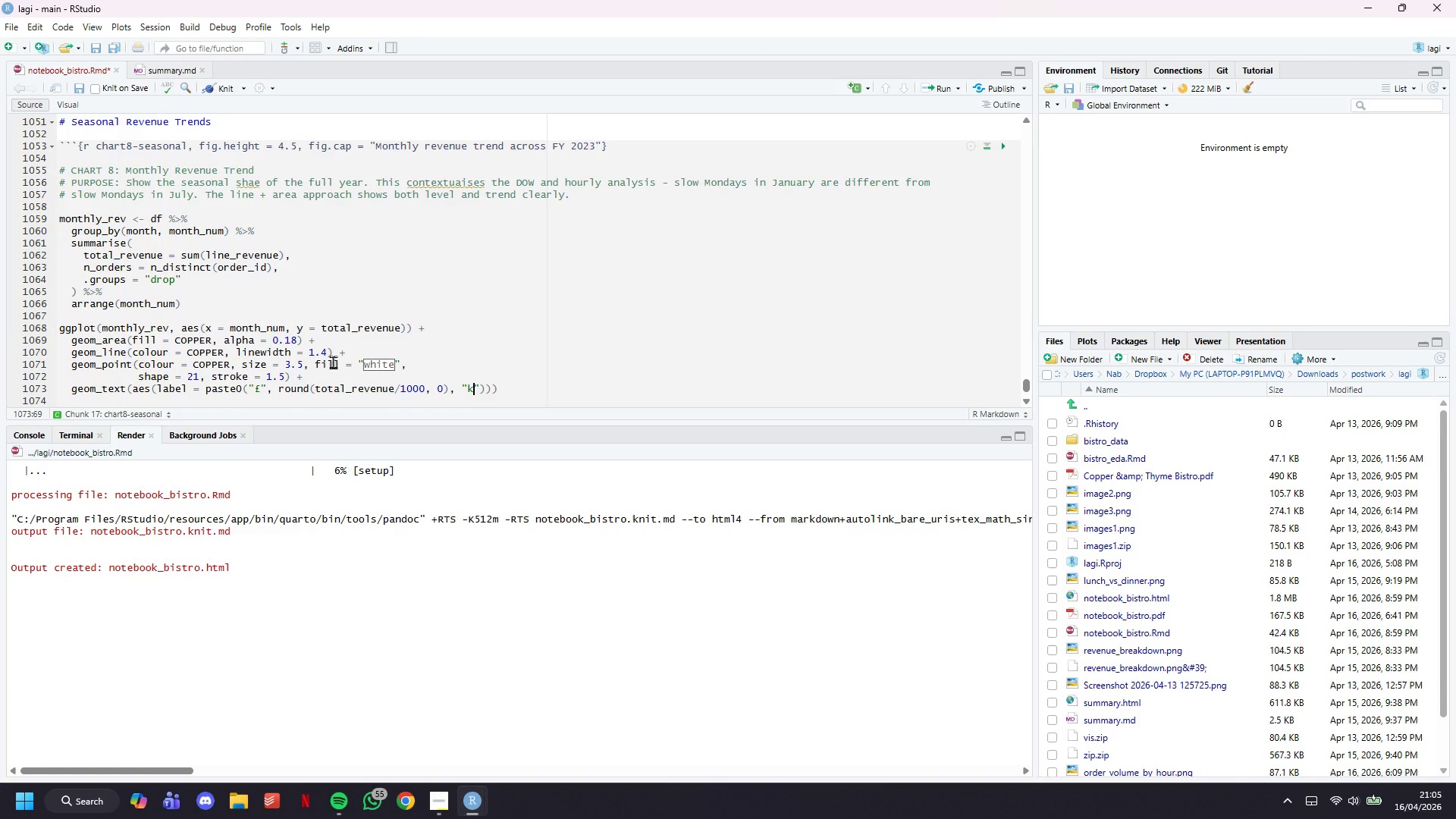 
key(ArrowRight)
 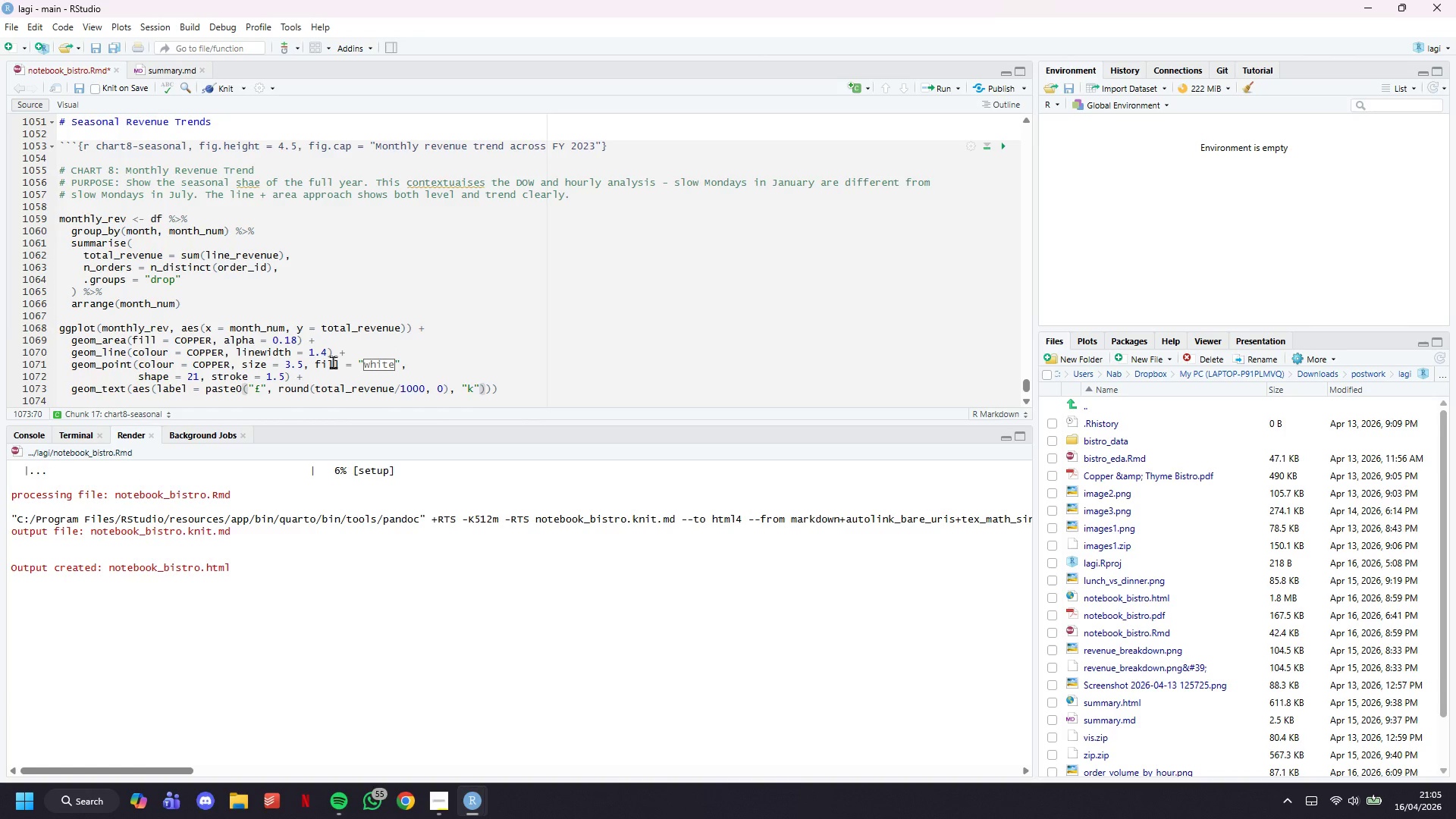 
key(ArrowRight)
 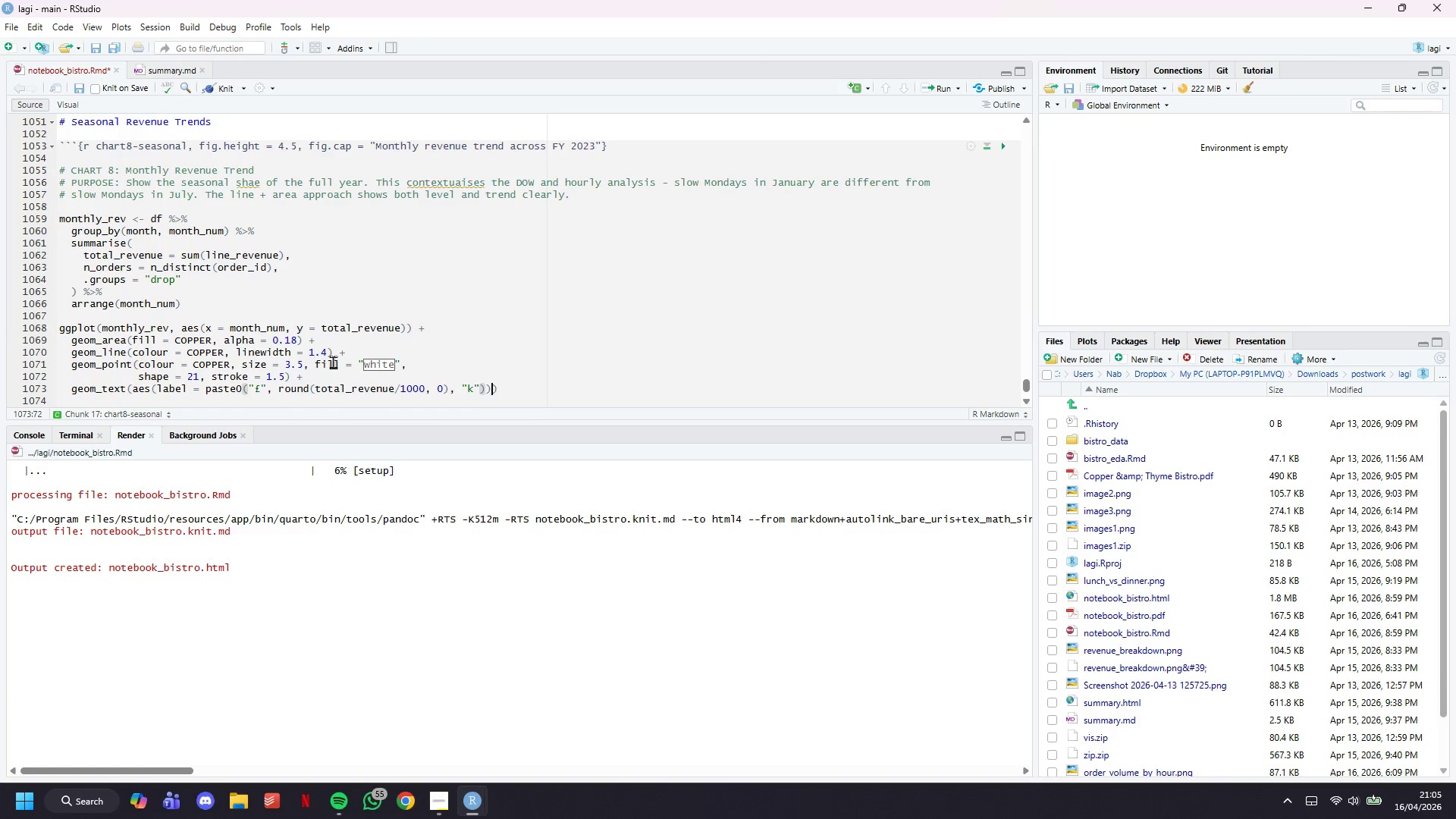 
key(ArrowRight)
 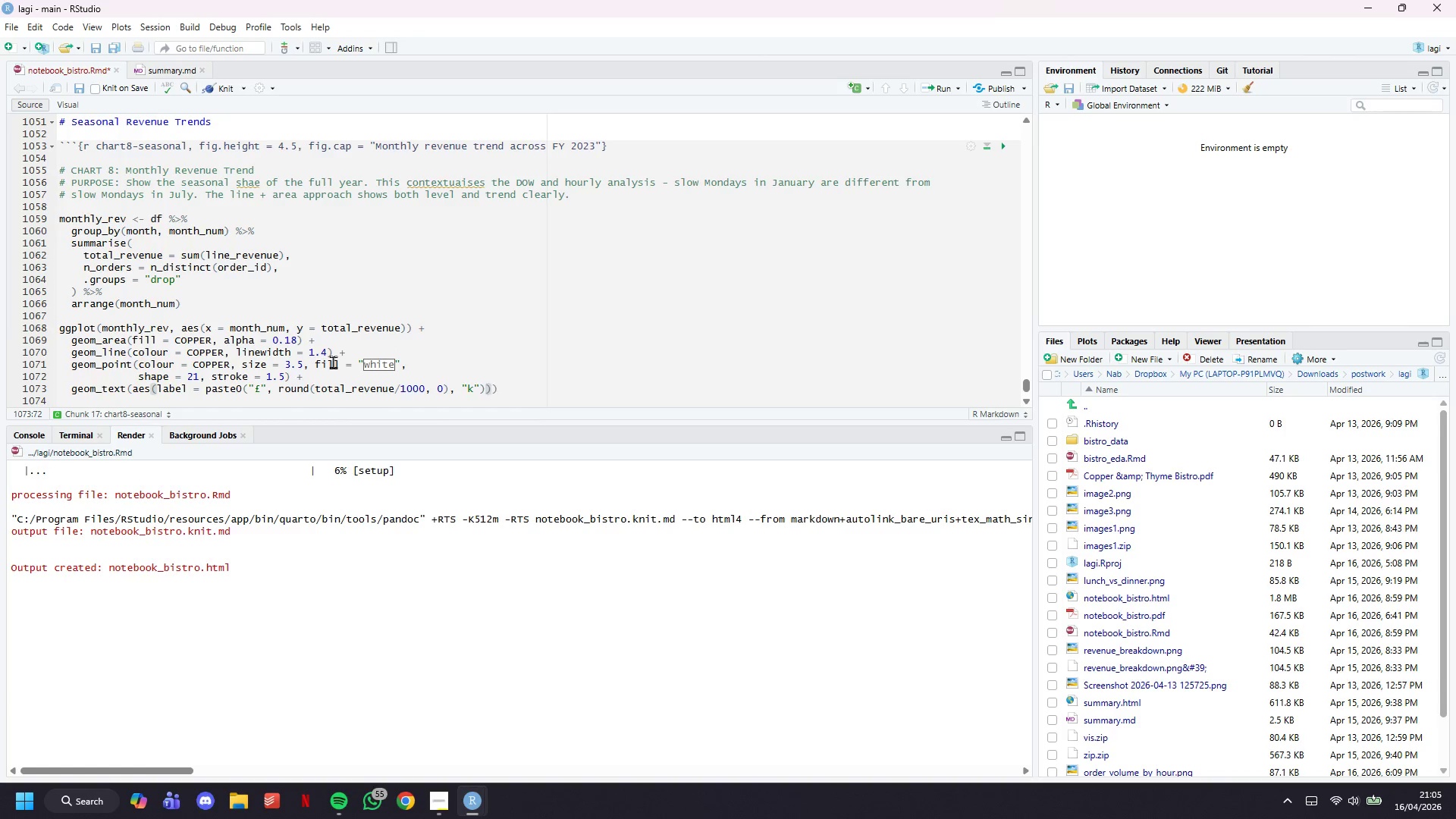 
key(Comma)
 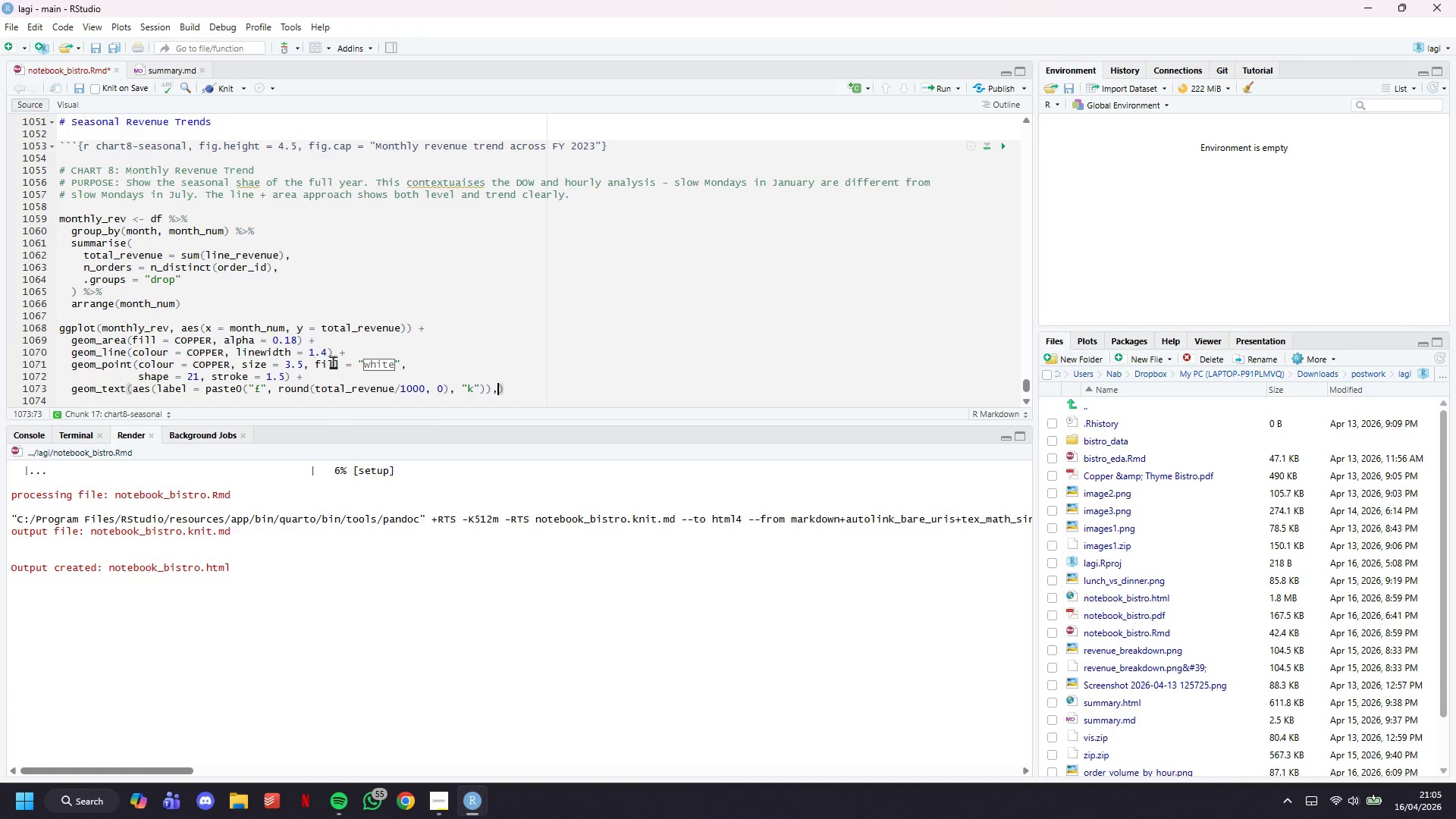 
key(Enter)
 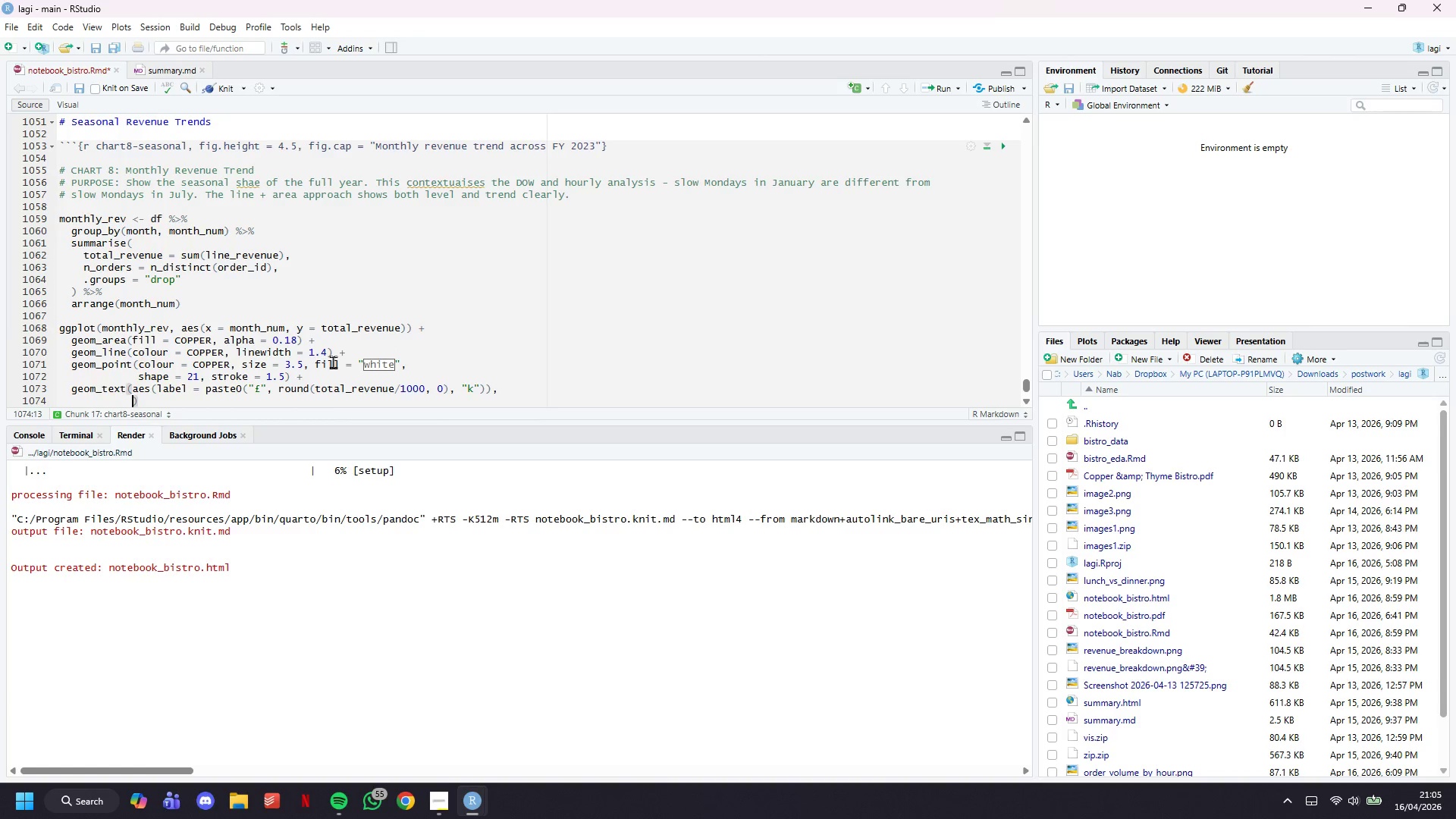 
type(vjust = -1.1, size = 2.8, colour = SLAY)
key(Backspace)
type(TE, fontface = "old)
 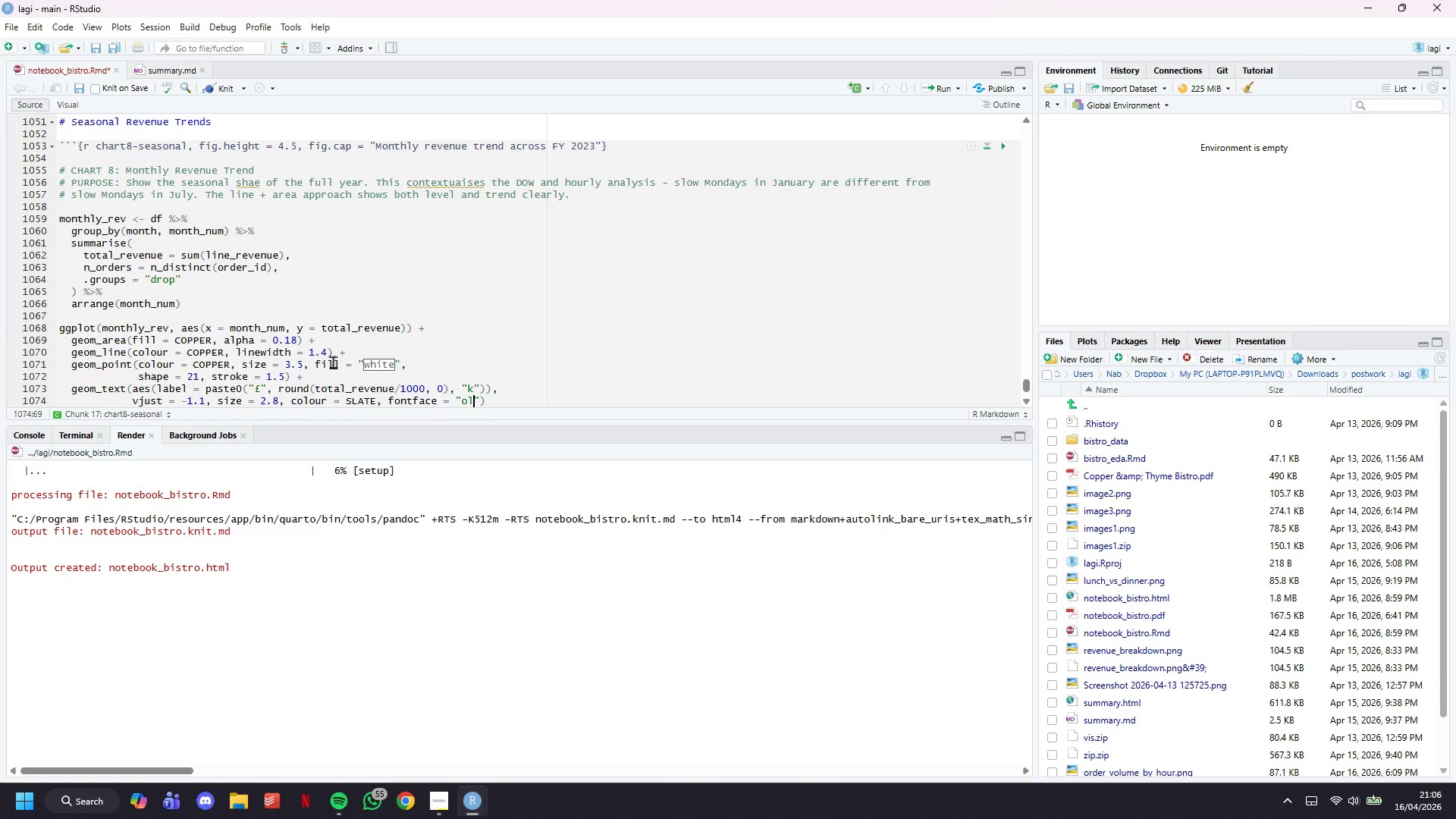 
key(ArrowRight)
 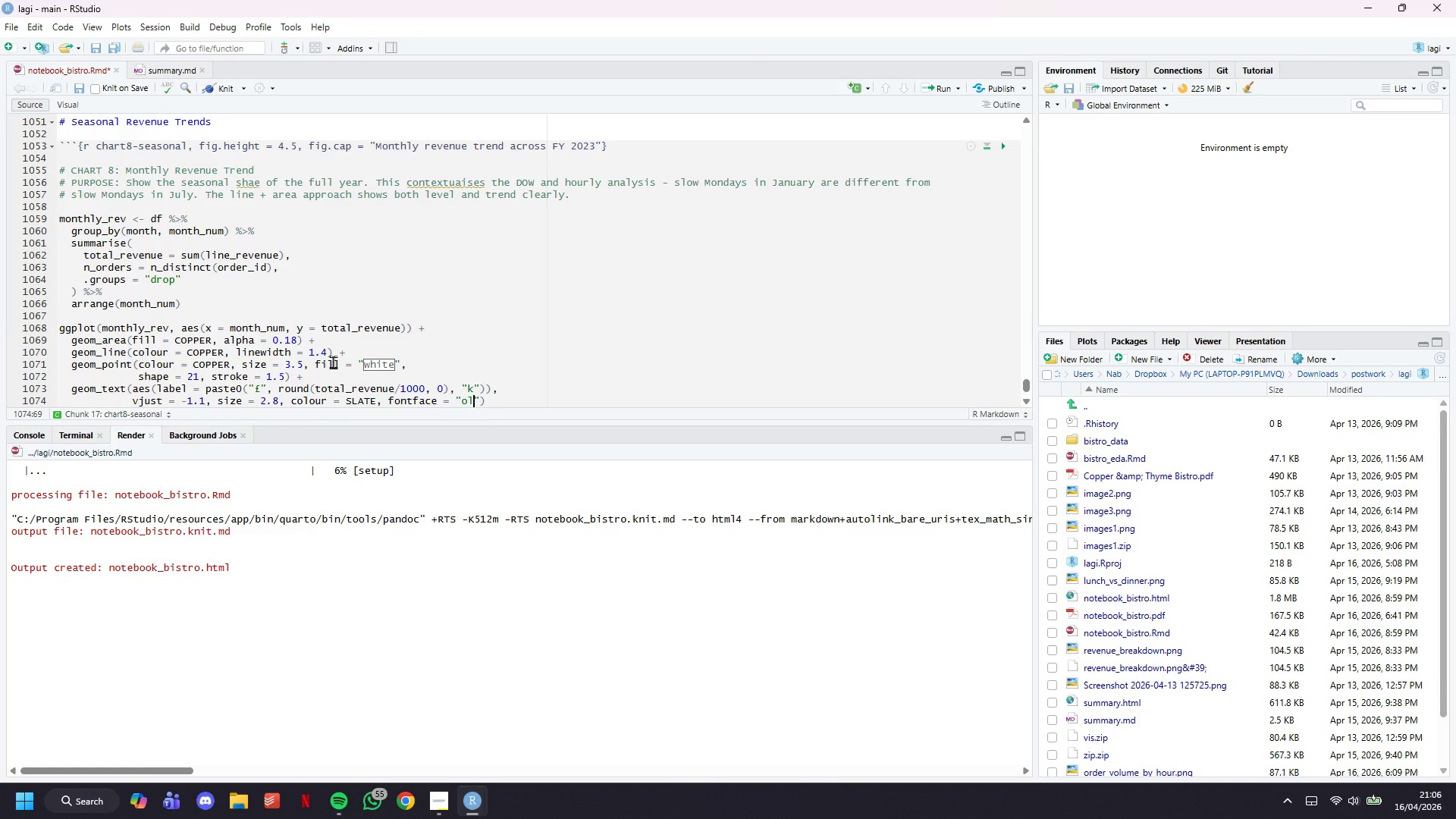 
key(ArrowLeft)
 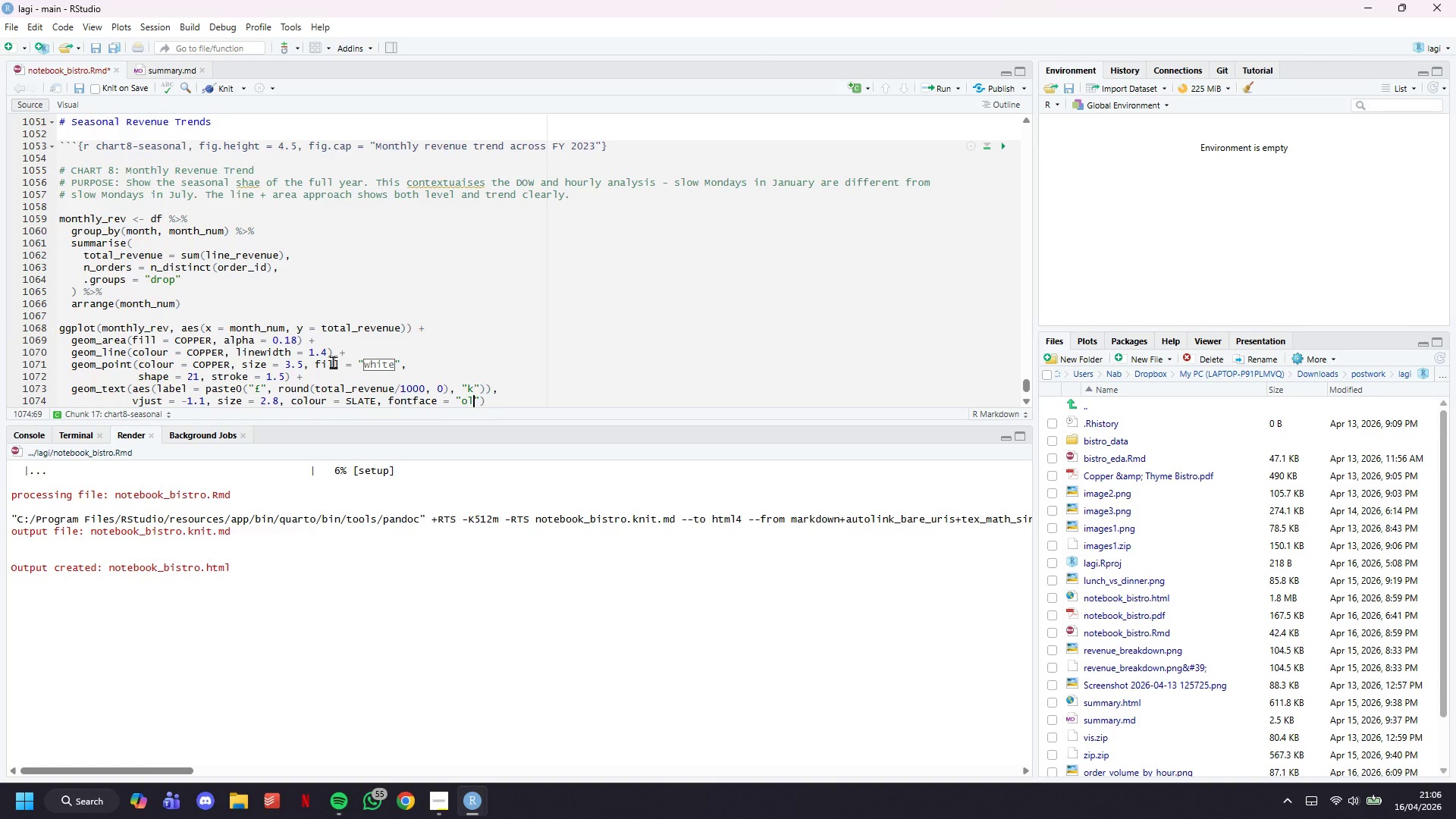 
key(ArrowLeft)
 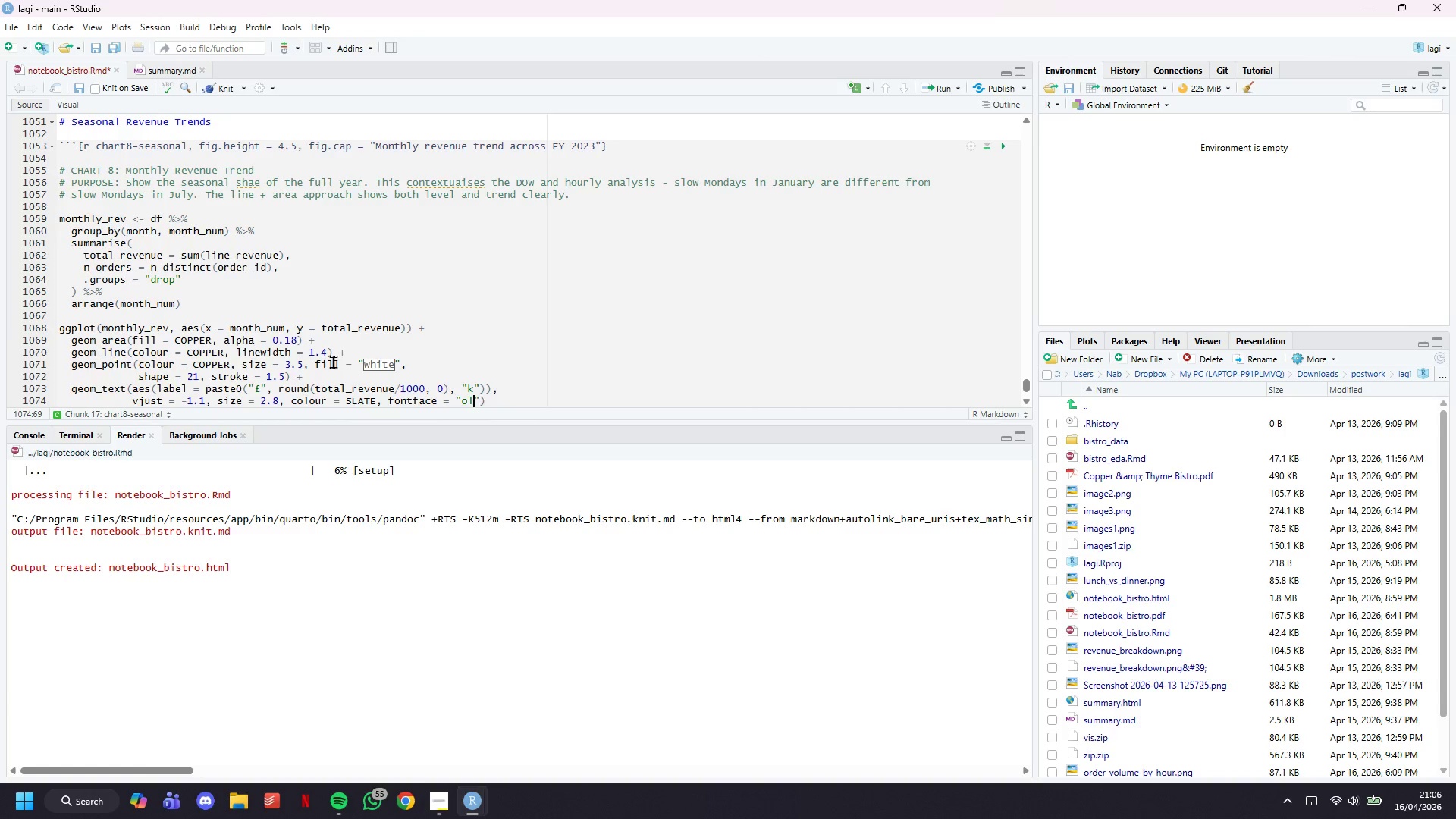 
key(ArrowLeft)
 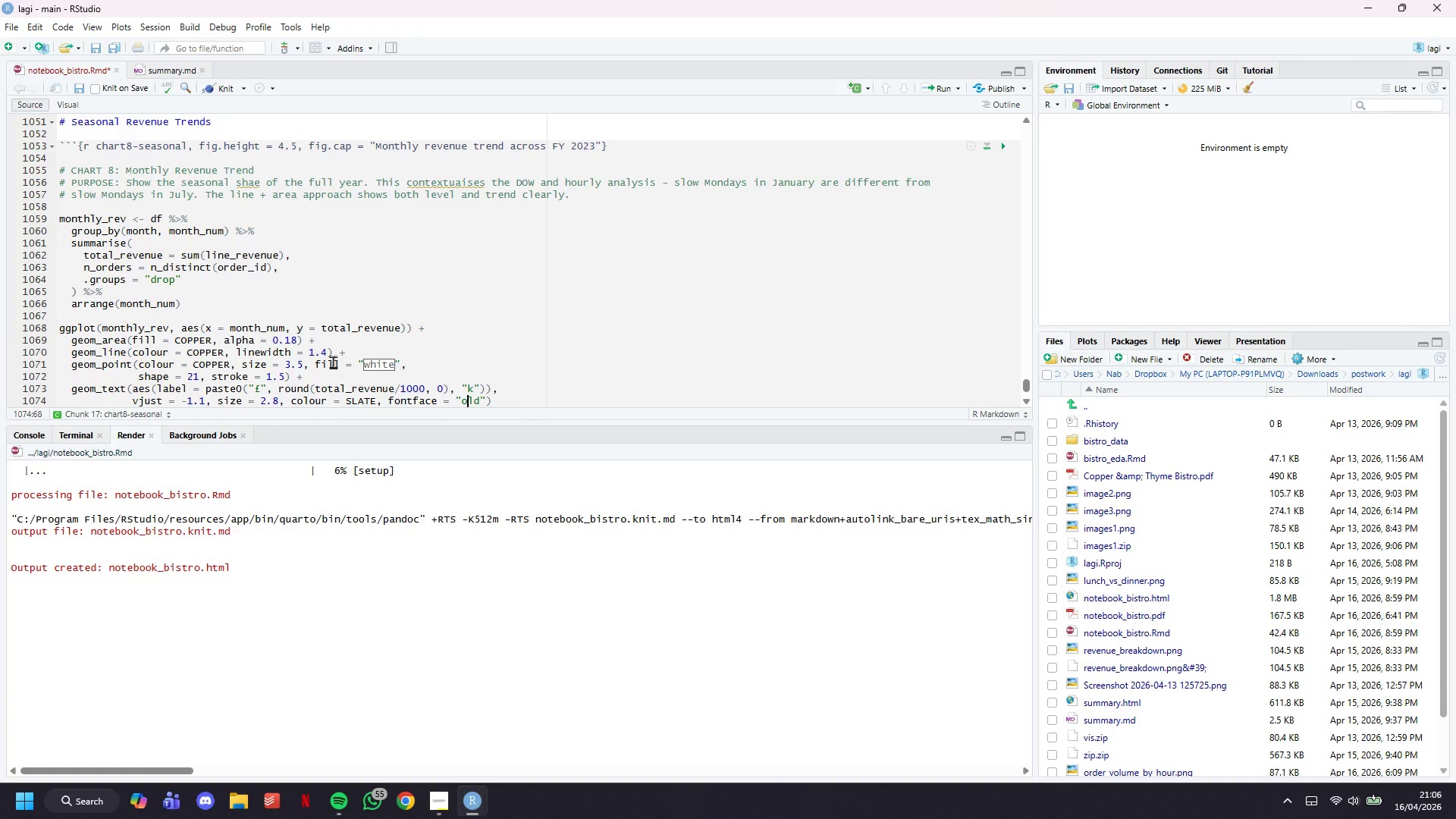 
key(ArrowLeft)
 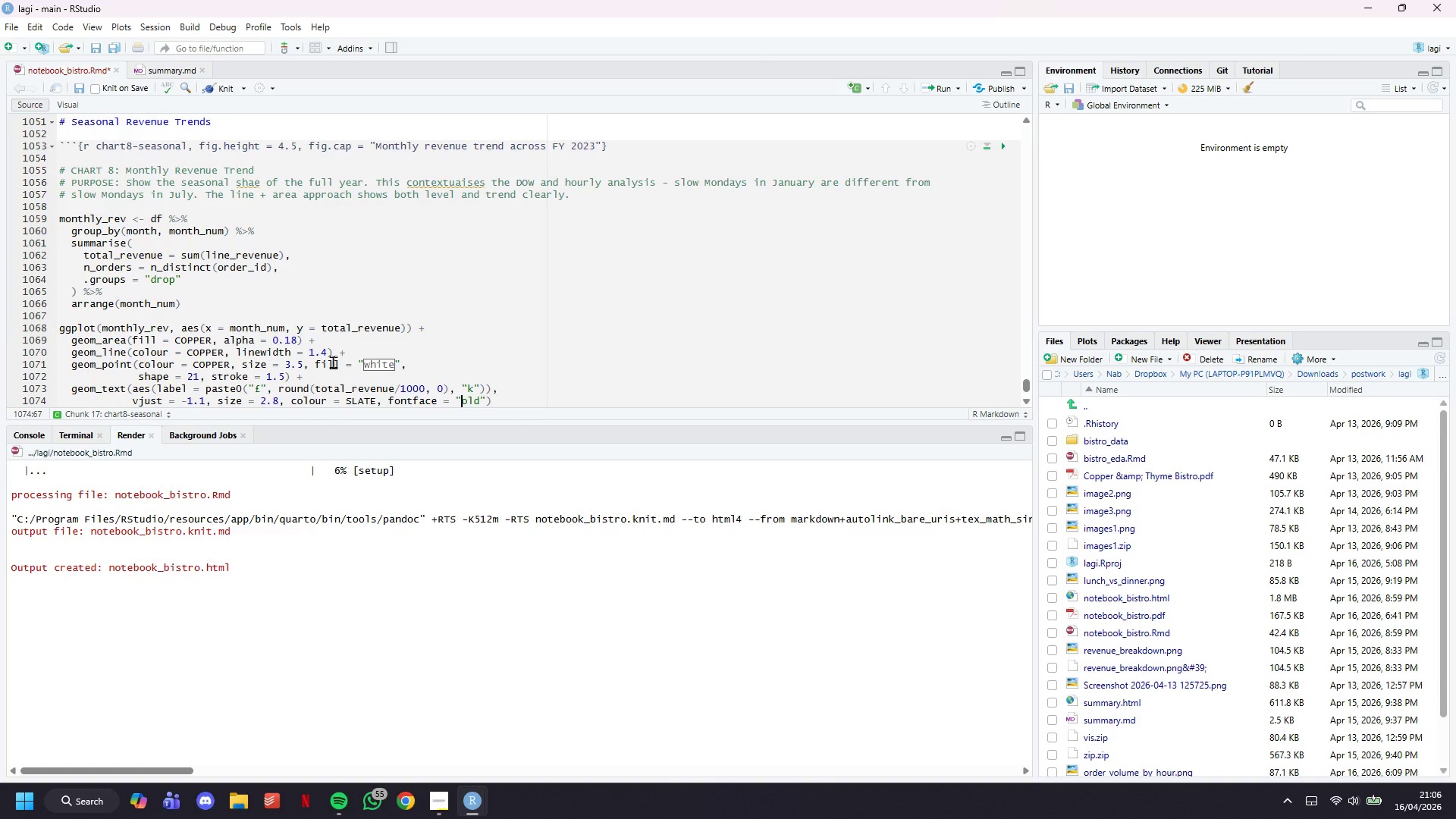 
key(B)
 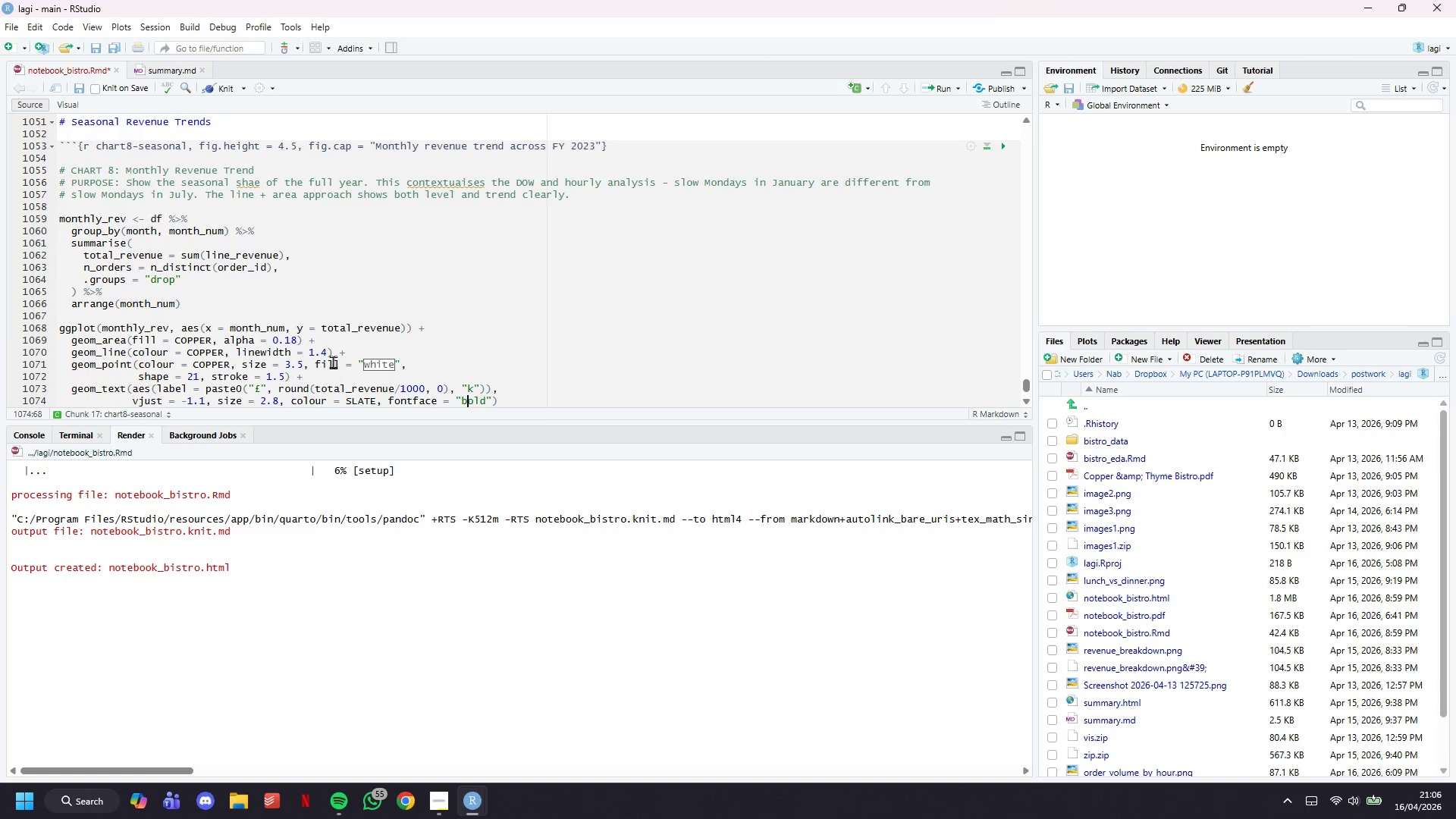 
key(ArrowRight)
 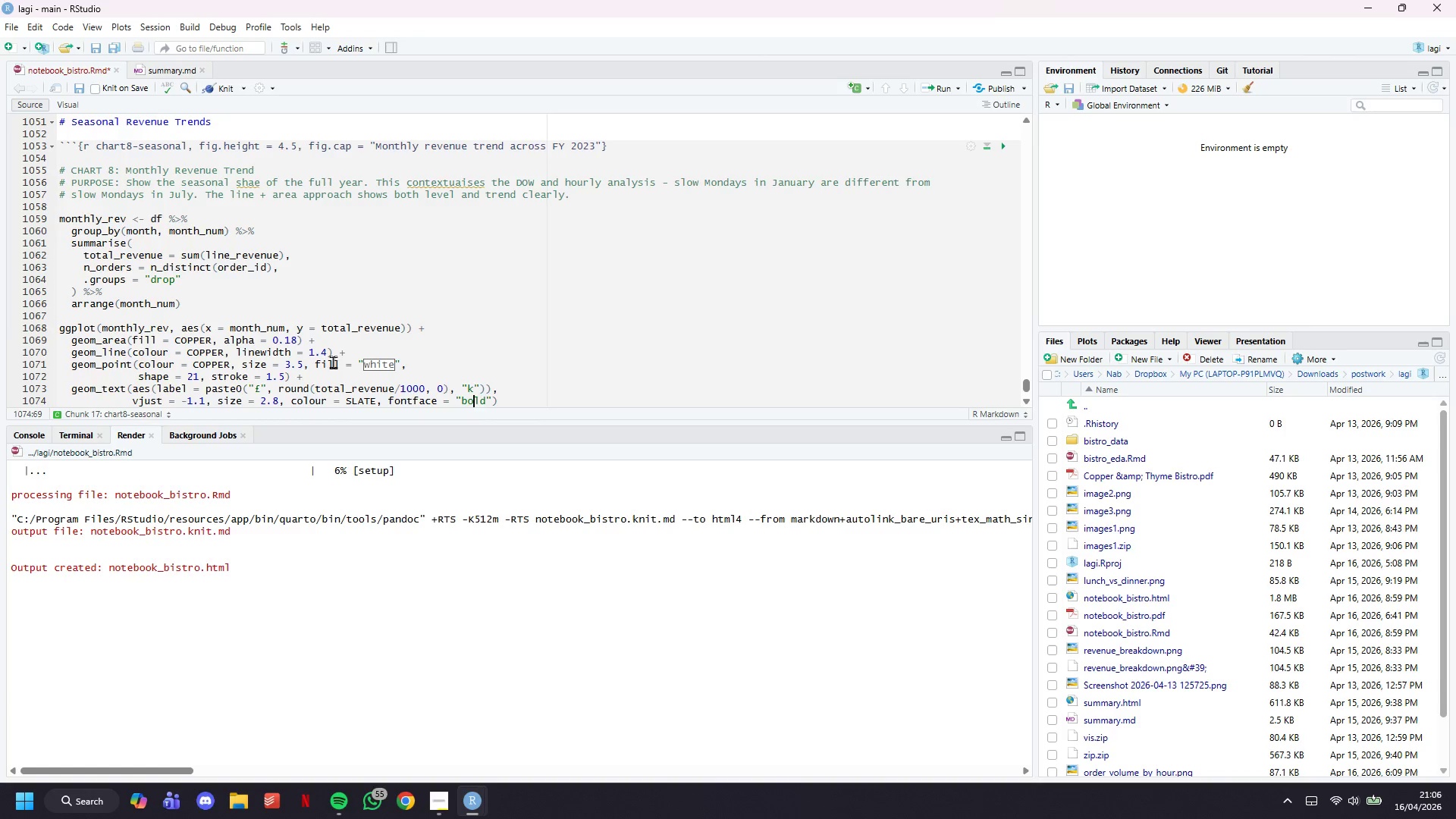 
key(ArrowRight)
 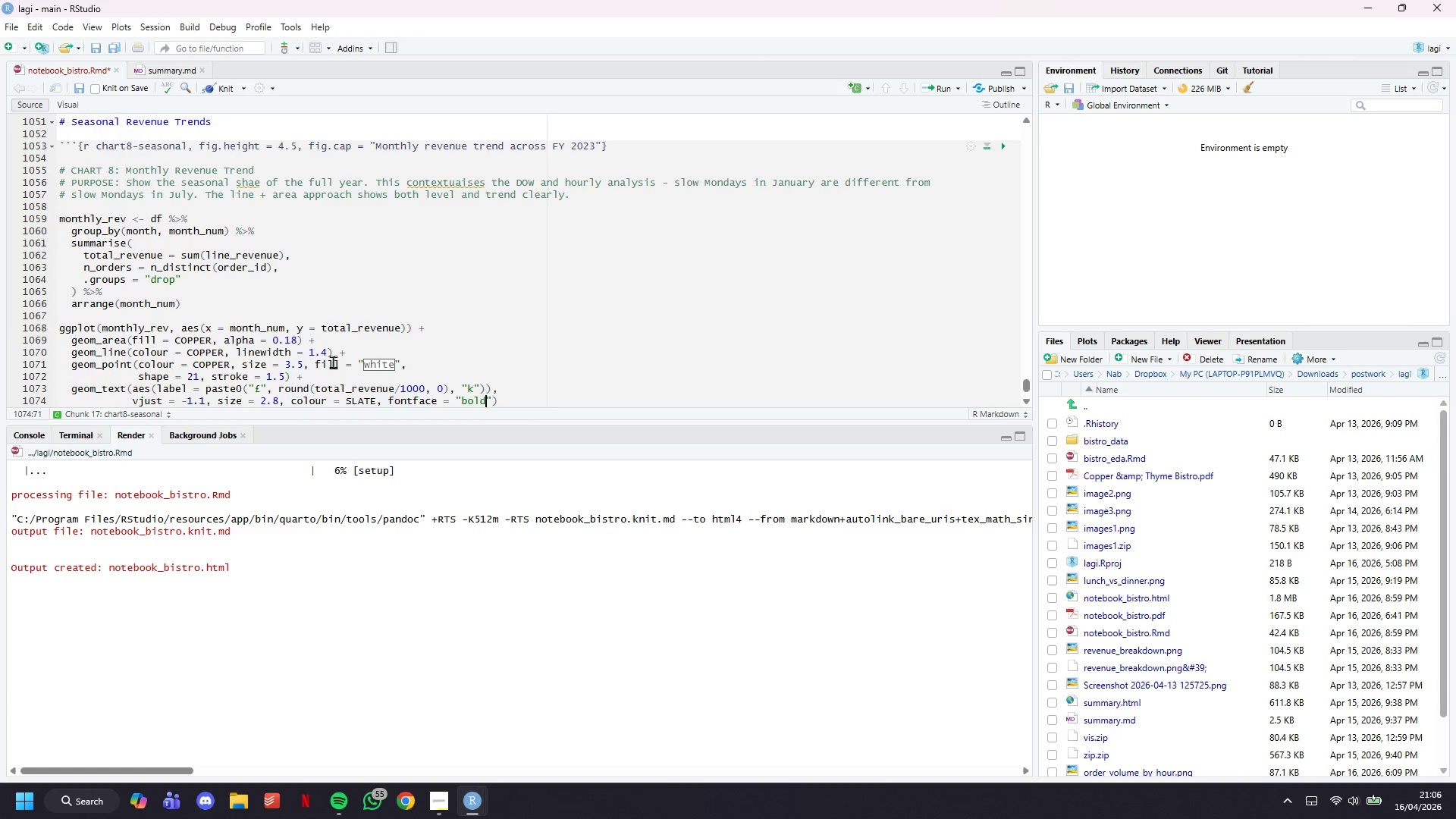 
key(ArrowRight)
 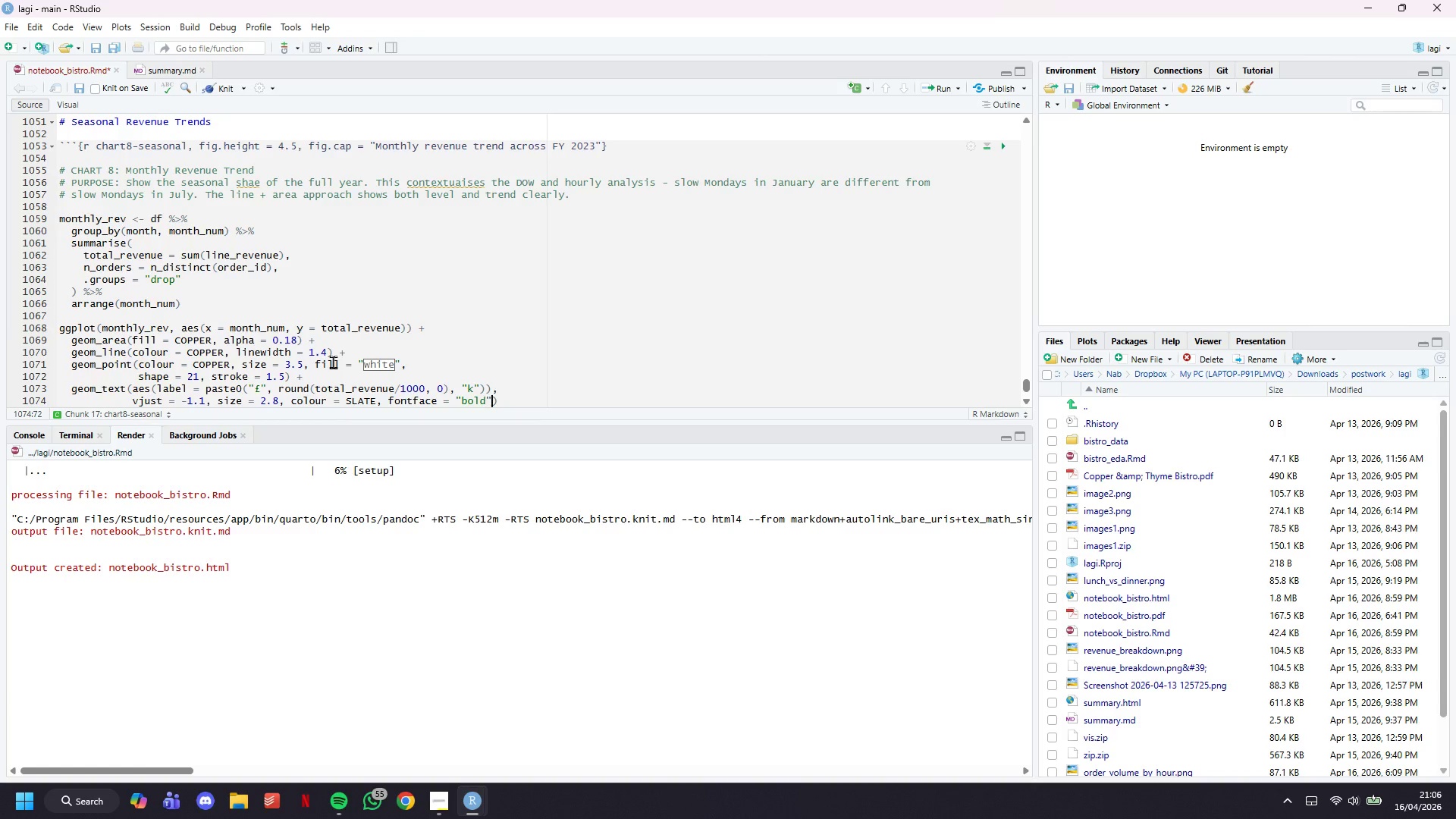 
key(ArrowRight)
 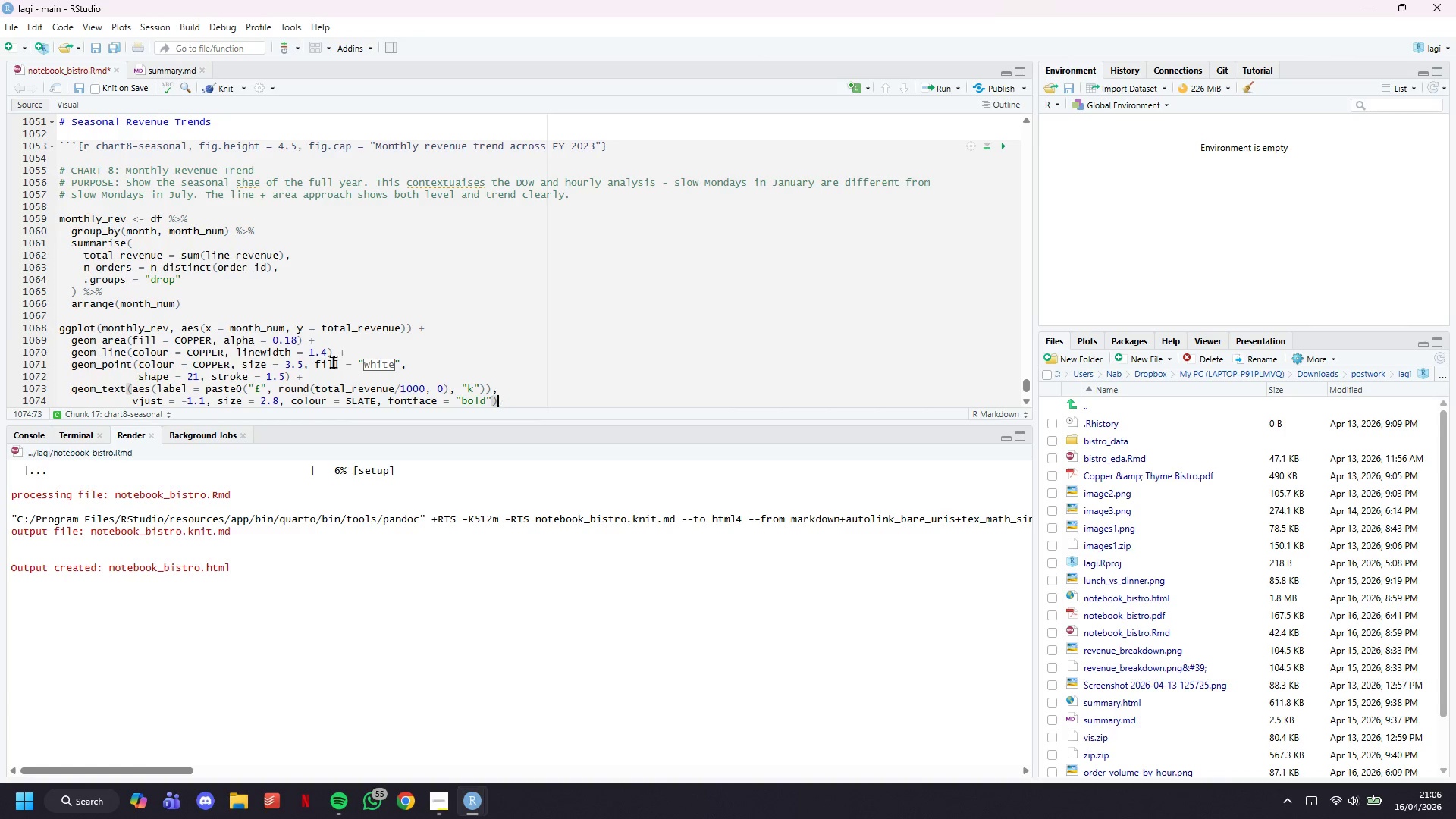 
key(ArrowRight)
 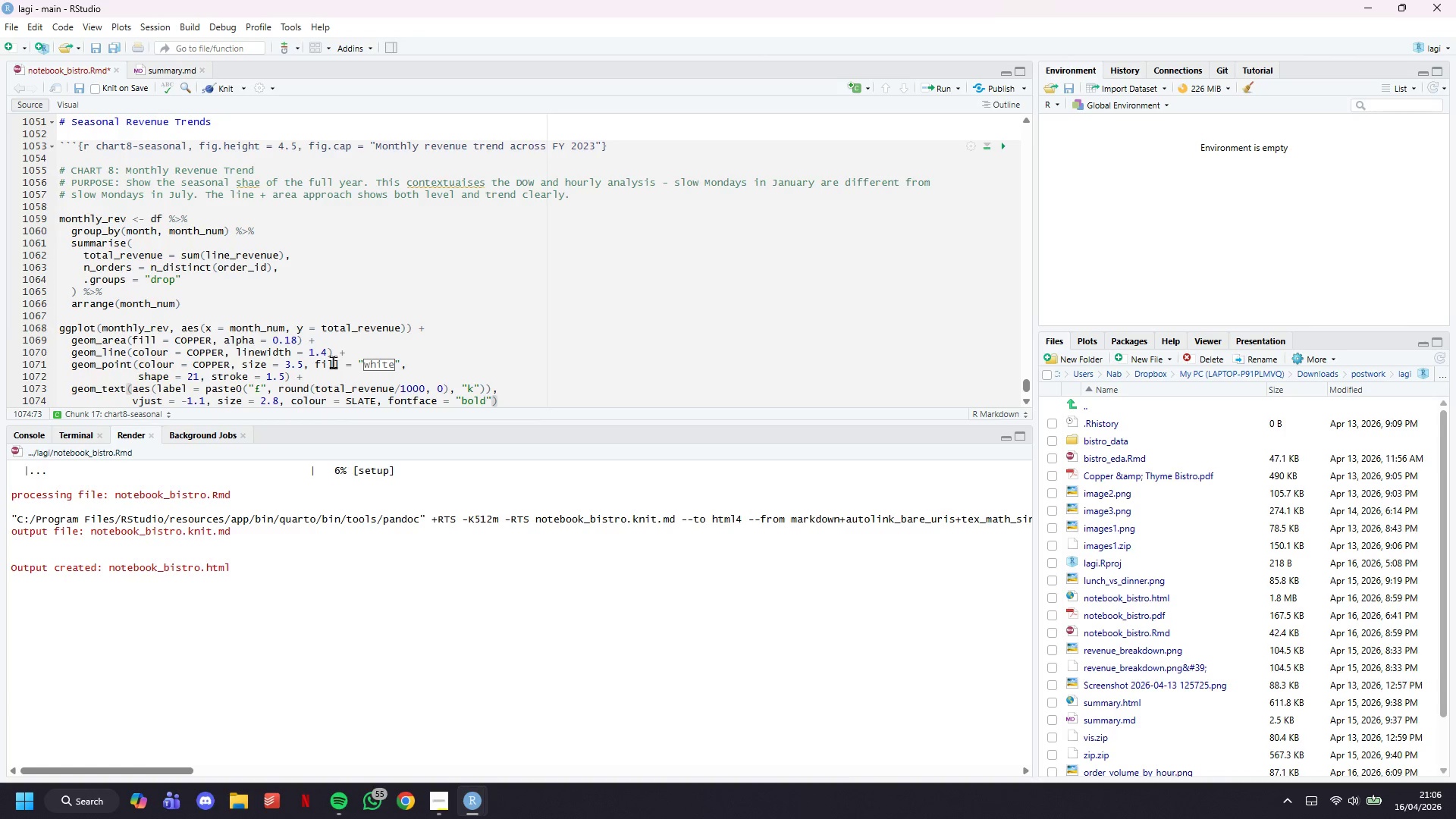 
key(Space)
 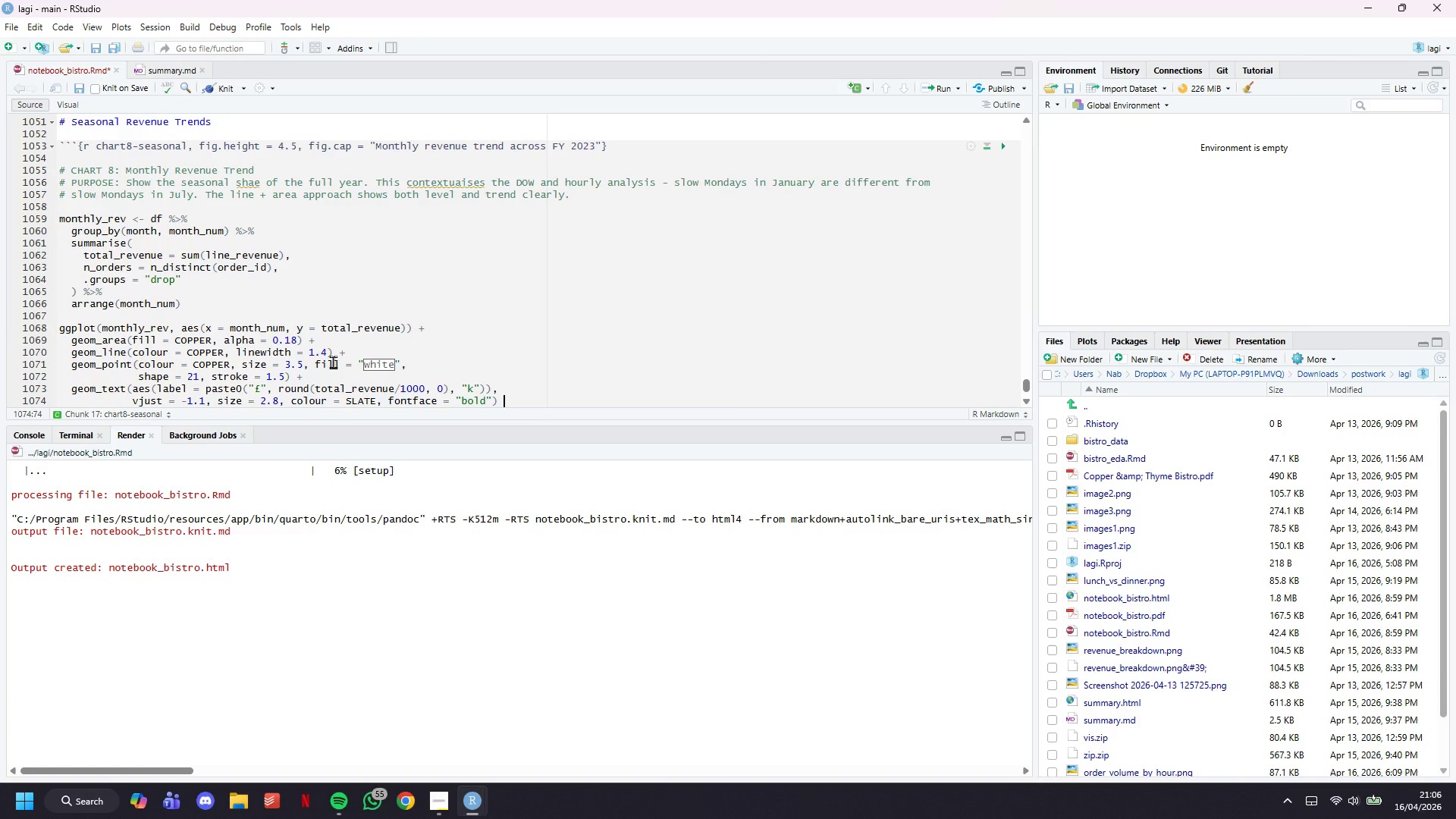 
key(Shift+Equal)
 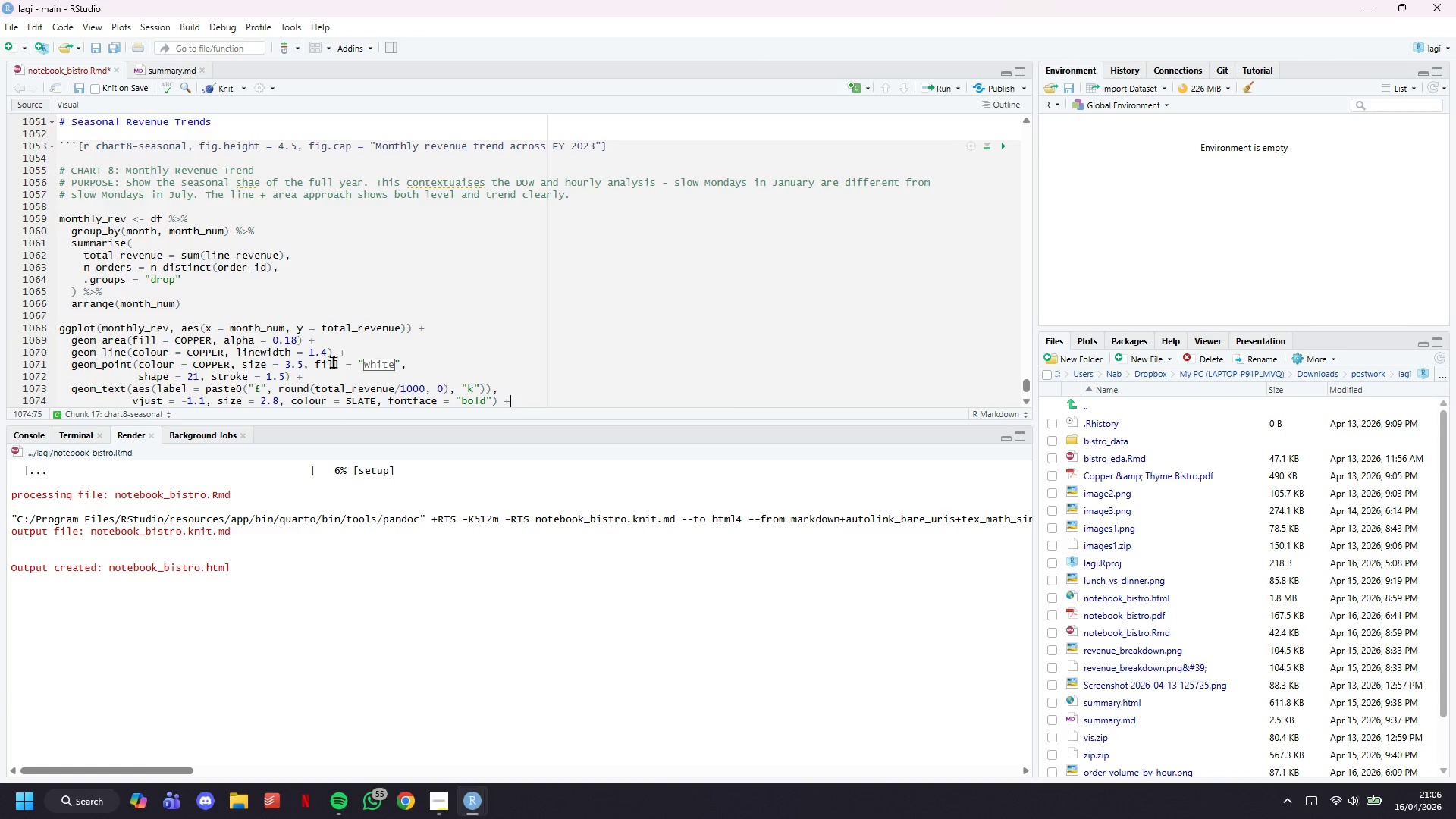 
key(Enter)
 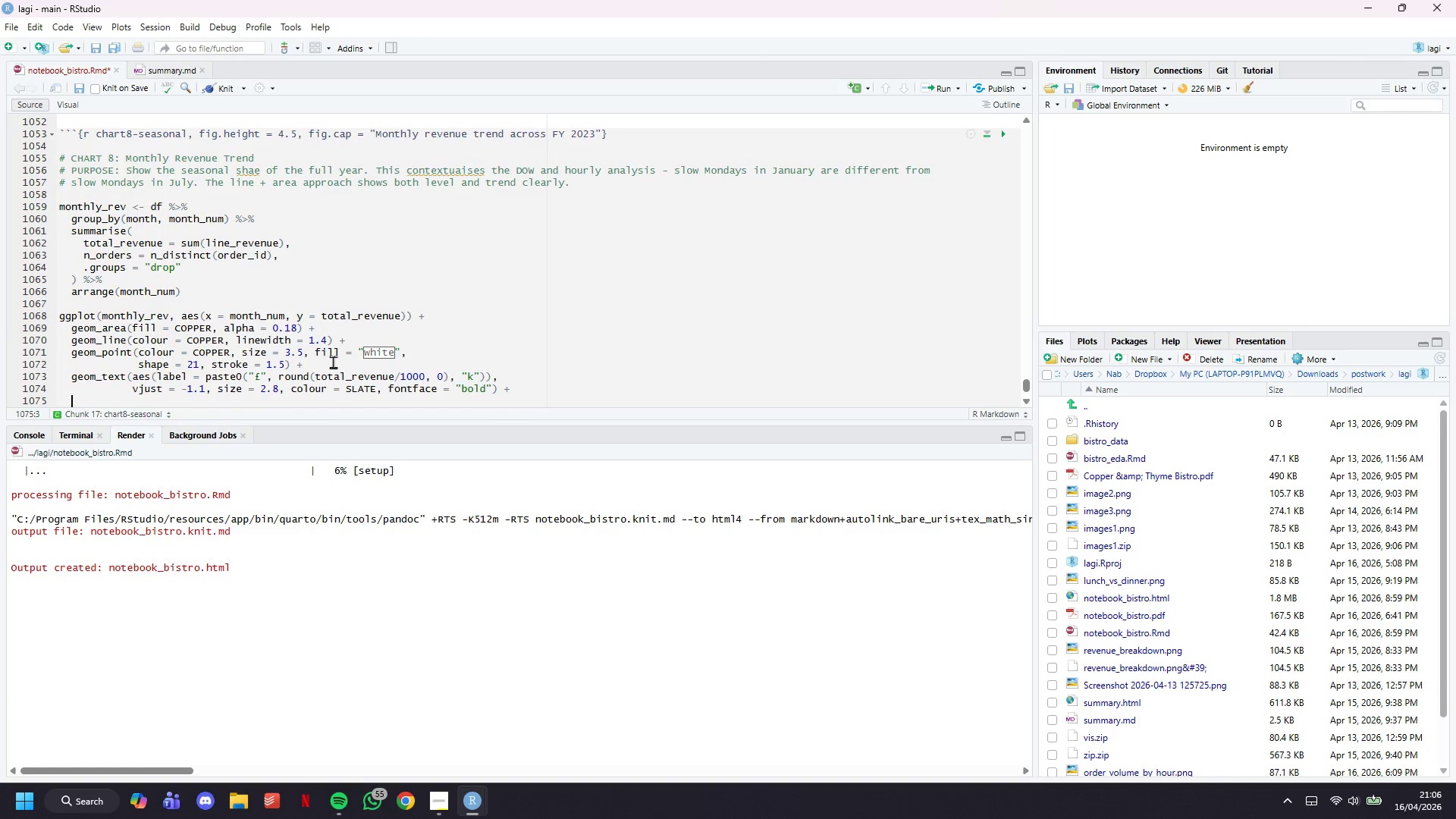 
type(# Annotate summer peak)
 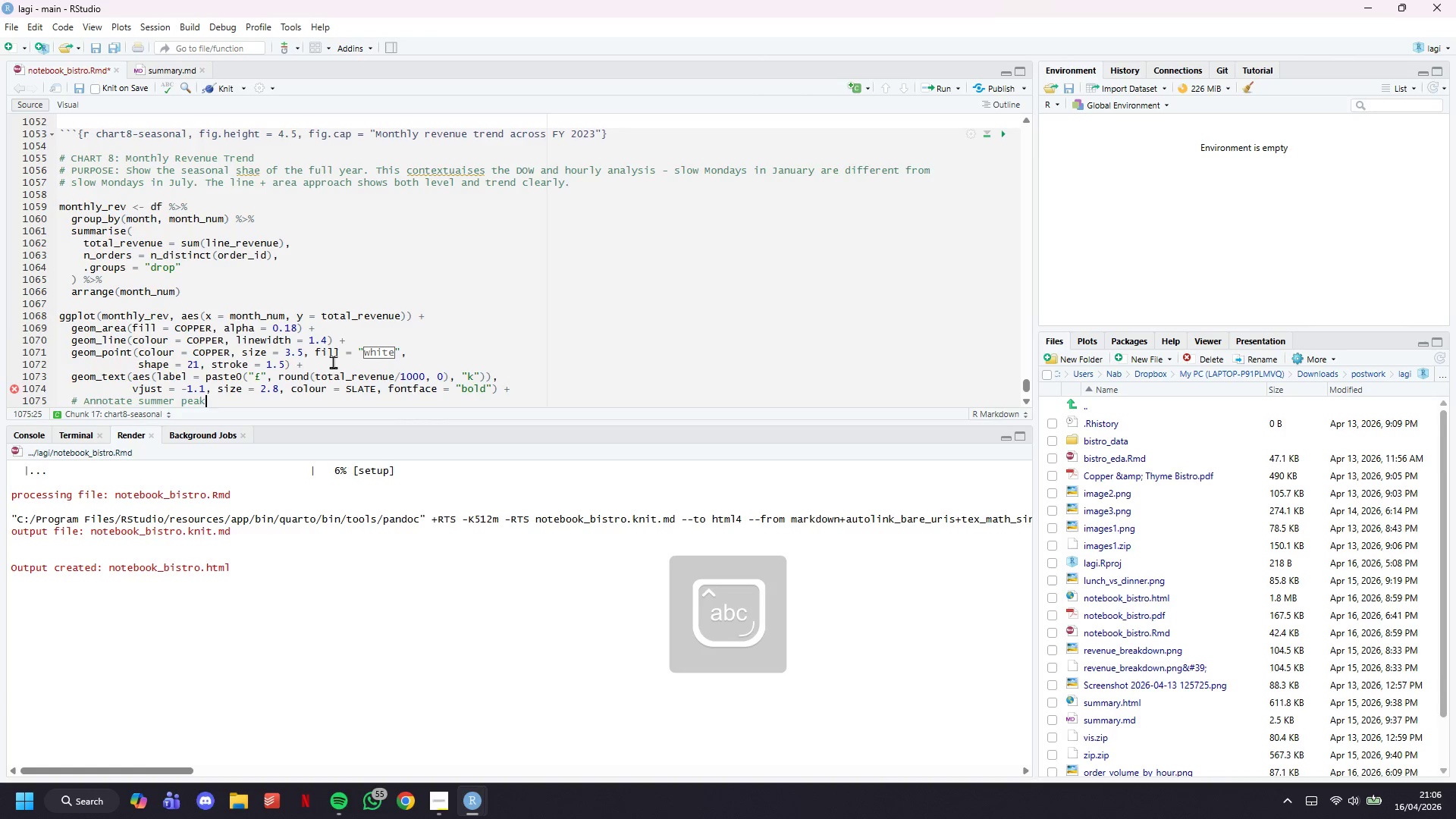 
key(Enter)
 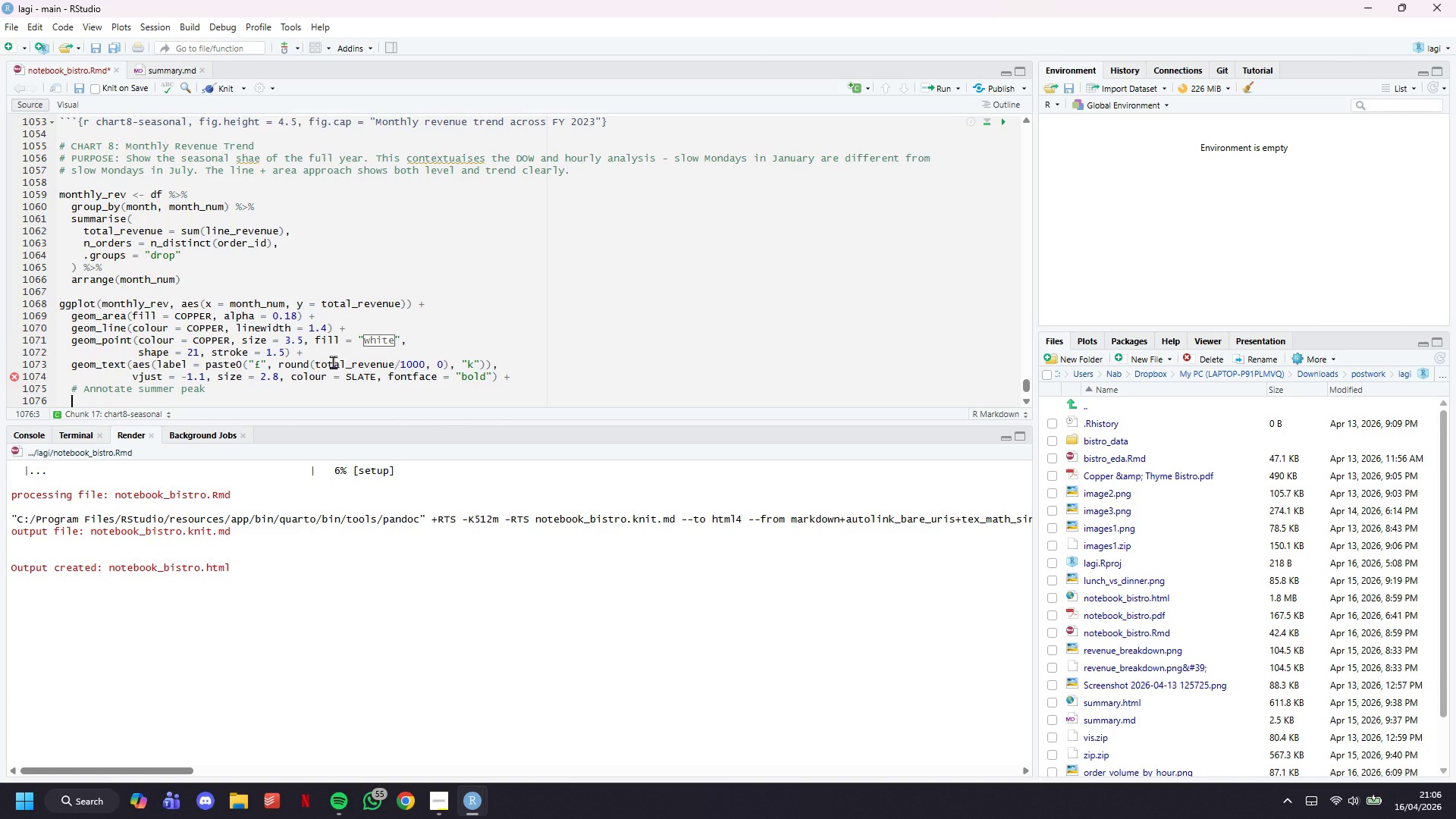 
type(annotate("rect)
 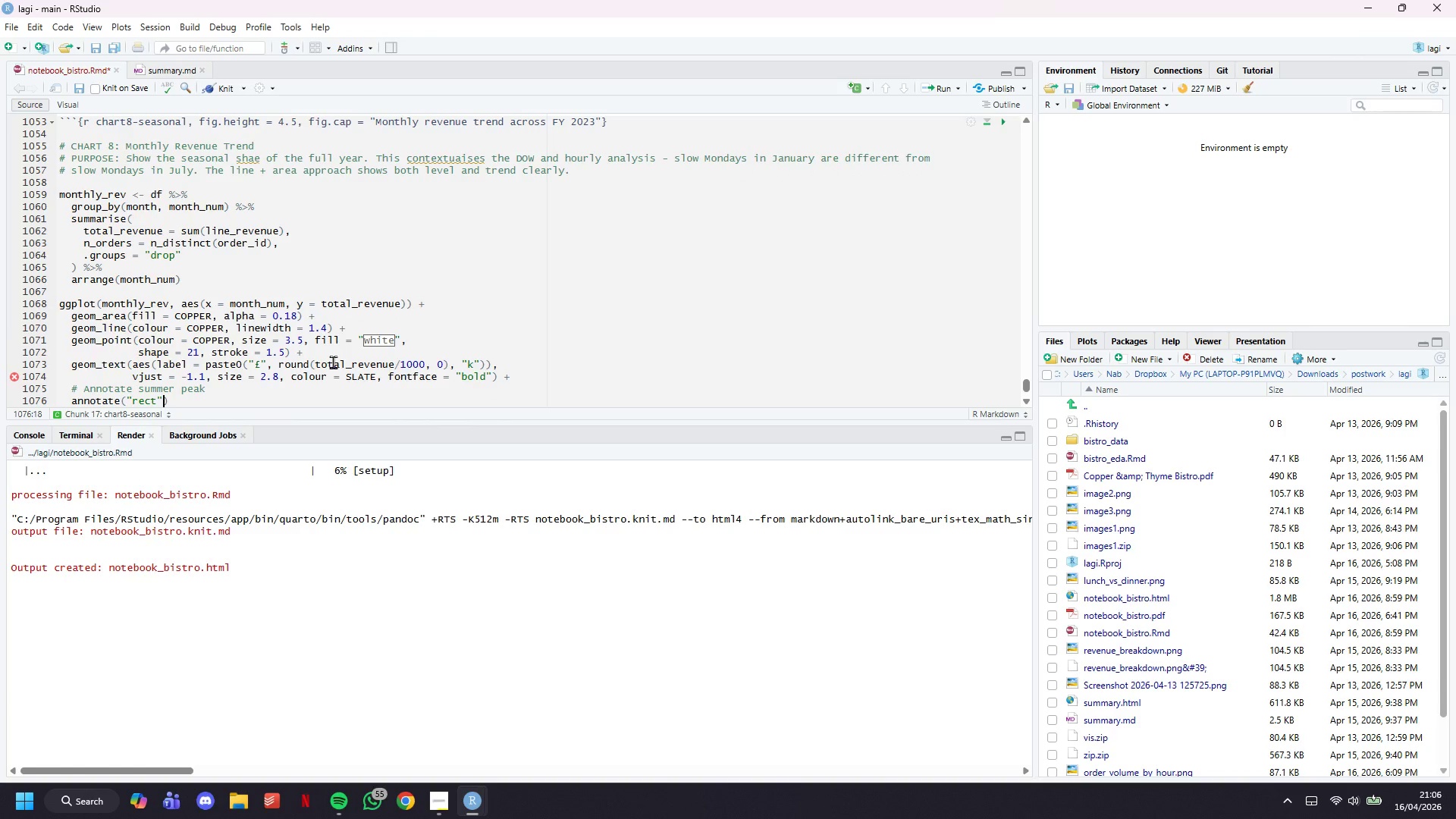 
 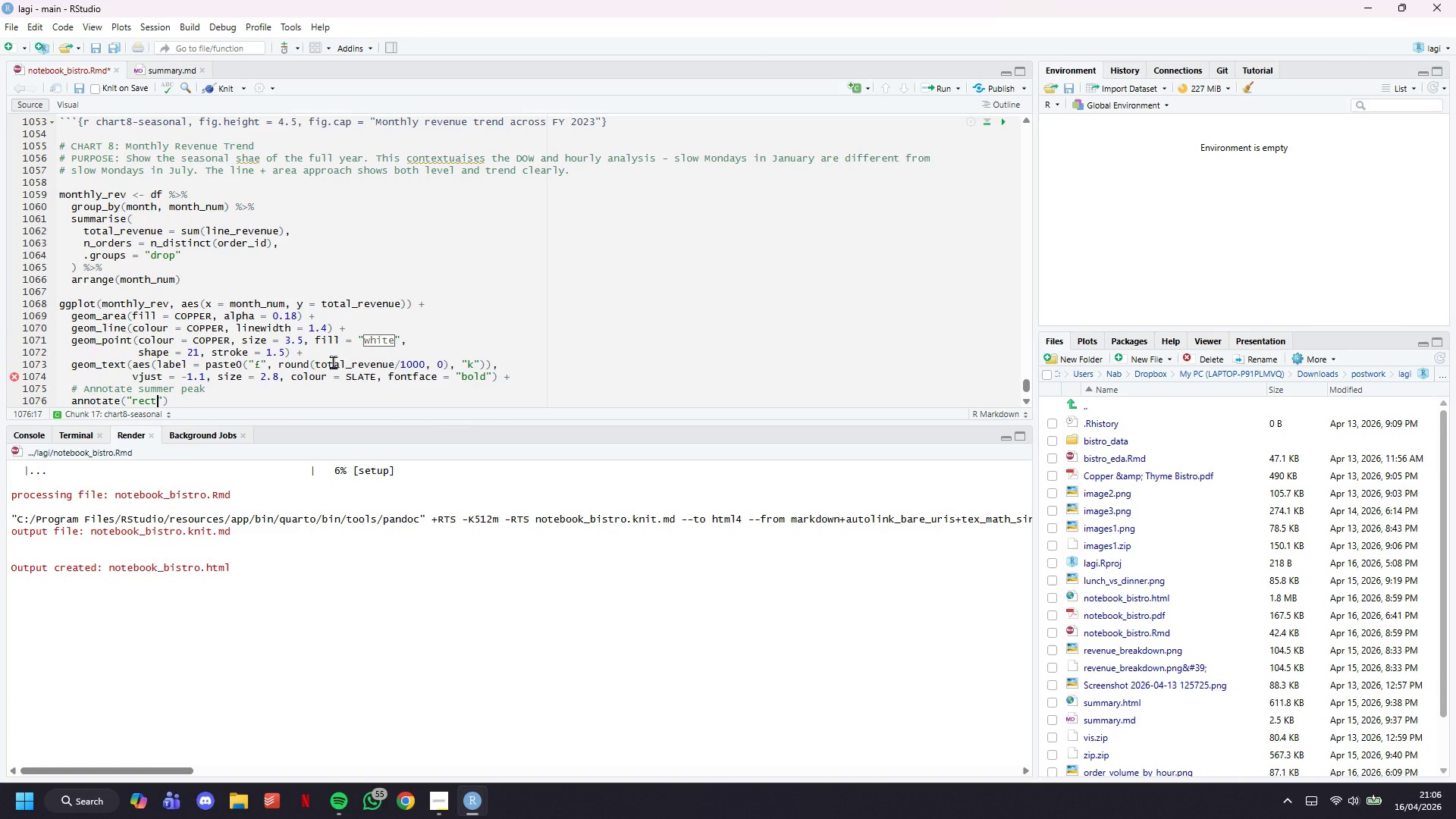 
key(ArrowRight)
 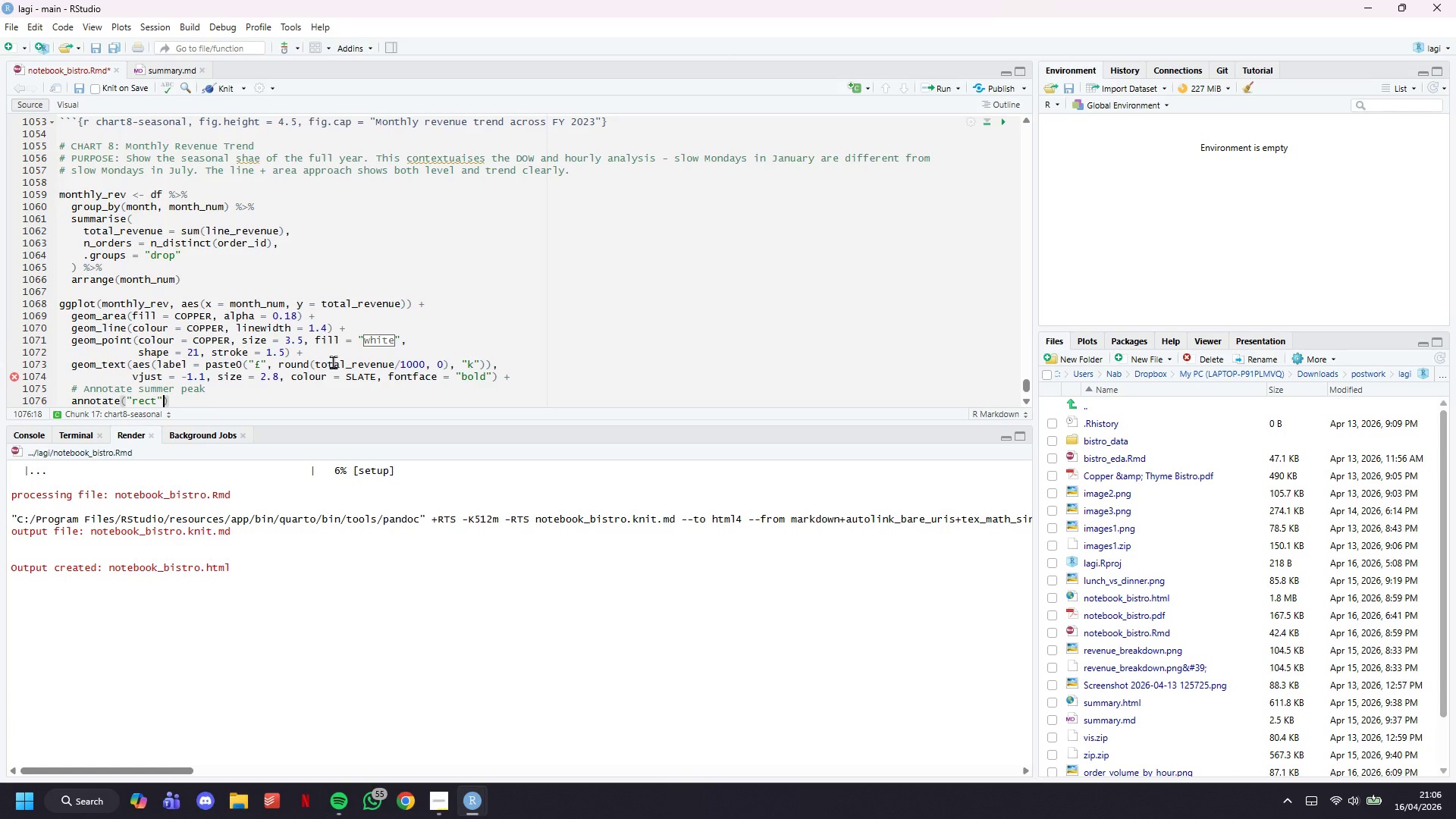 
key(Comma)
 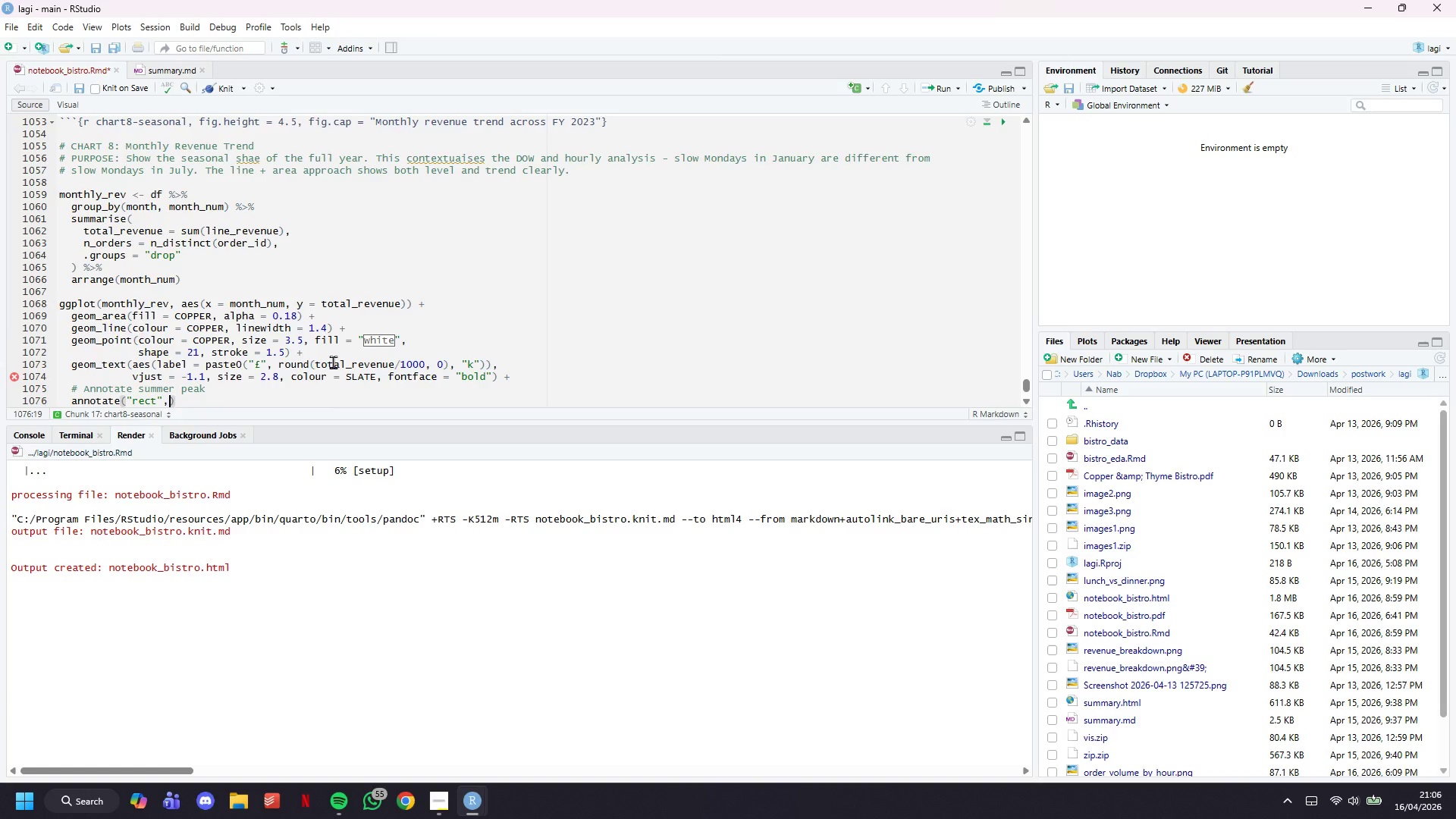 
key(Space)
 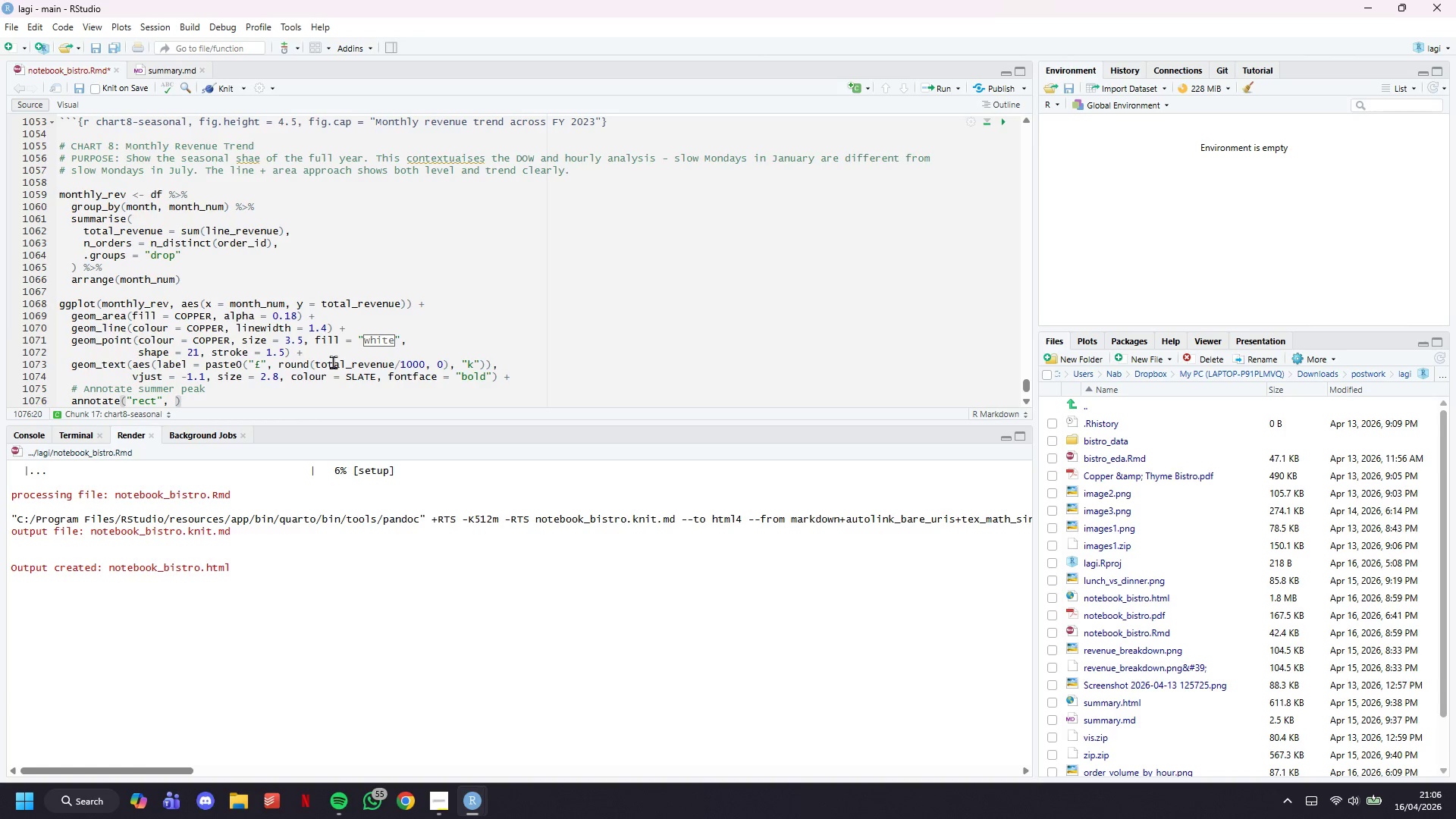 
type(xmin=5.5, xmax = )
 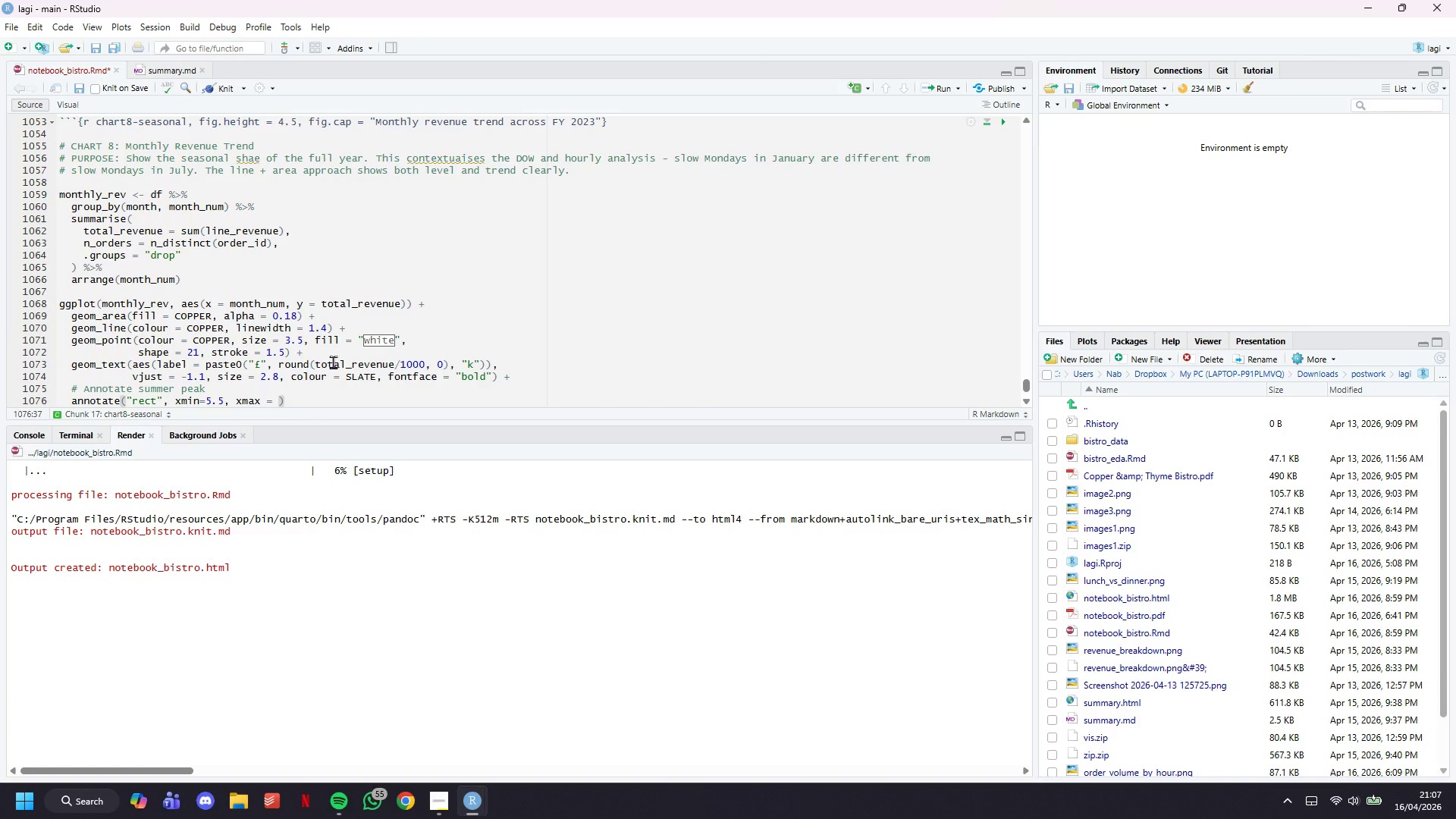 
wait(8.84)
 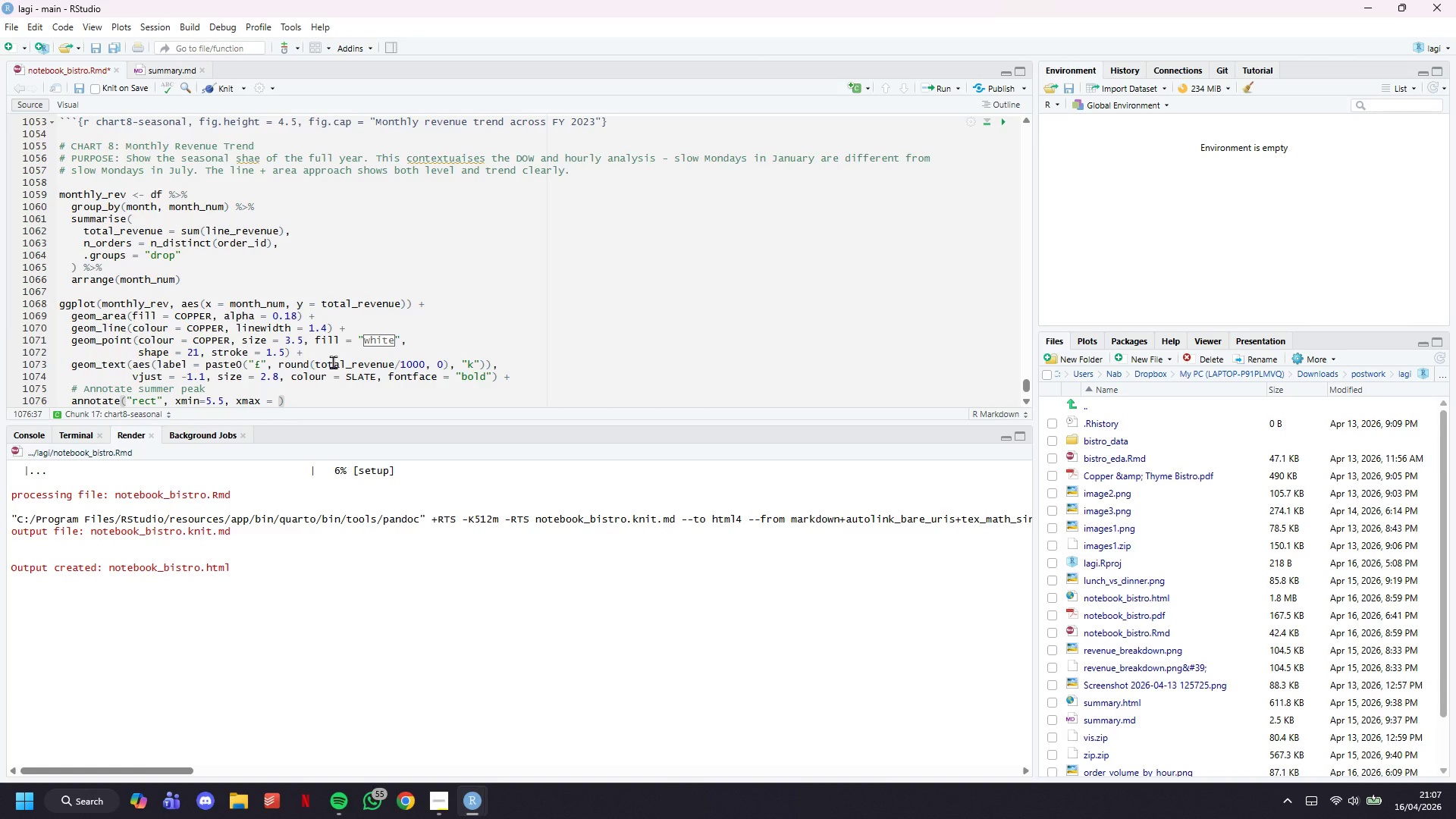 
key(8)
 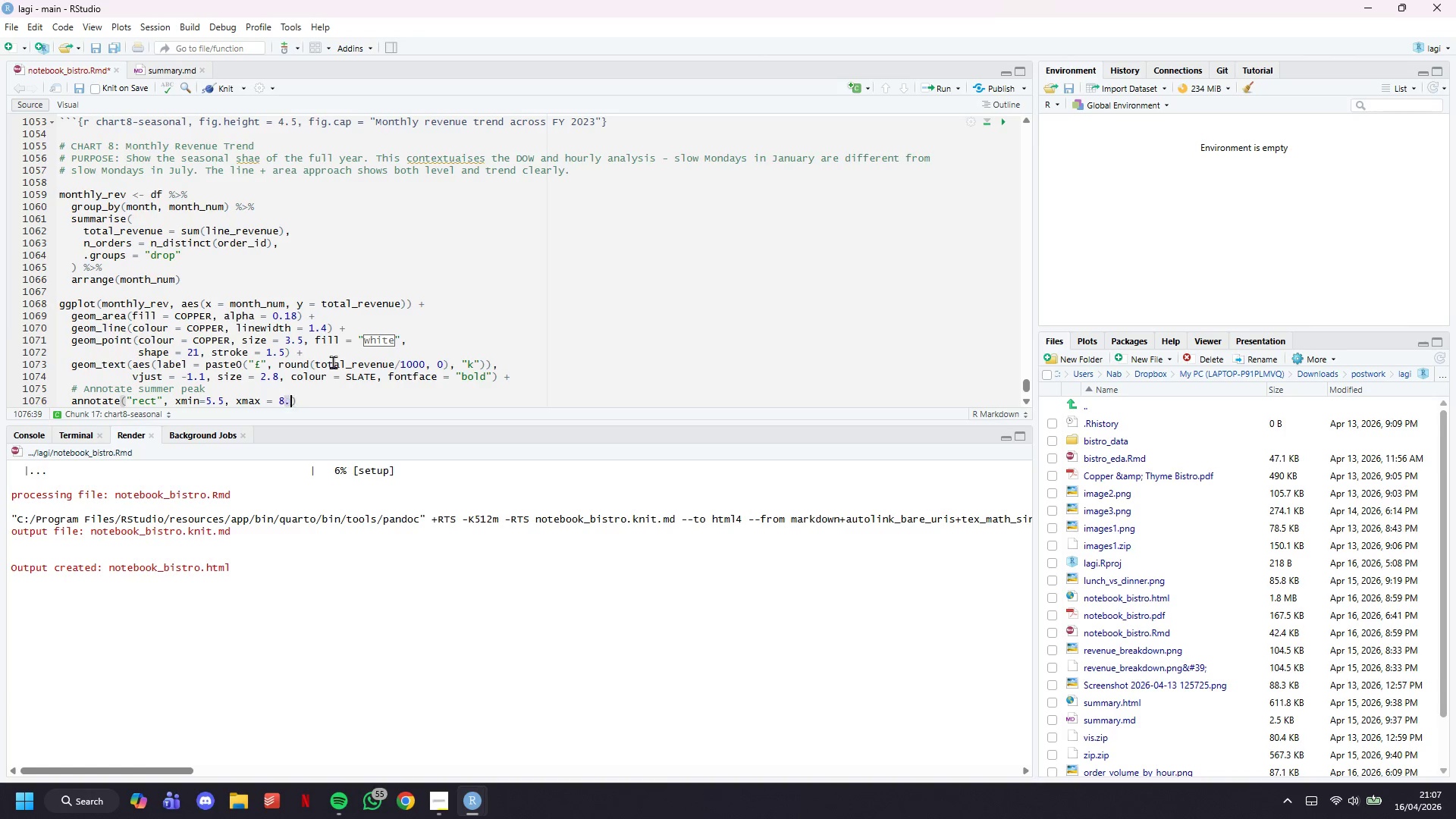 
key(Period)
 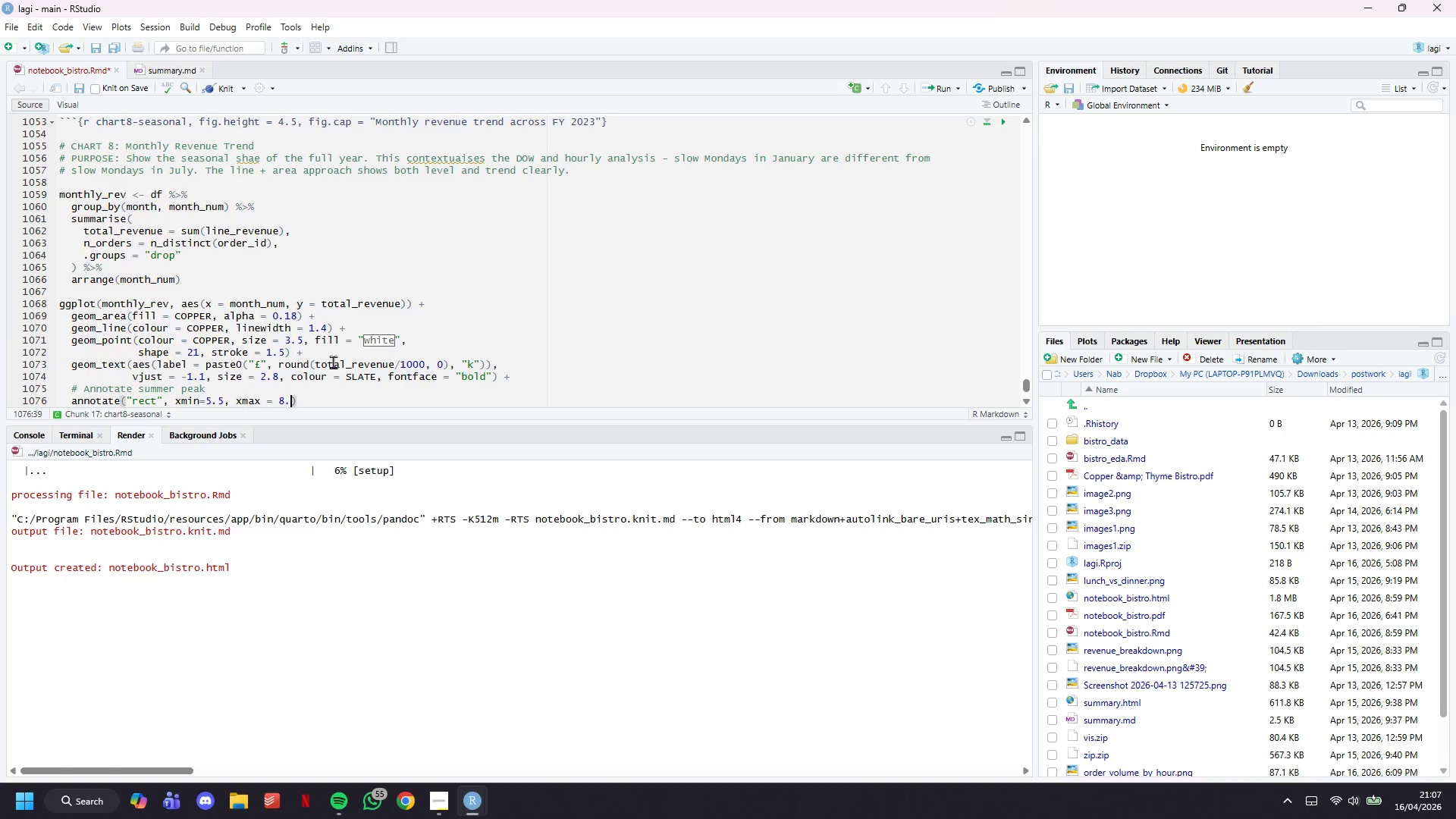 
key(5)
 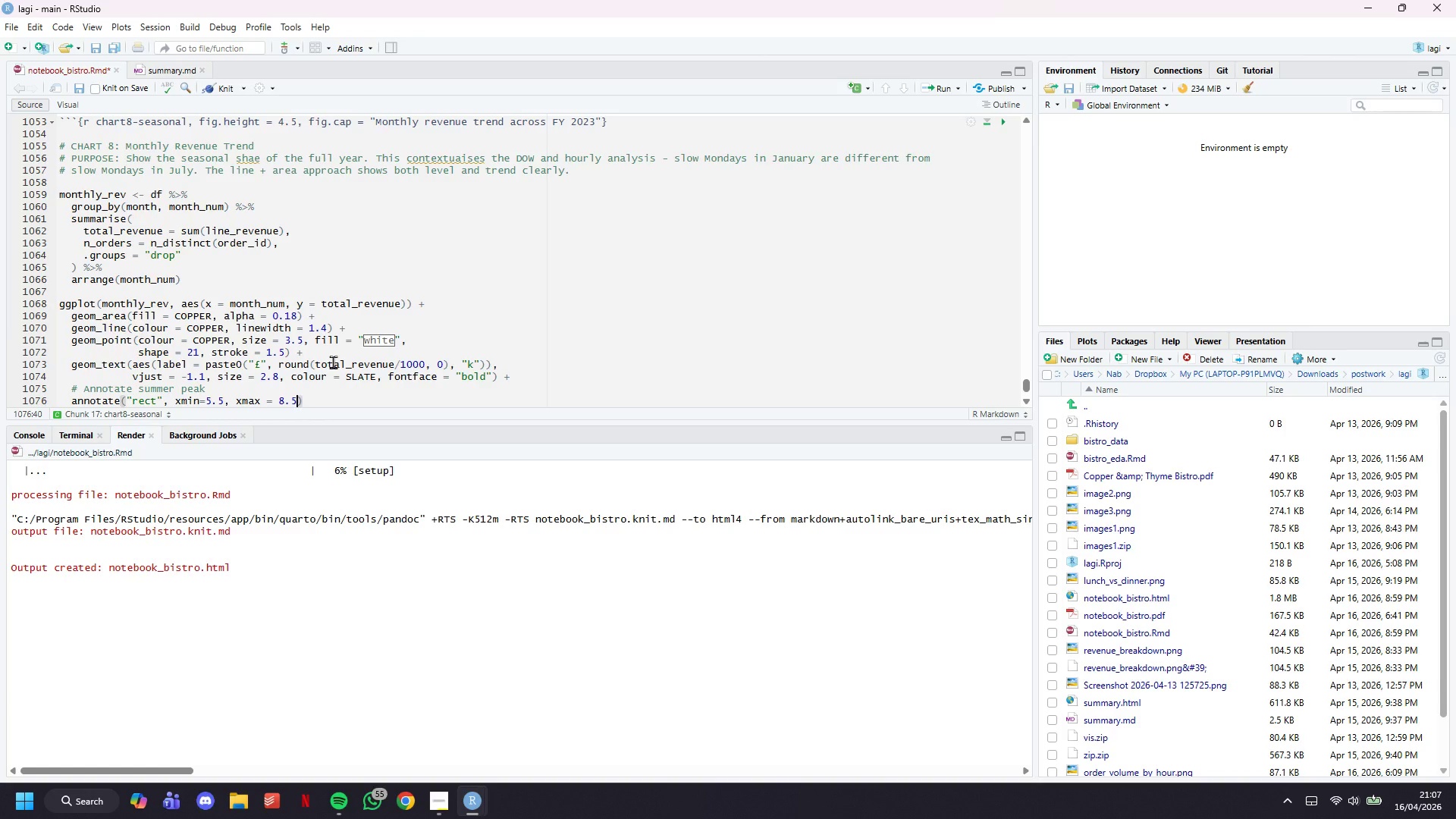 
key(Comma)
 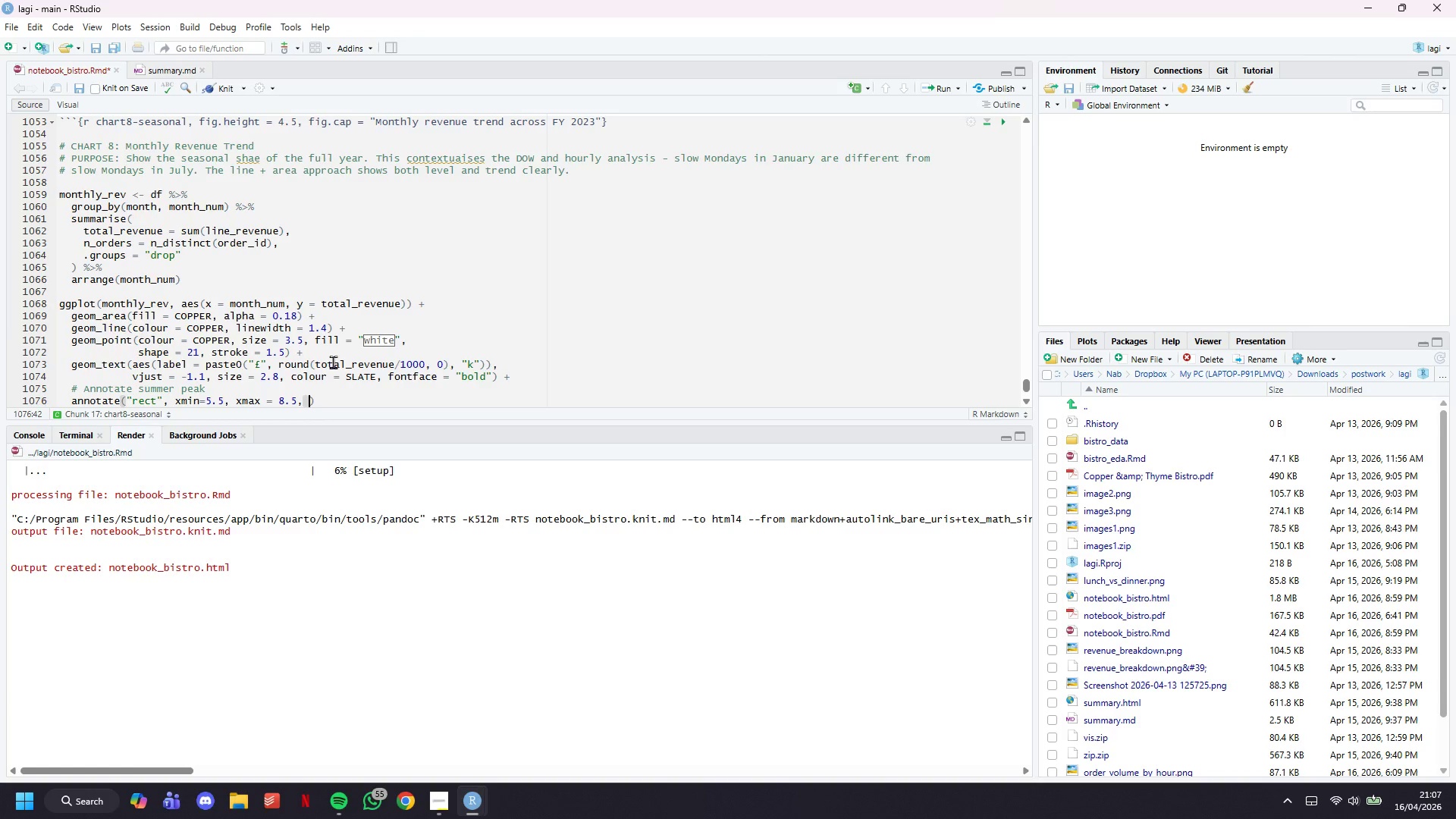 
key(Space)
 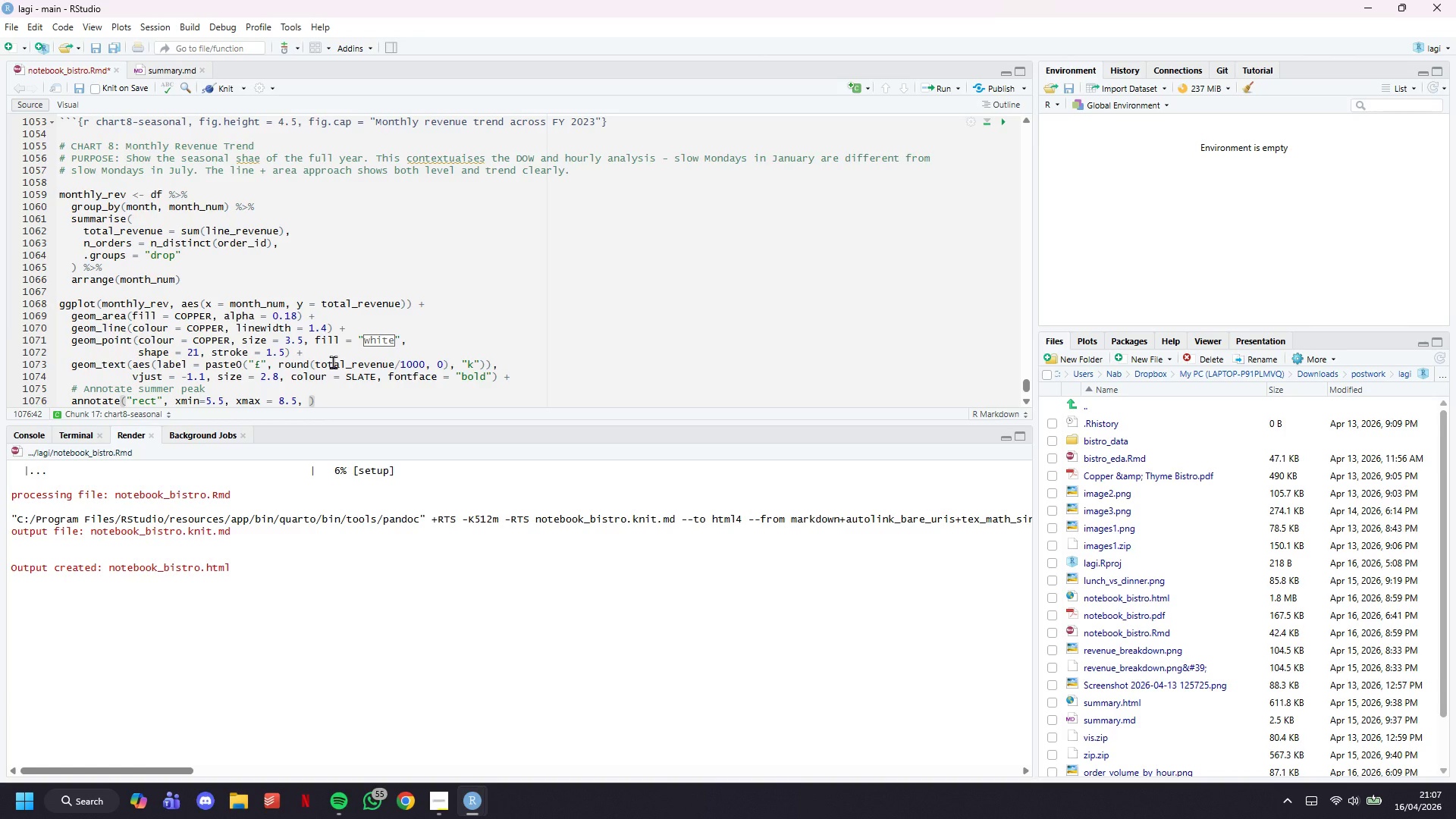 
wait(5.12)
 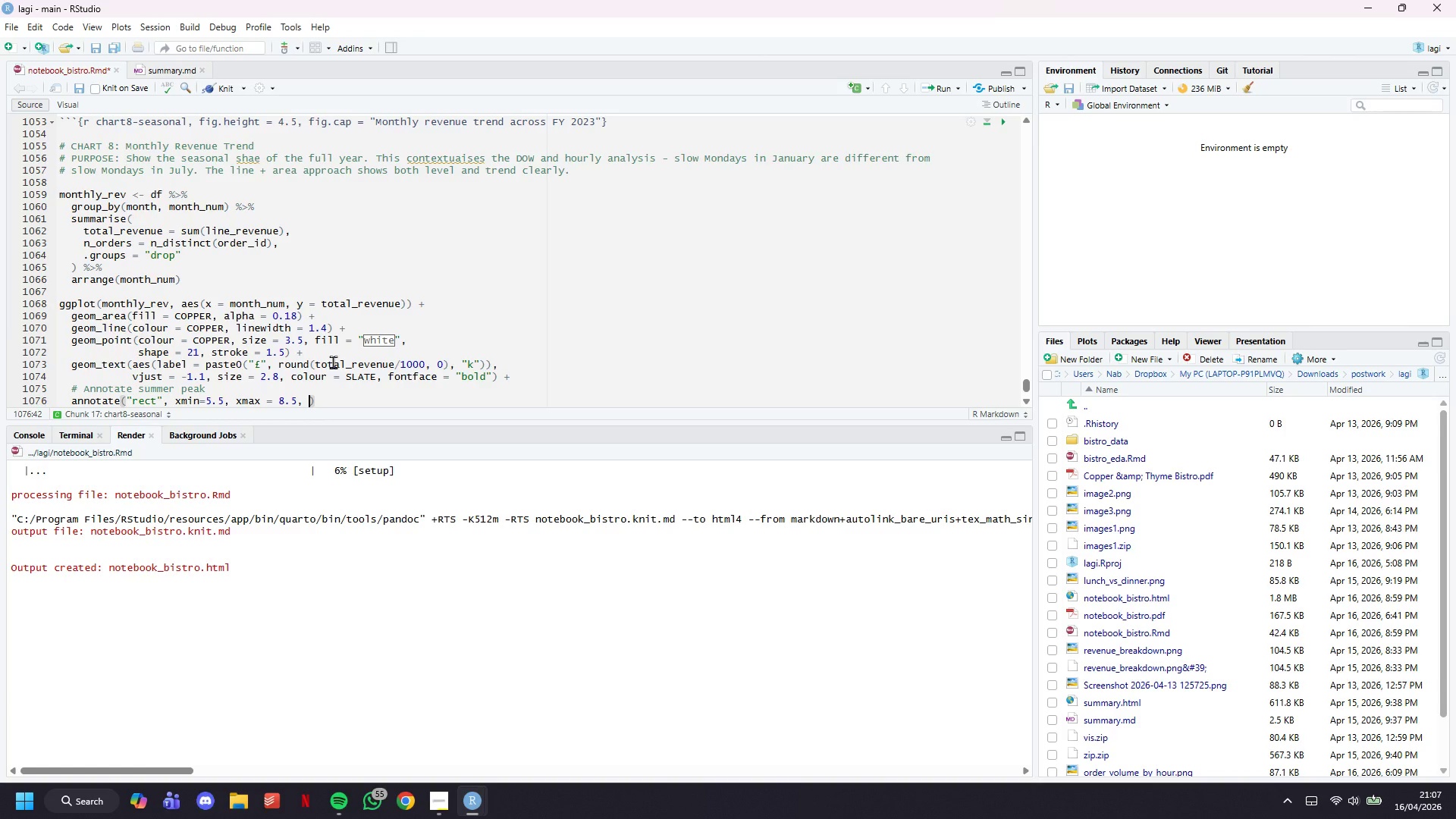 
type(ymin = -Inf, )
 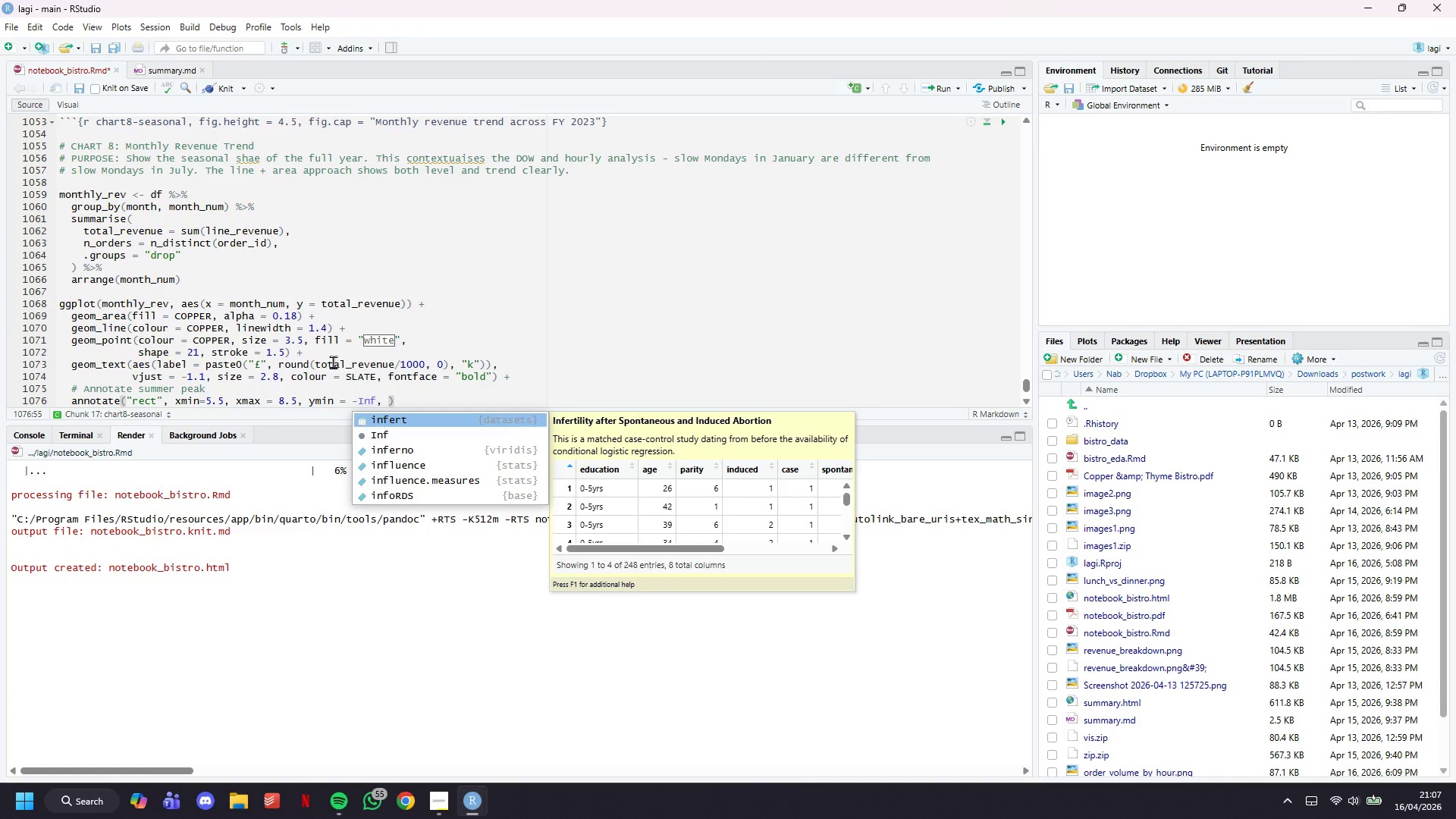 
wait(6.55)
 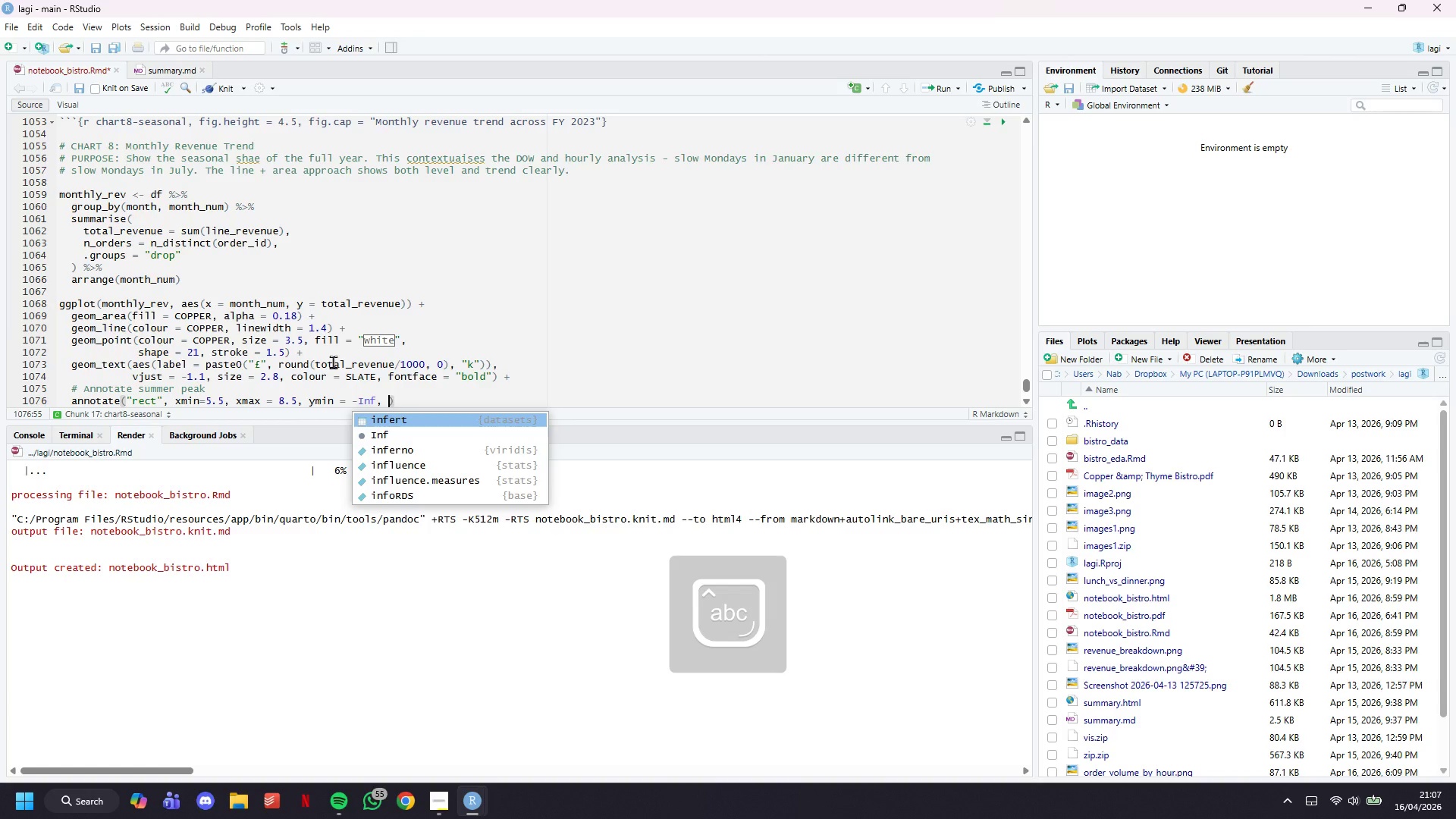 
type(ymax = Inf, )
 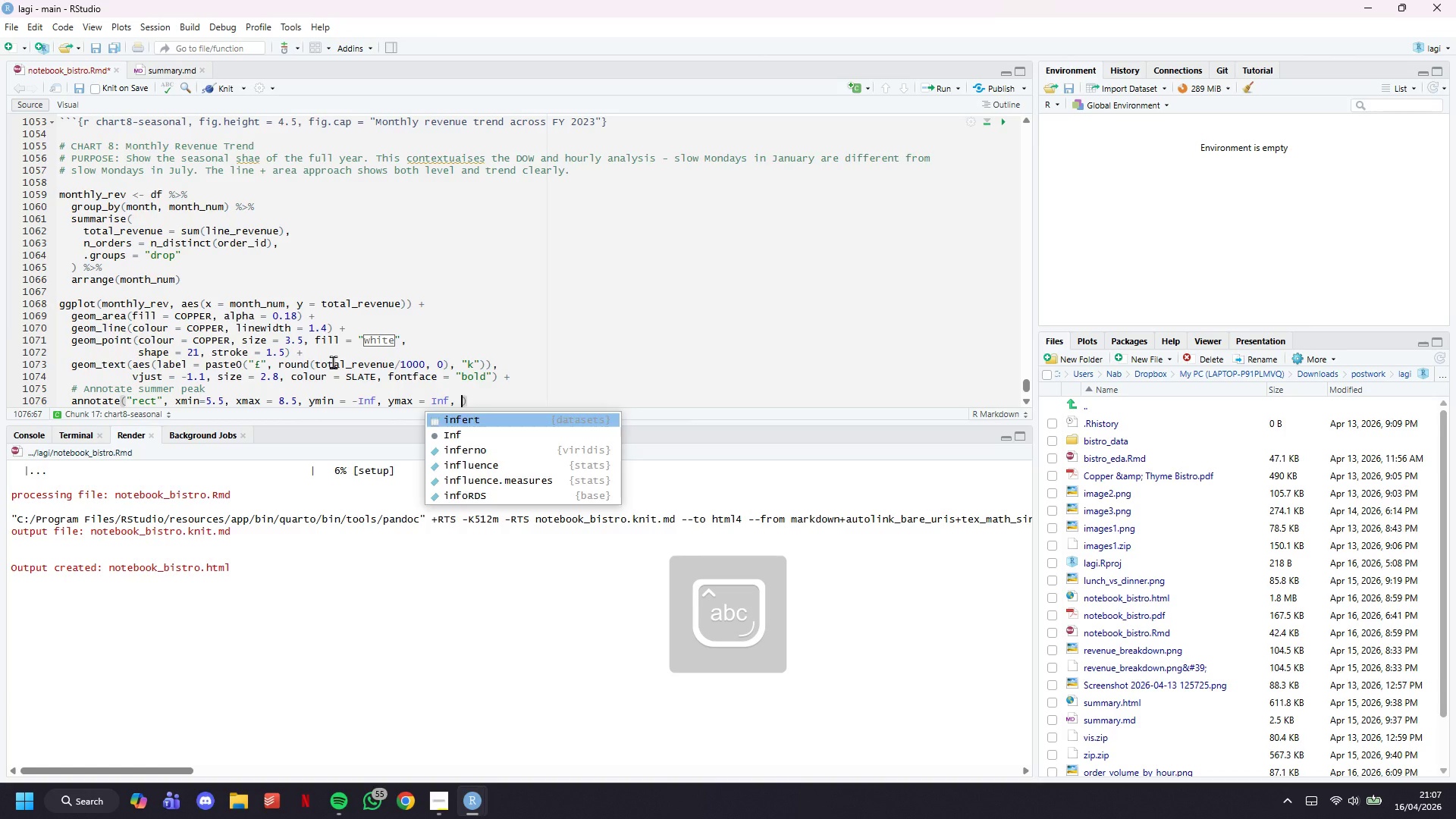 
key(Enter)
 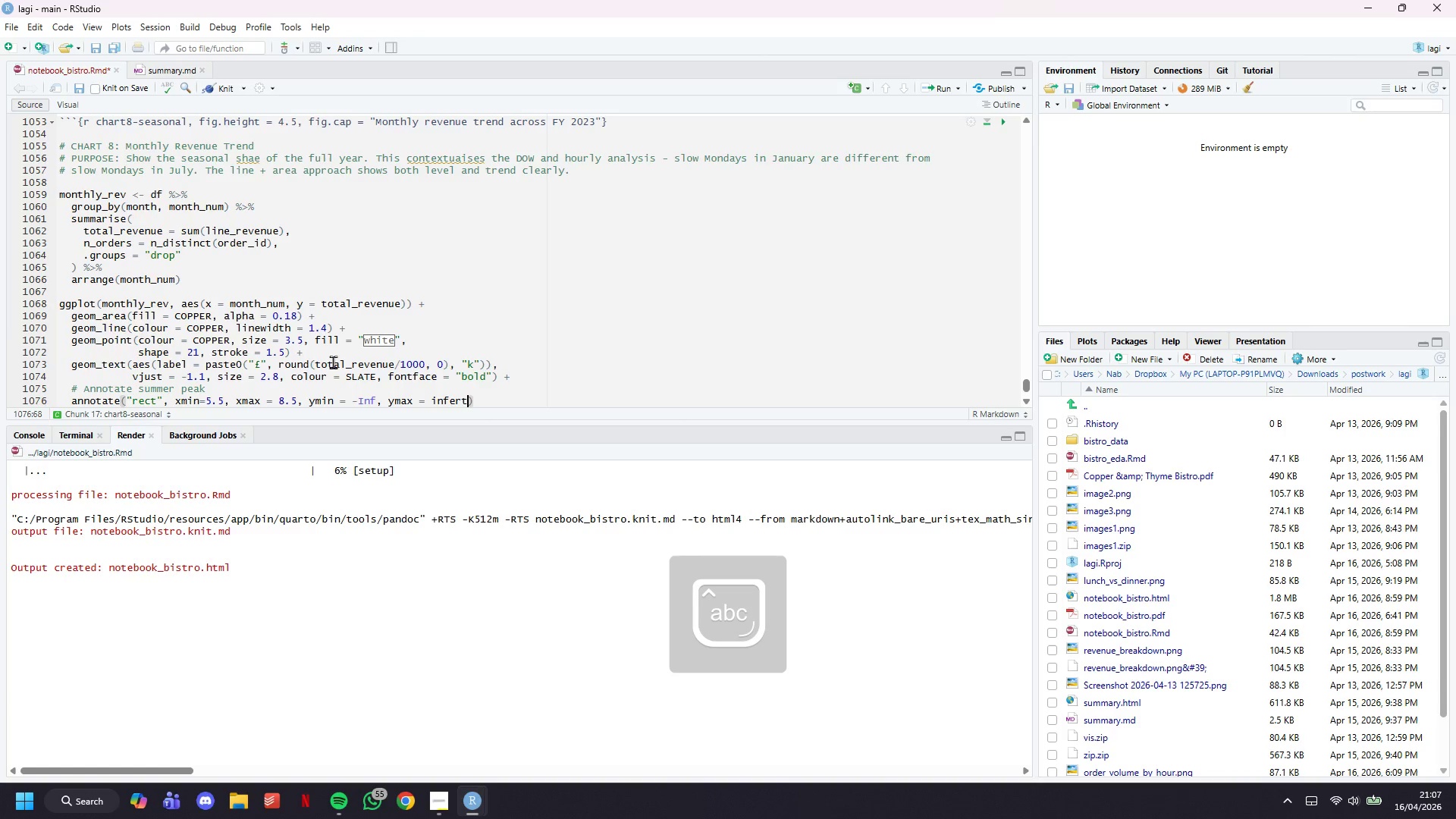 
type(fil)
key(Backspace)
key(Backspace)
key(Backspace)
key(Backspace)
key(Backspace)
key(Backspace)
key(Backspace)
key(Backspace)
key(Backspace)
type(Inf,)
 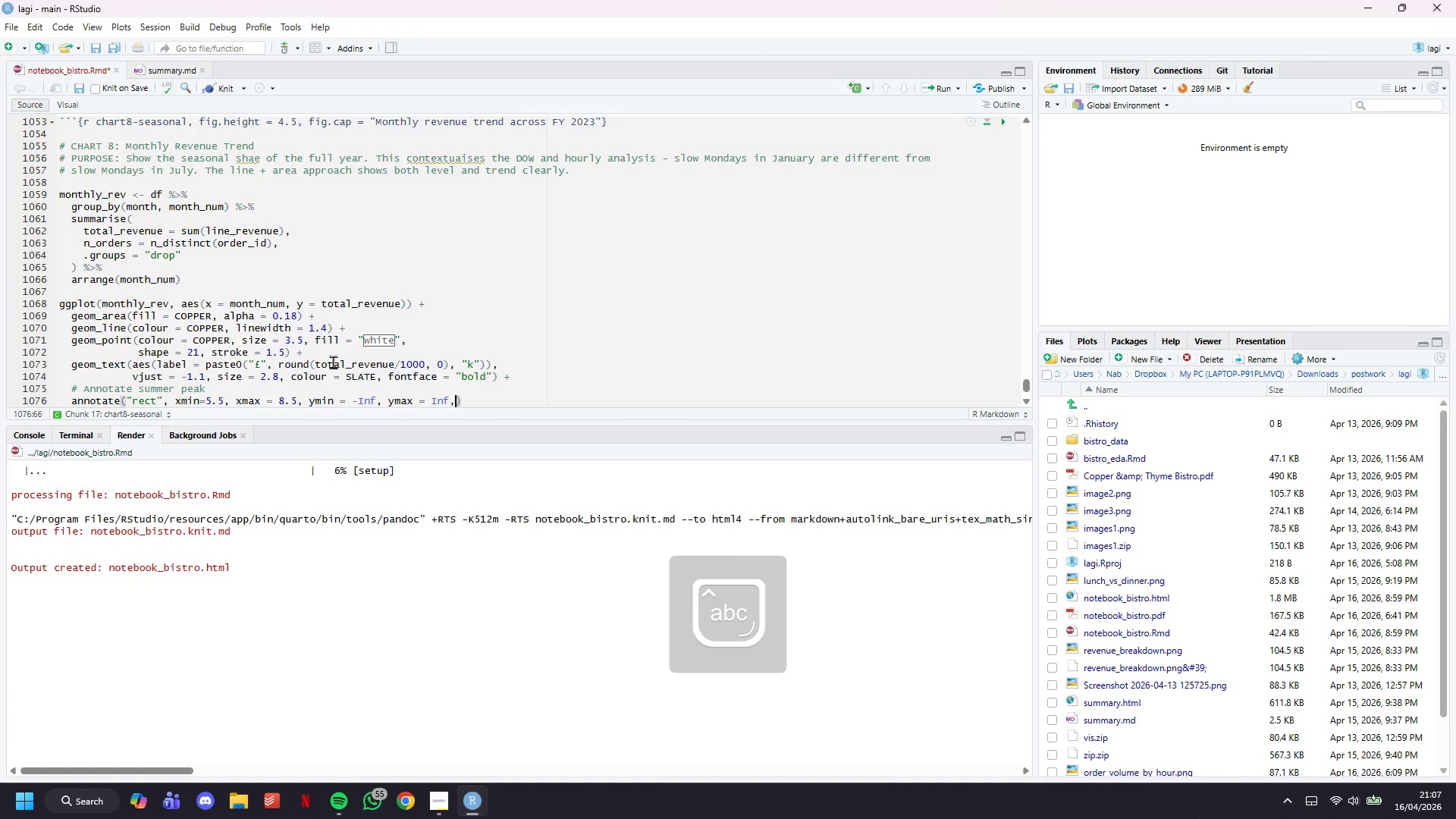 
key(Enter)
 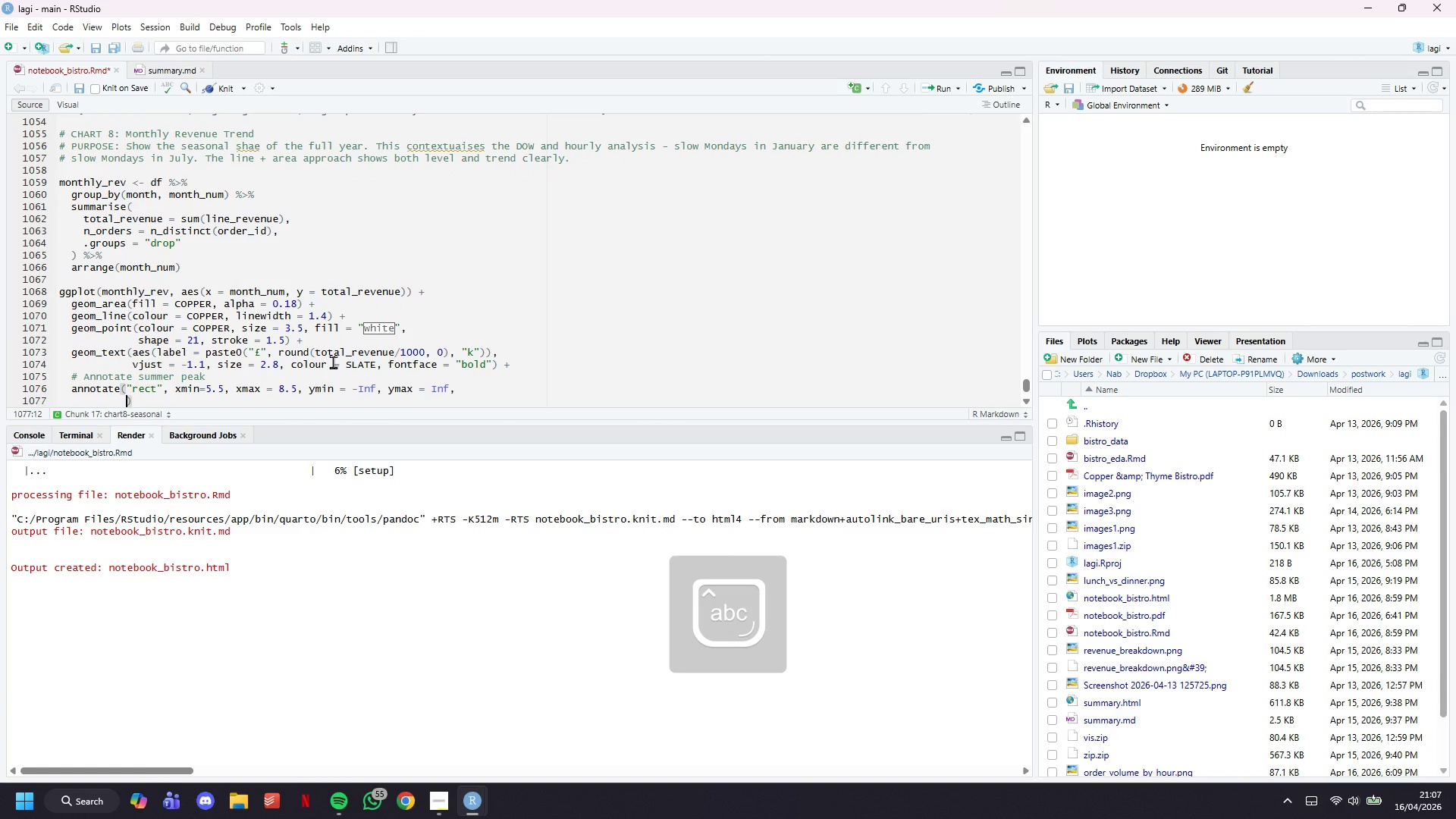 
type(fill = "#F0EAD6)
 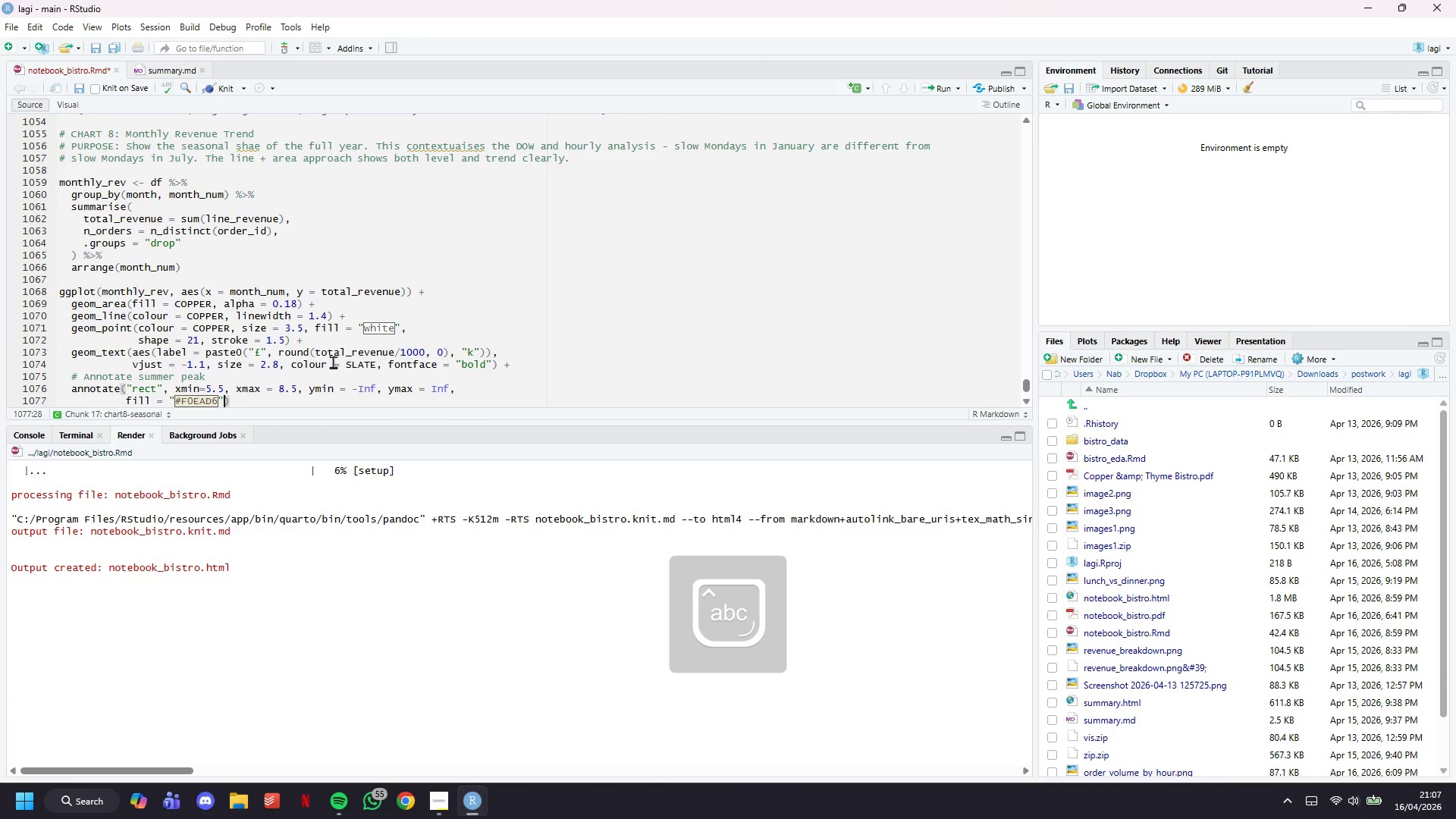 
 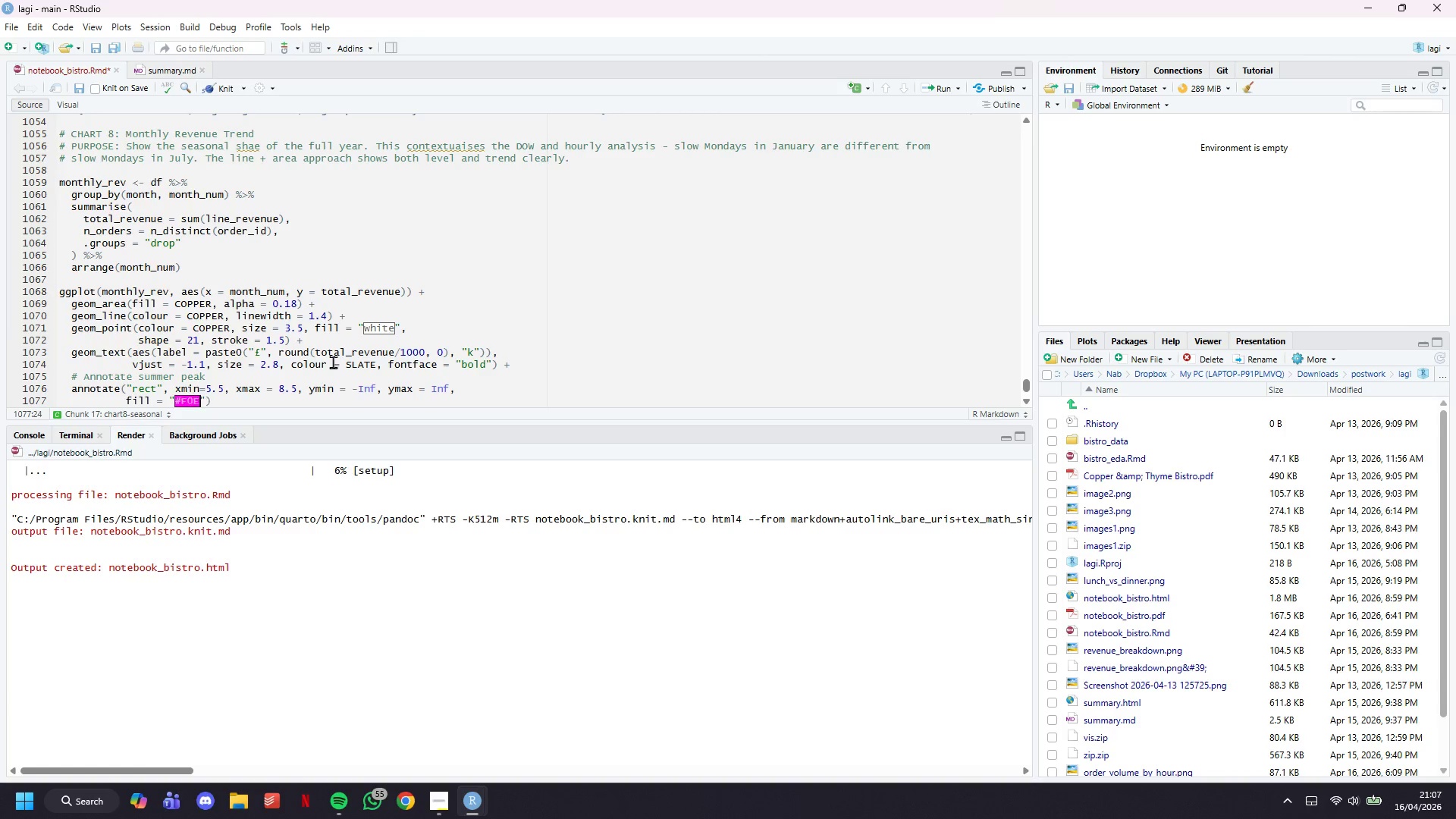 
key(ArrowRight)
 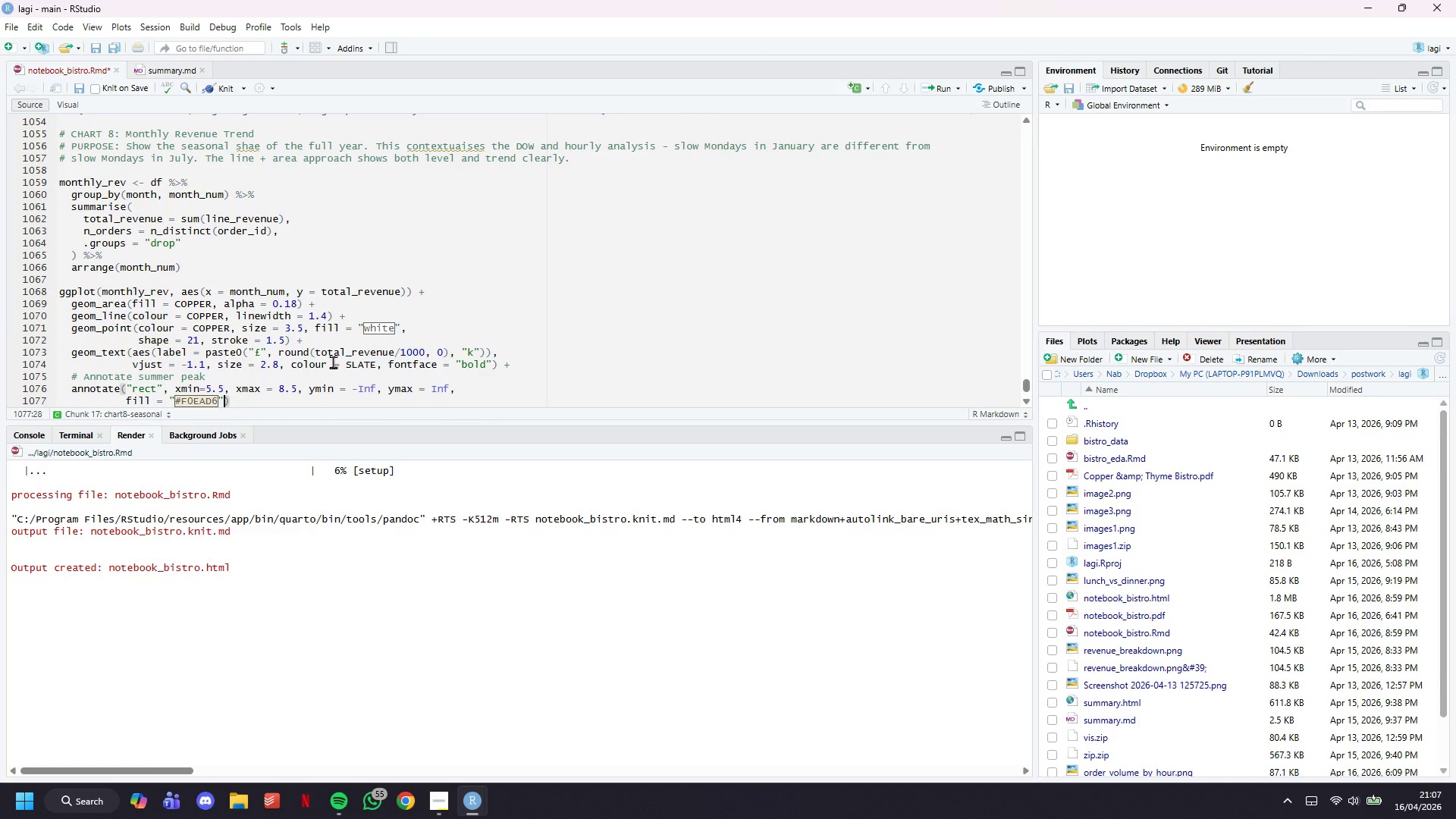 
type(, alpha = 0.4)
 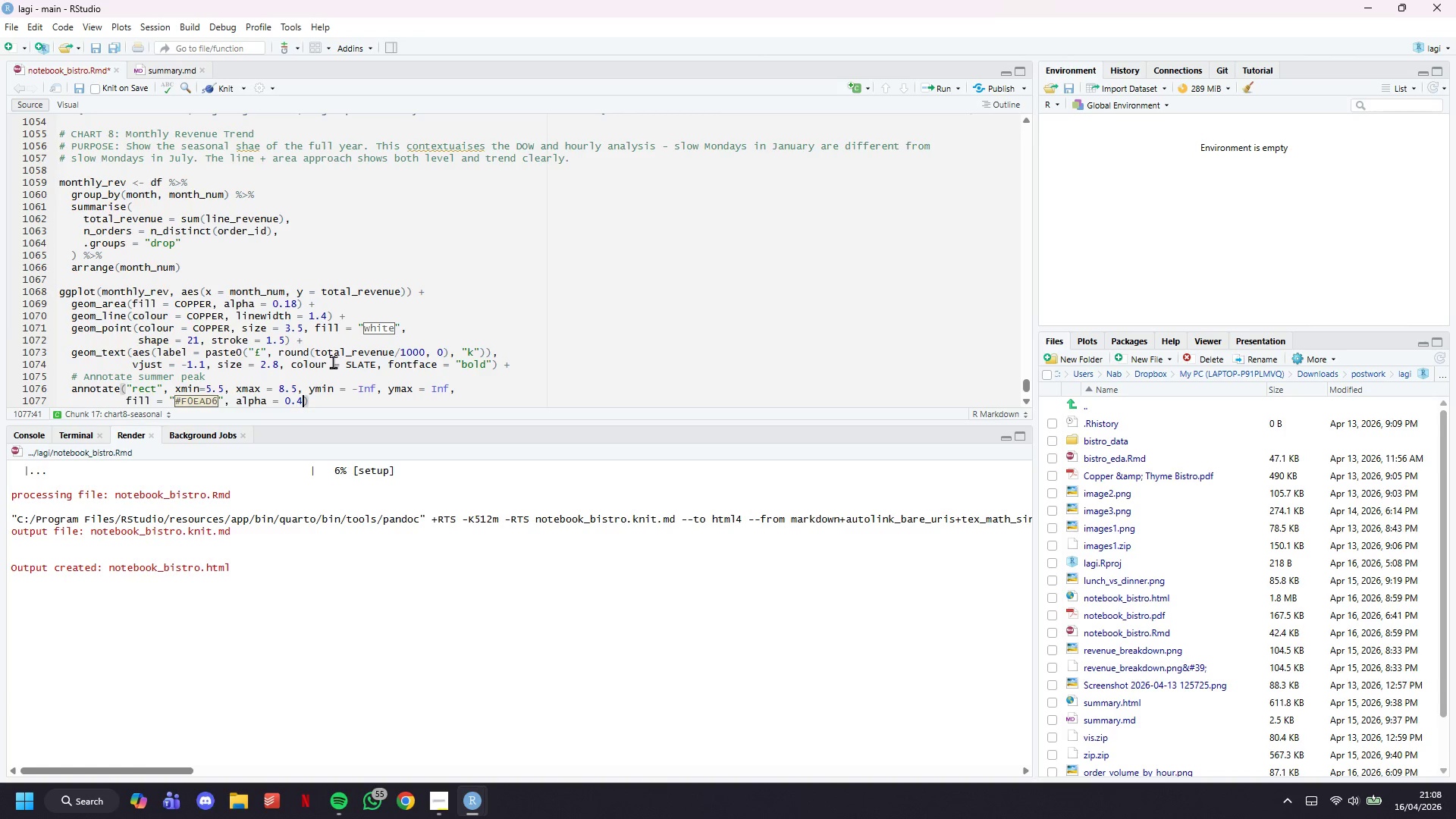 
key(Control+S)
 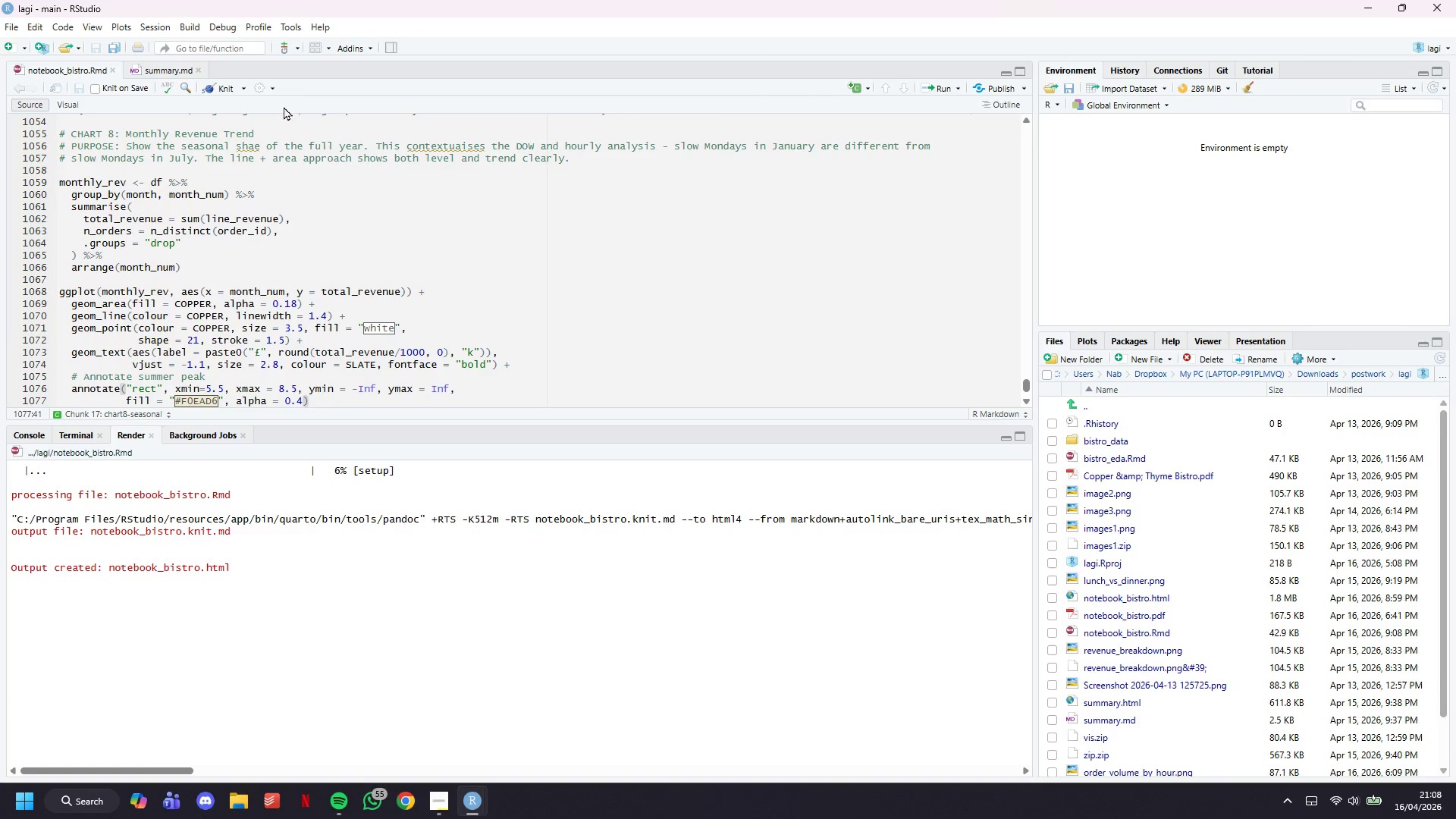 
left_click([231, 87])
 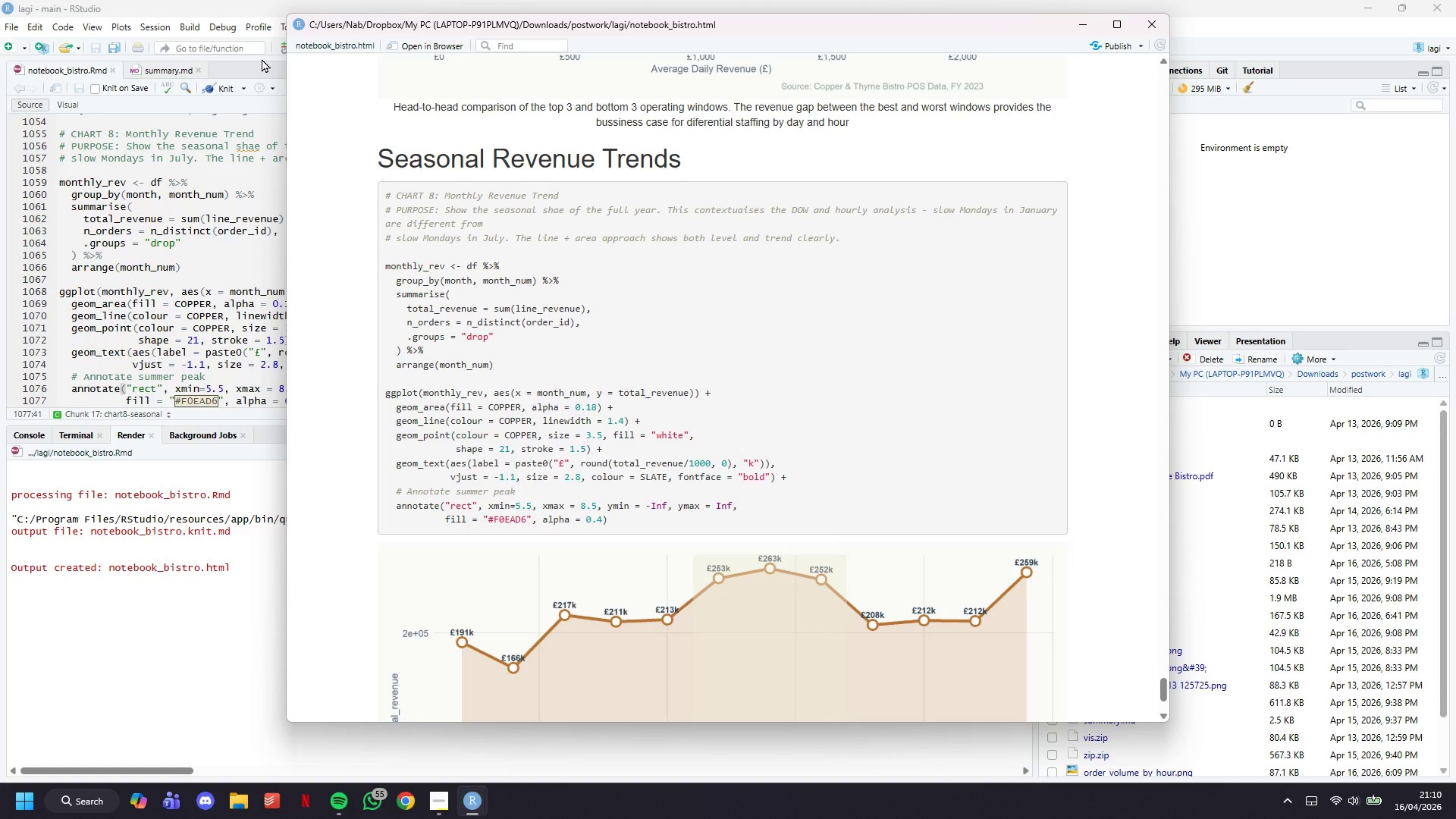 
wait(124.8)
 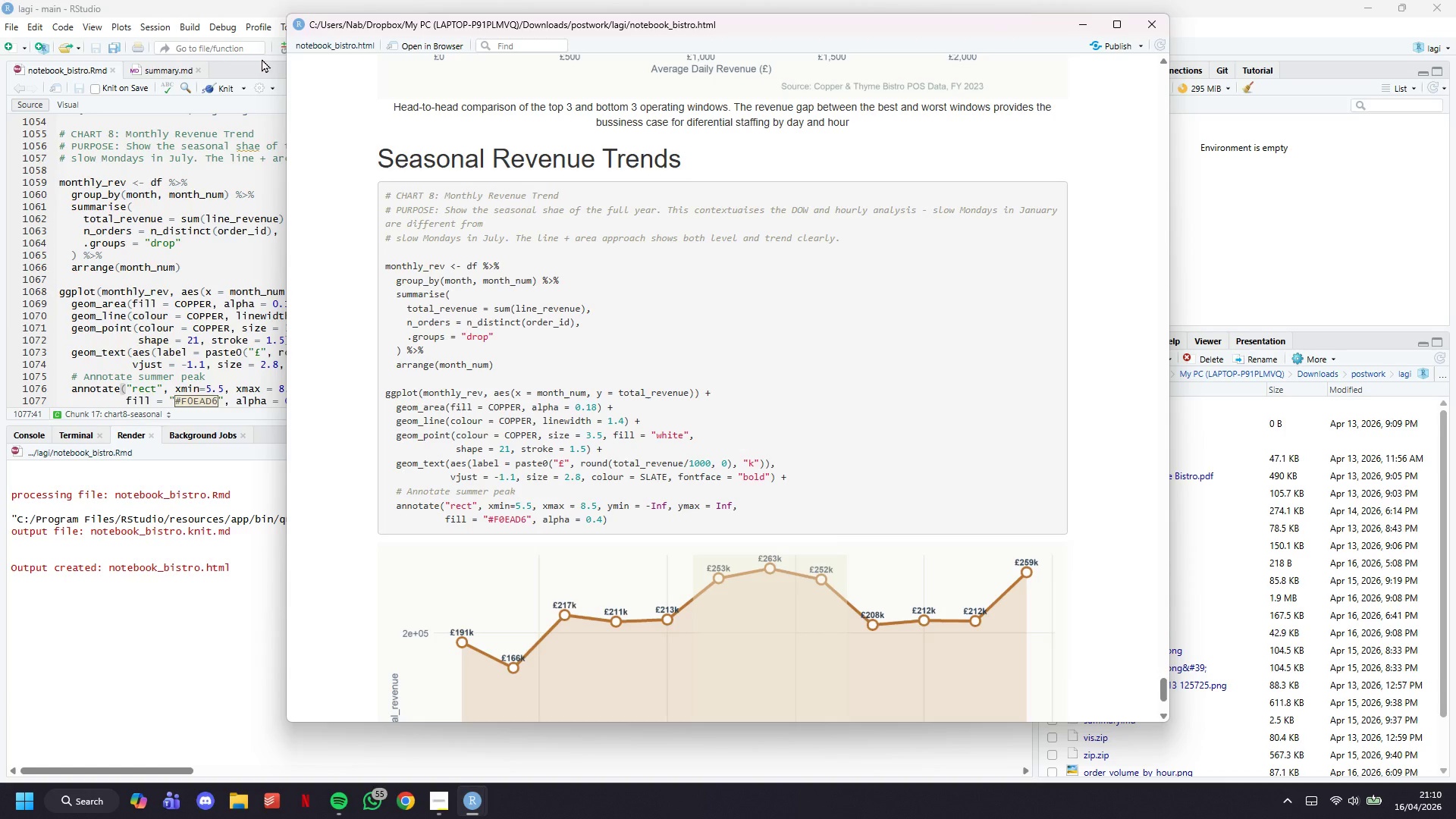 
scroll: coordinate [770, 450], scroll_direction: down, amount: 7.0